 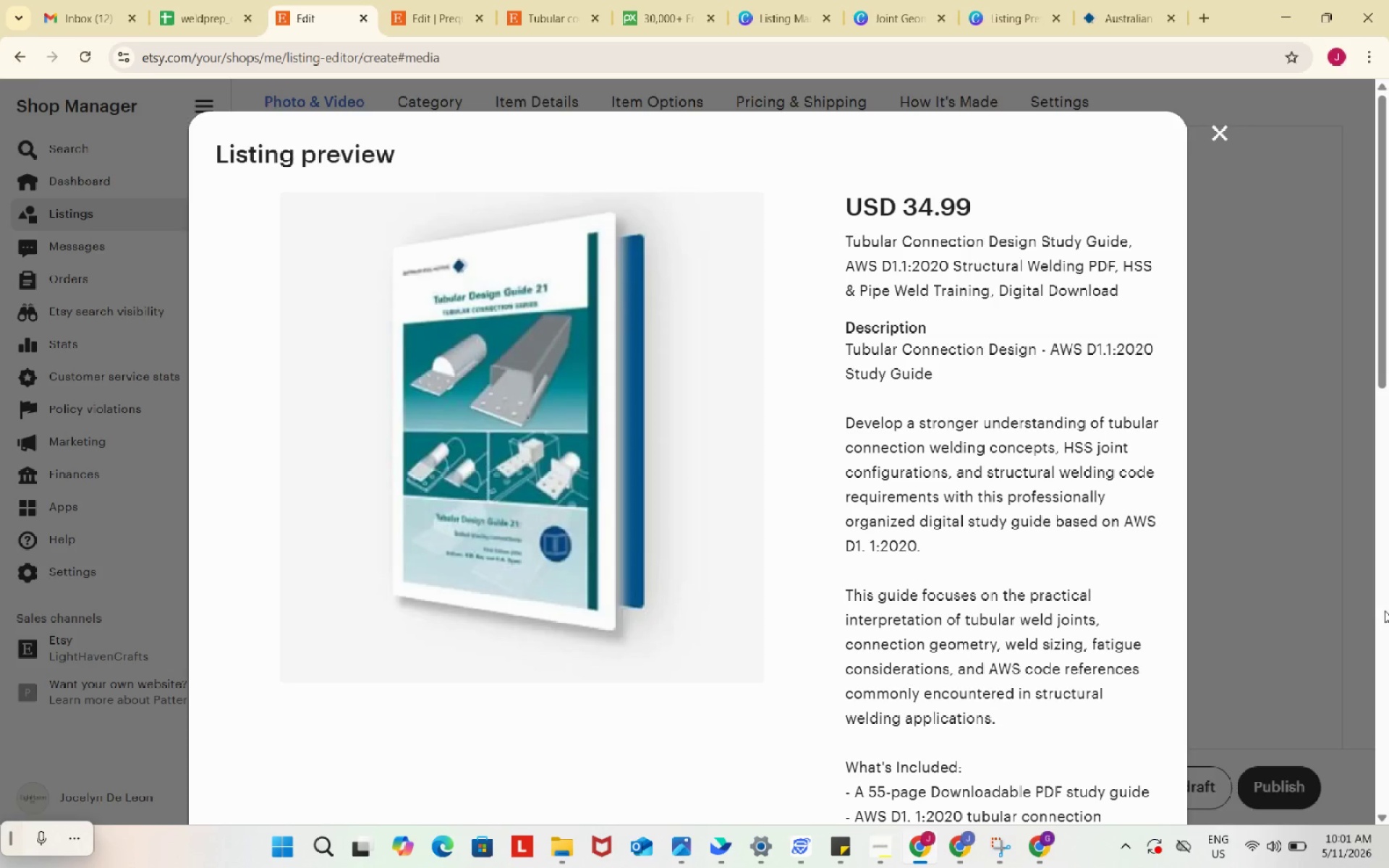 
key(Meta+Shift+S)
 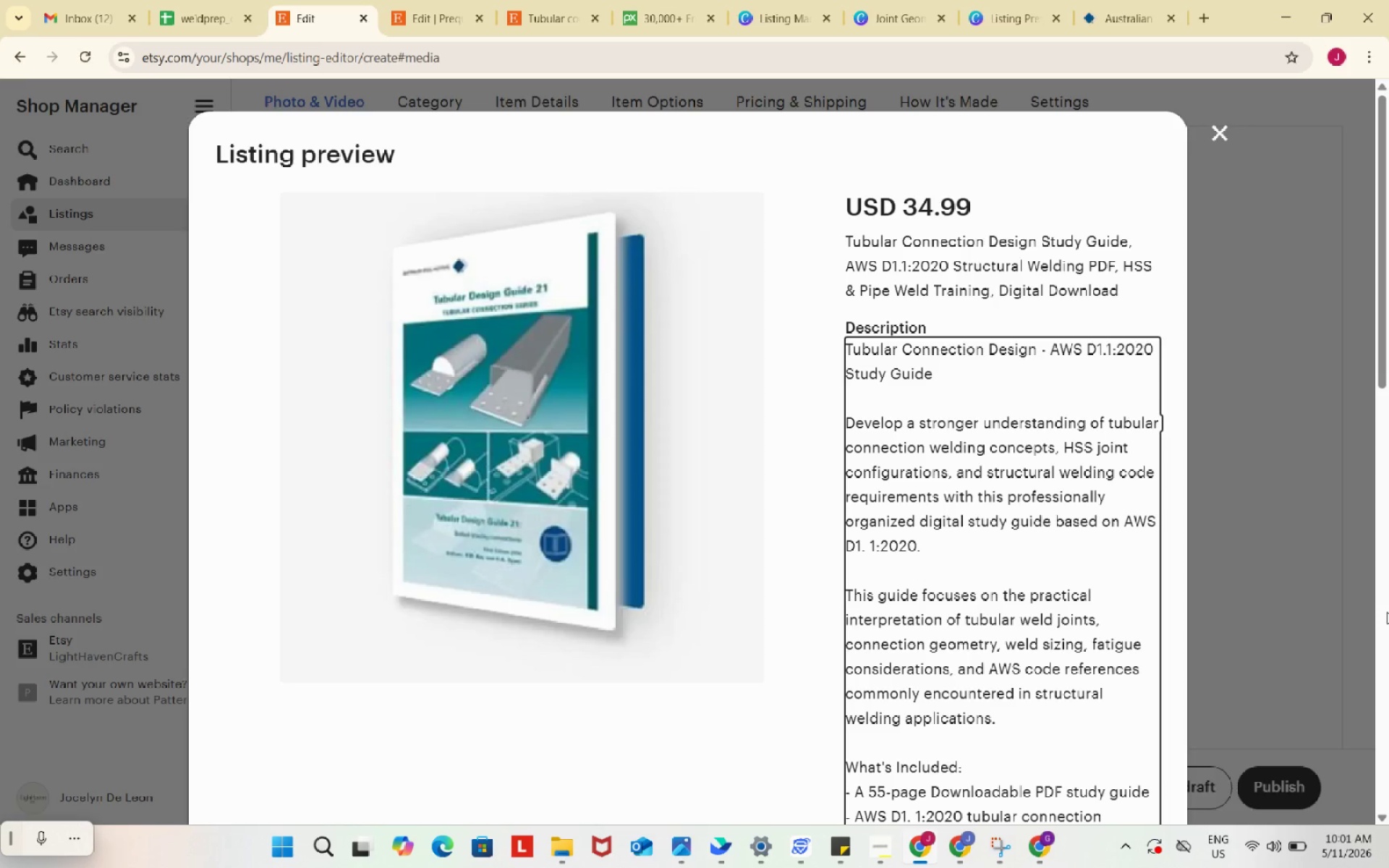 
left_click_drag(start_coordinate=[3, 87], to_coordinate=[993, 344])
 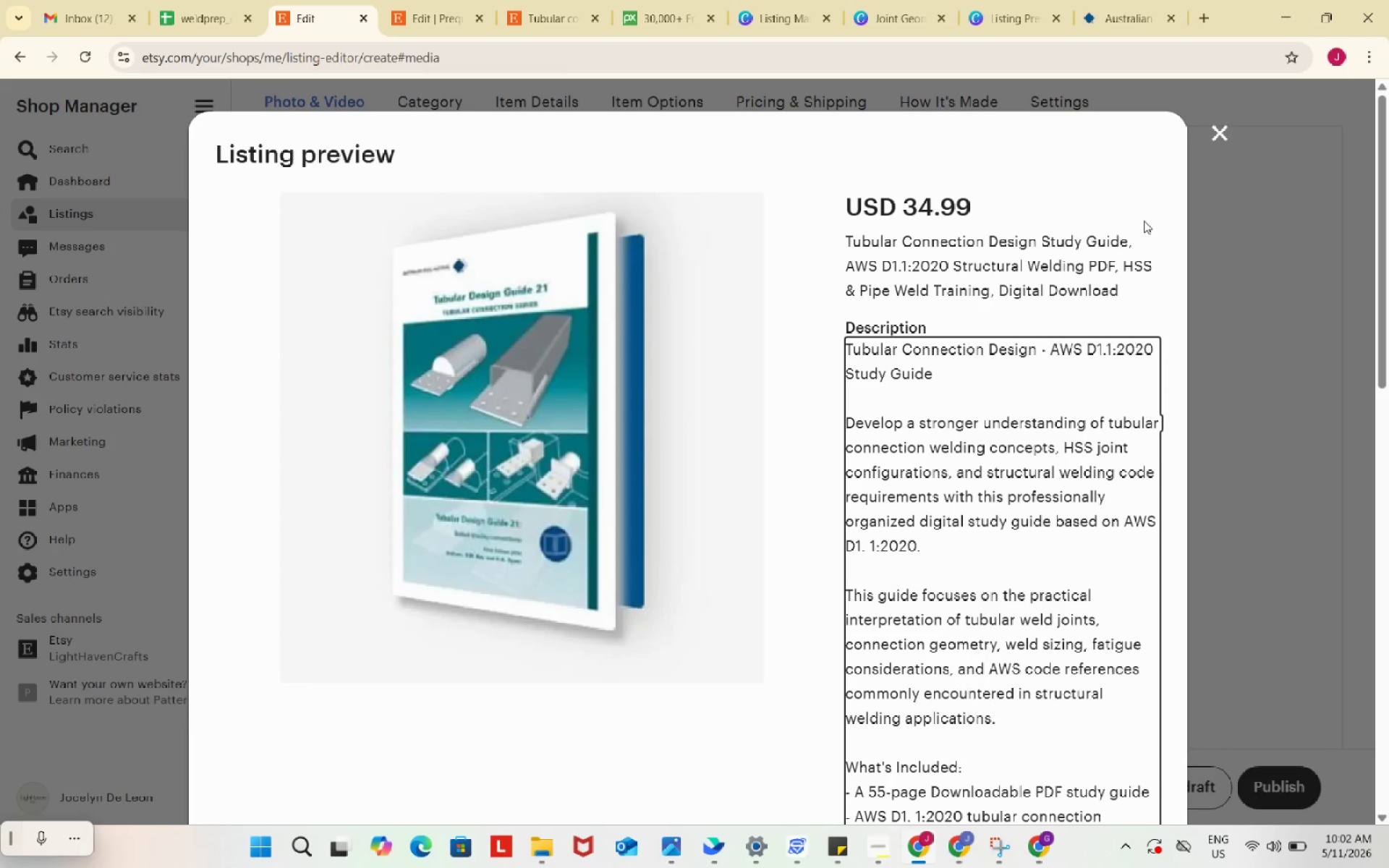 
left_click([1142, 218])
 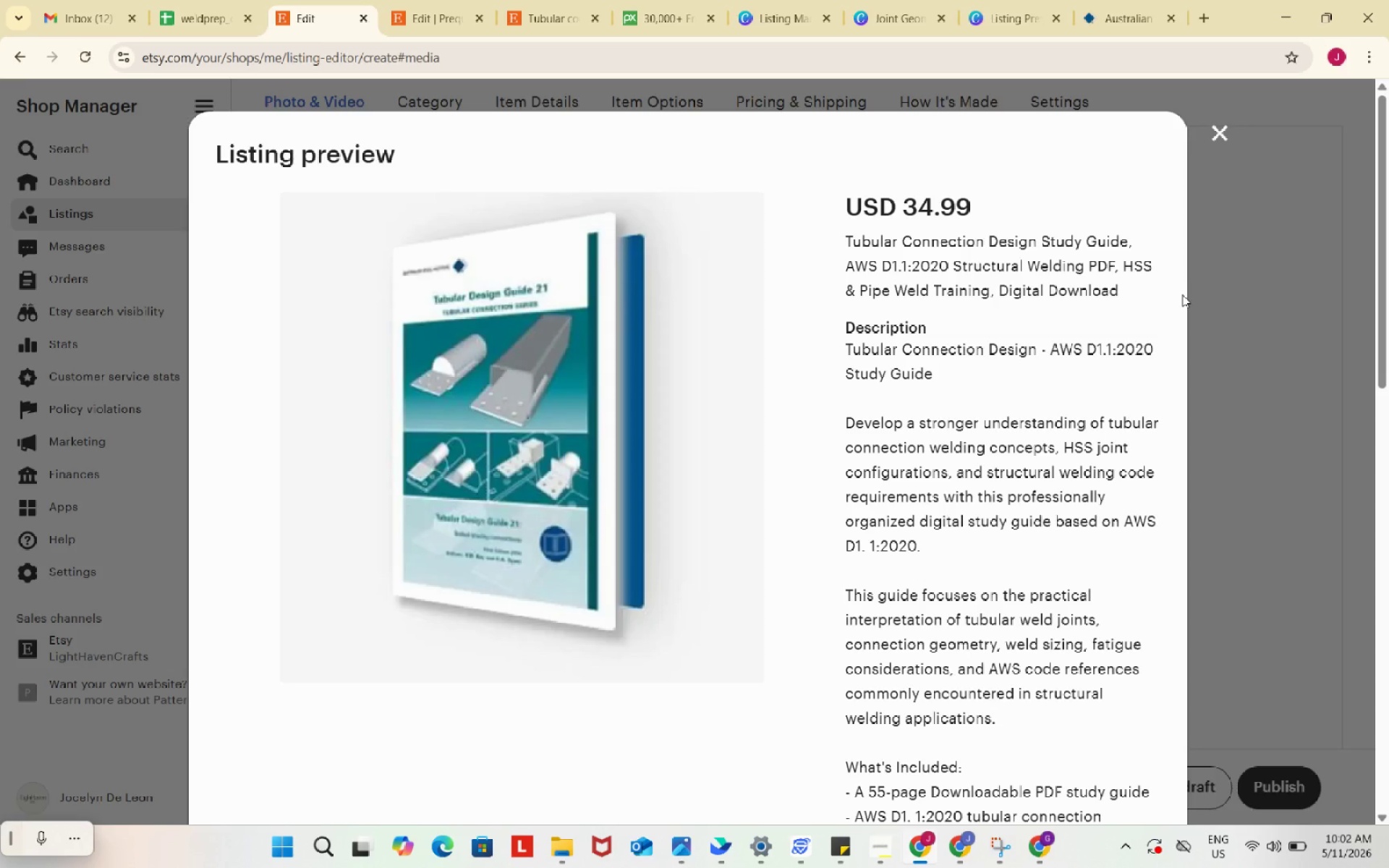 
wait(54.72)
 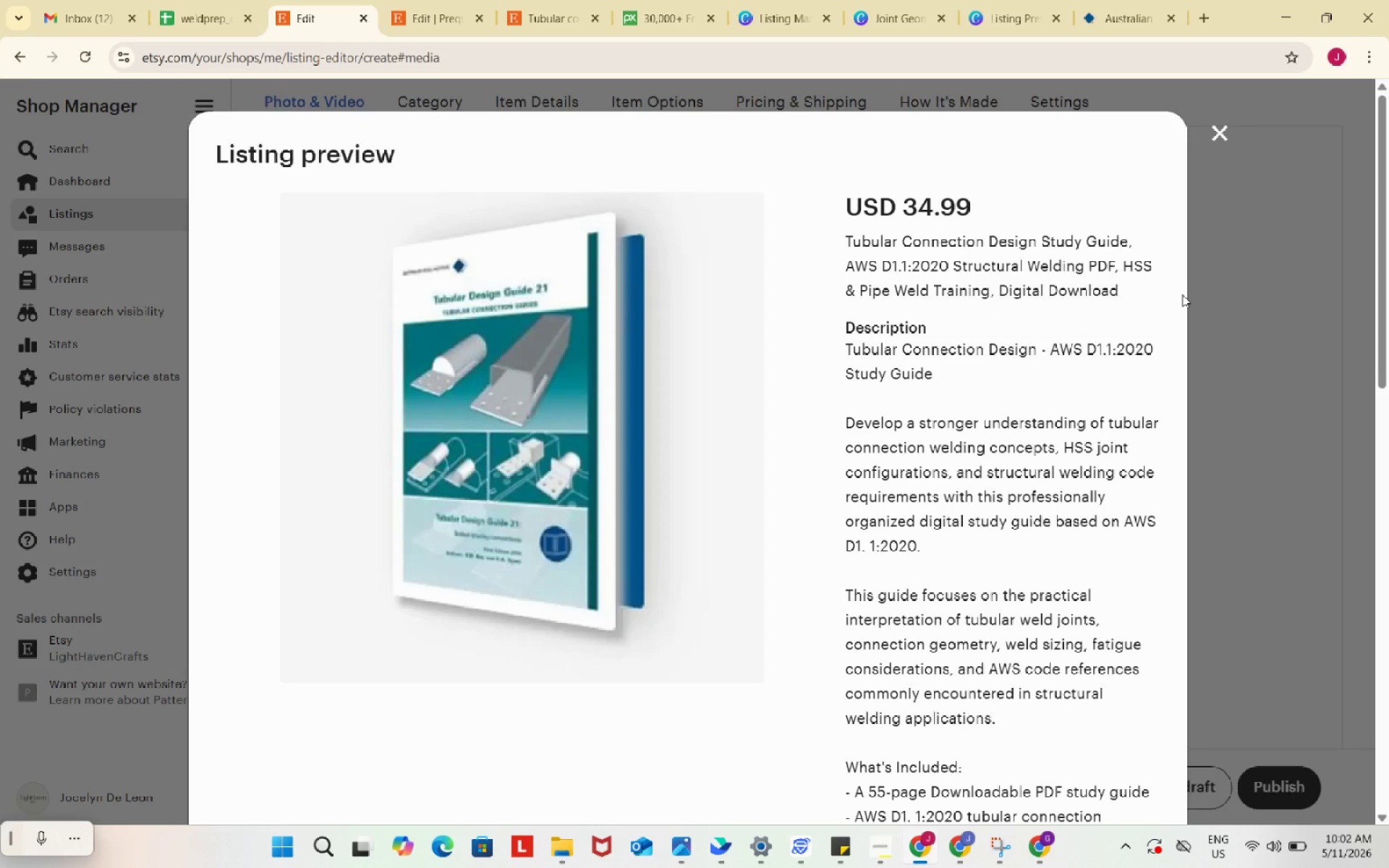 
key(Meta+Shift+S)
 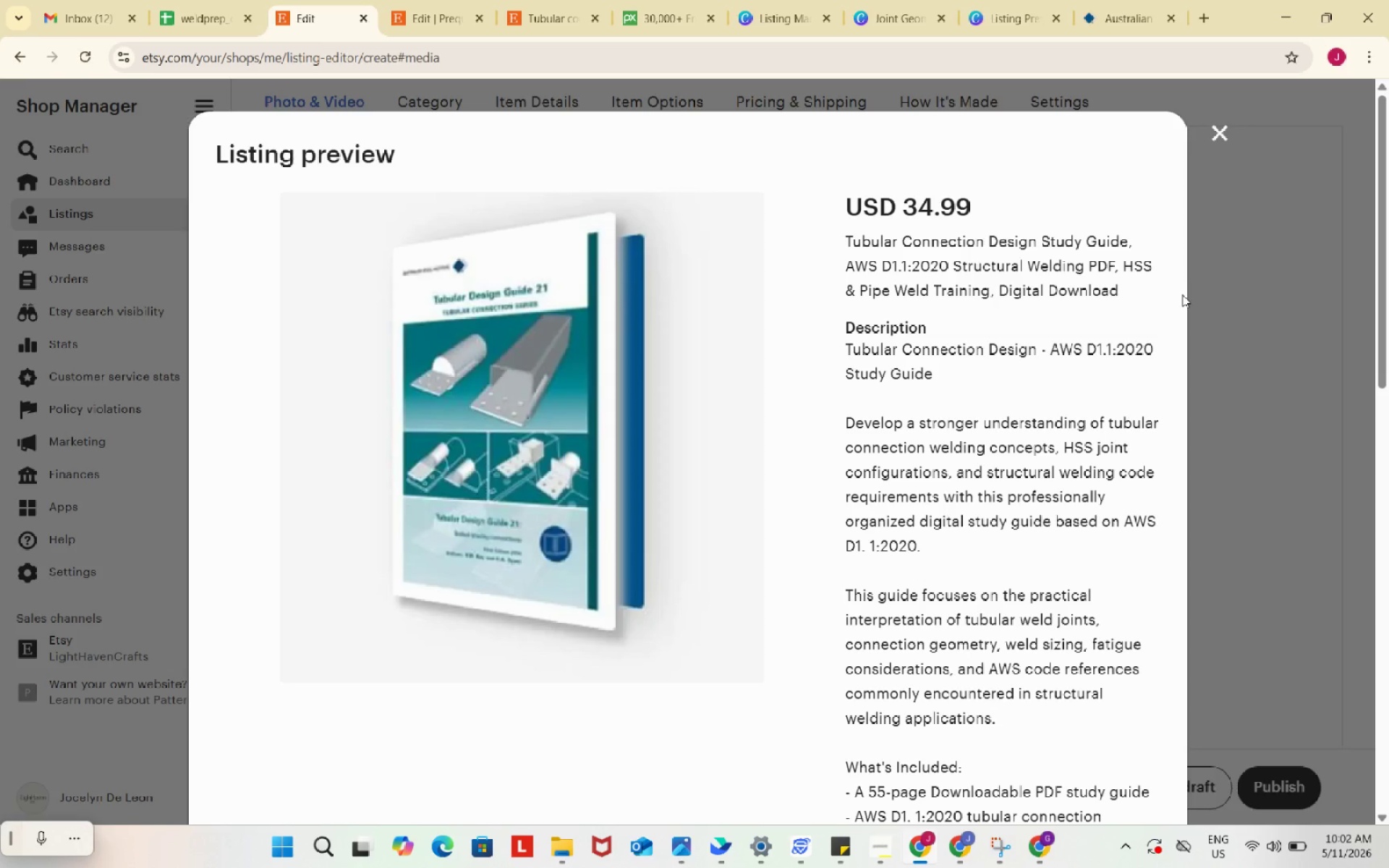 
left_click_drag(start_coordinate=[10, 92], to_coordinate=[1348, 731])
 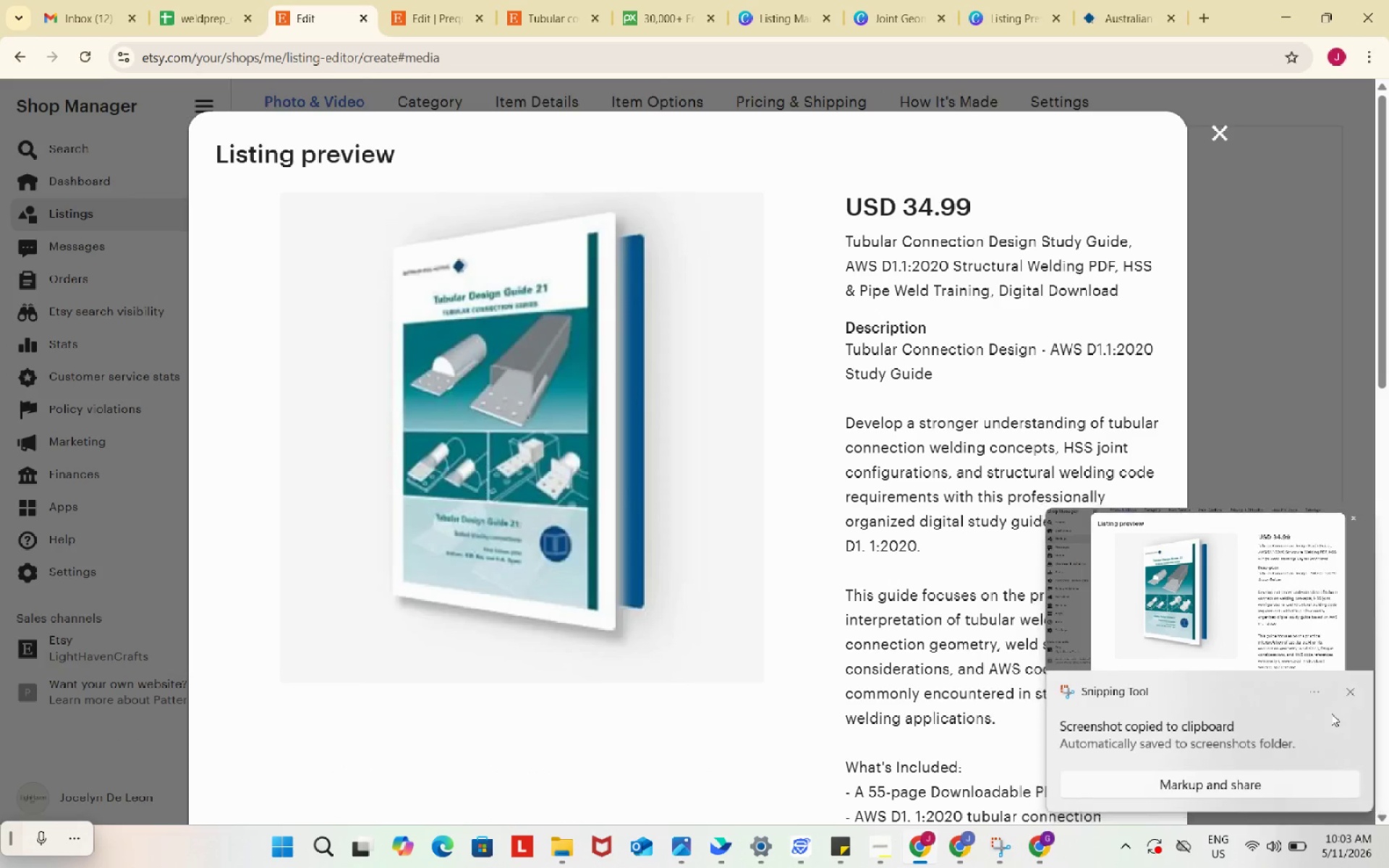 
left_click([1253, 588])
 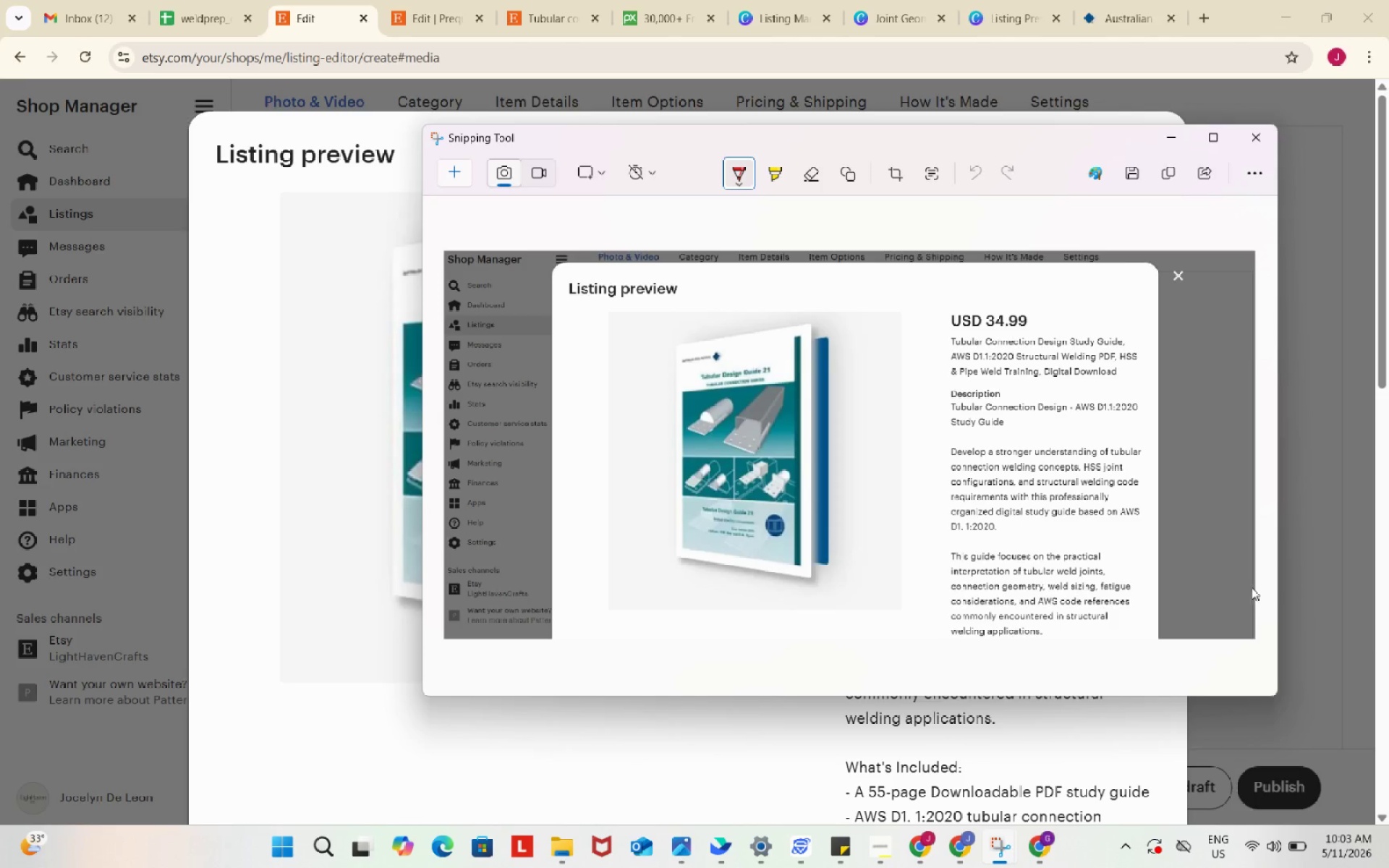 
wait(6.31)
 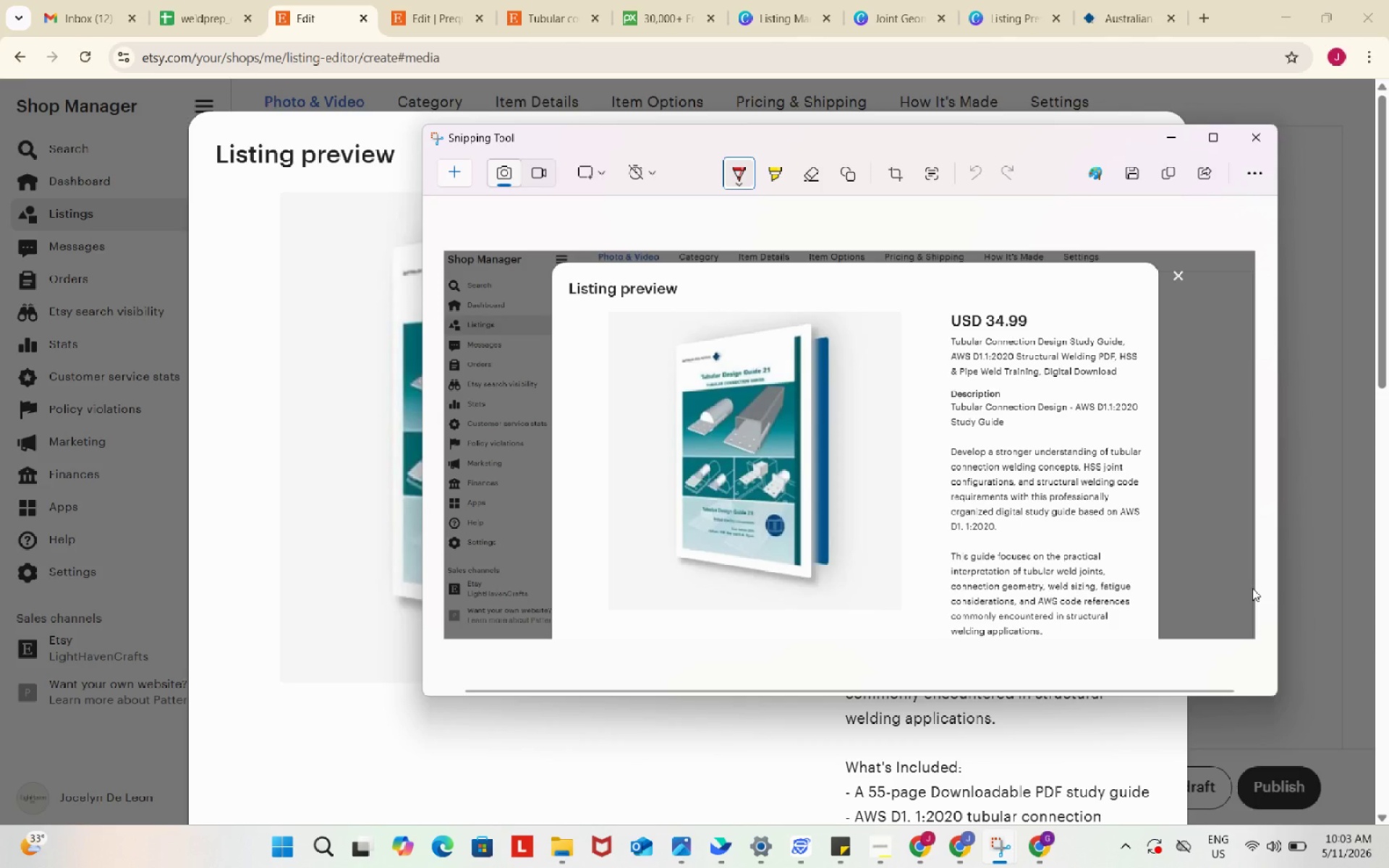 
left_click([1135, 172])
 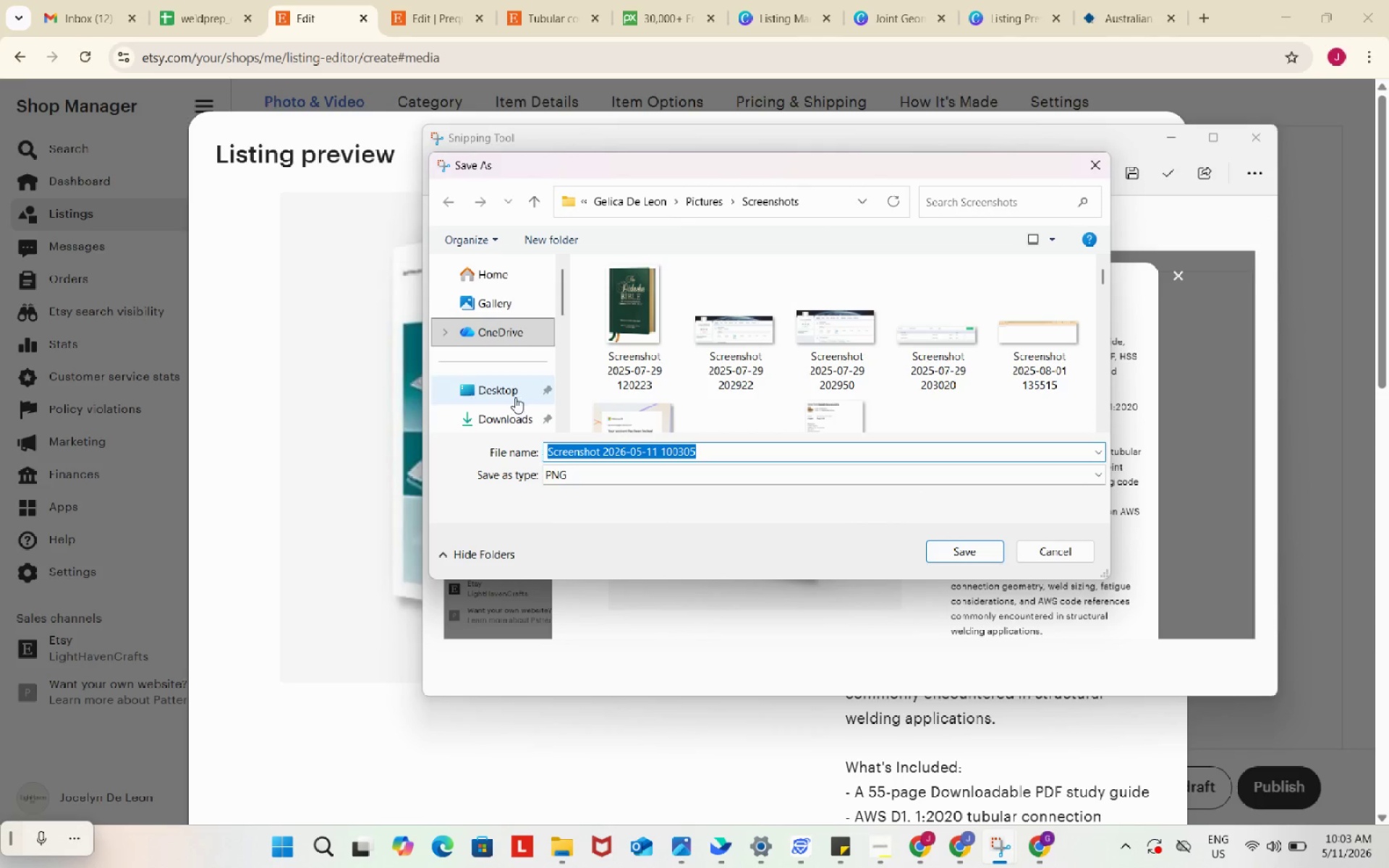 
left_click([509, 409])
 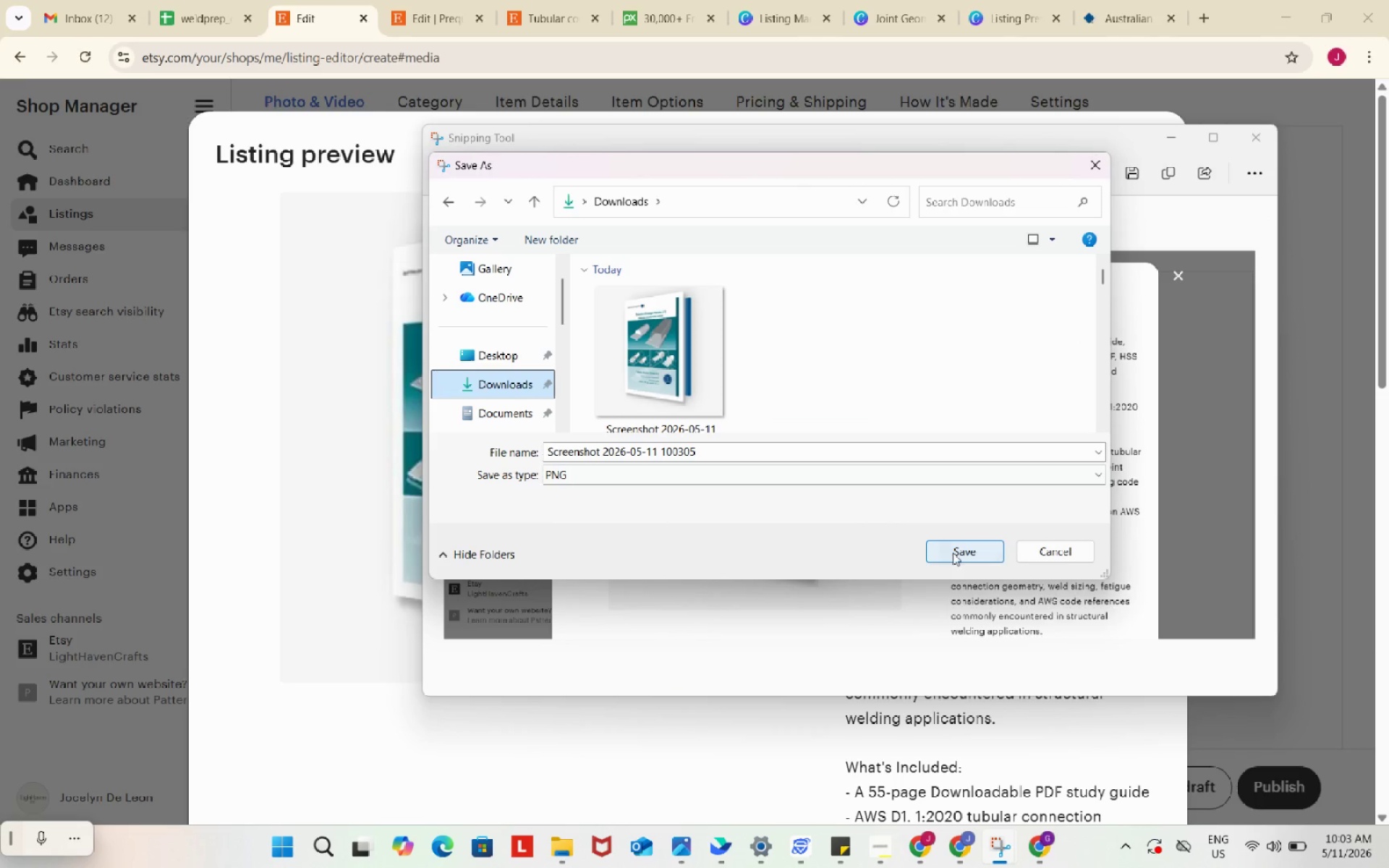 
left_click([956, 553])
 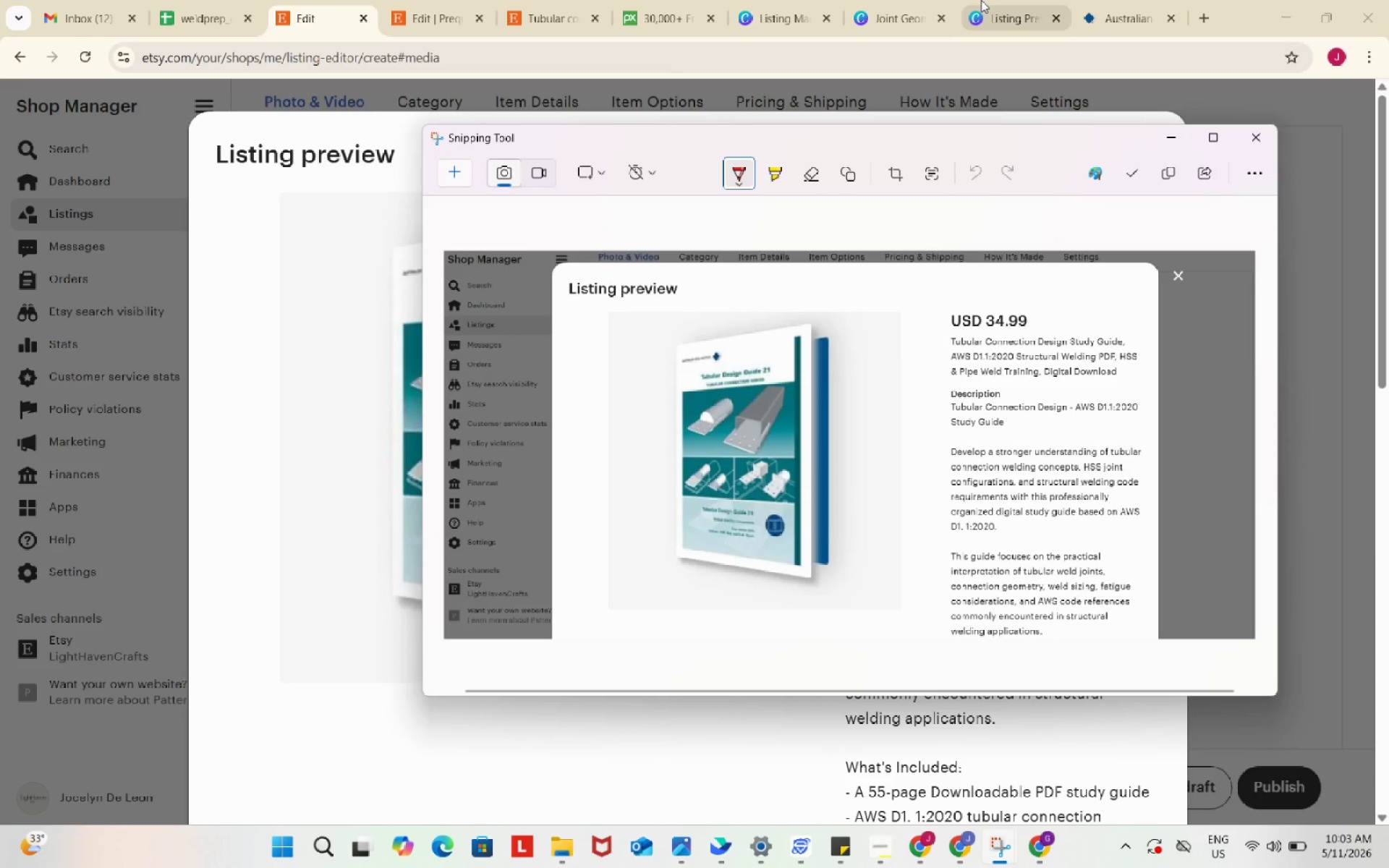 
left_click([981, 0])
 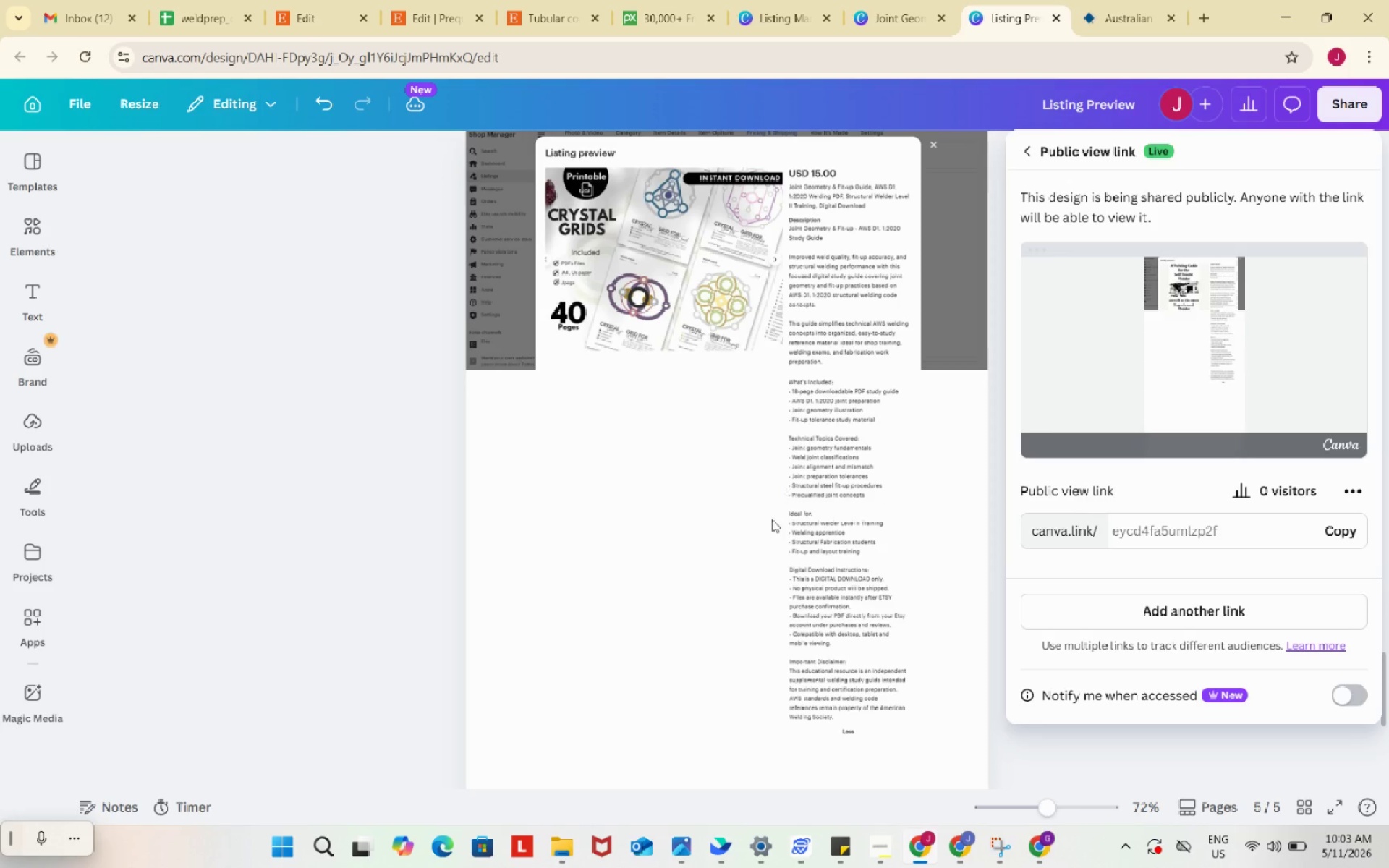 
scroll: coordinate [768, 541], scroll_direction: down, amount: 4.0
 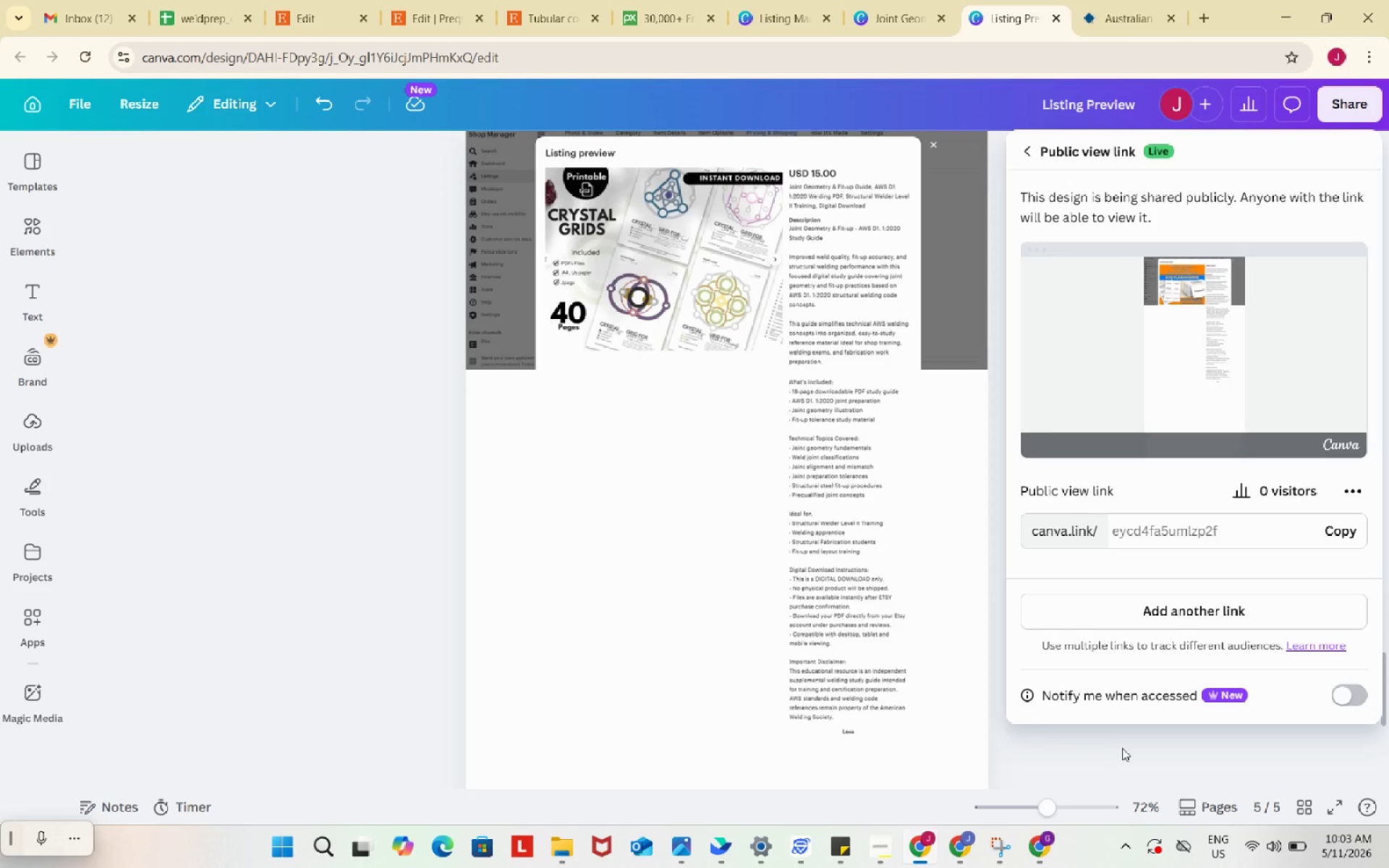 
left_click([1123, 751])
 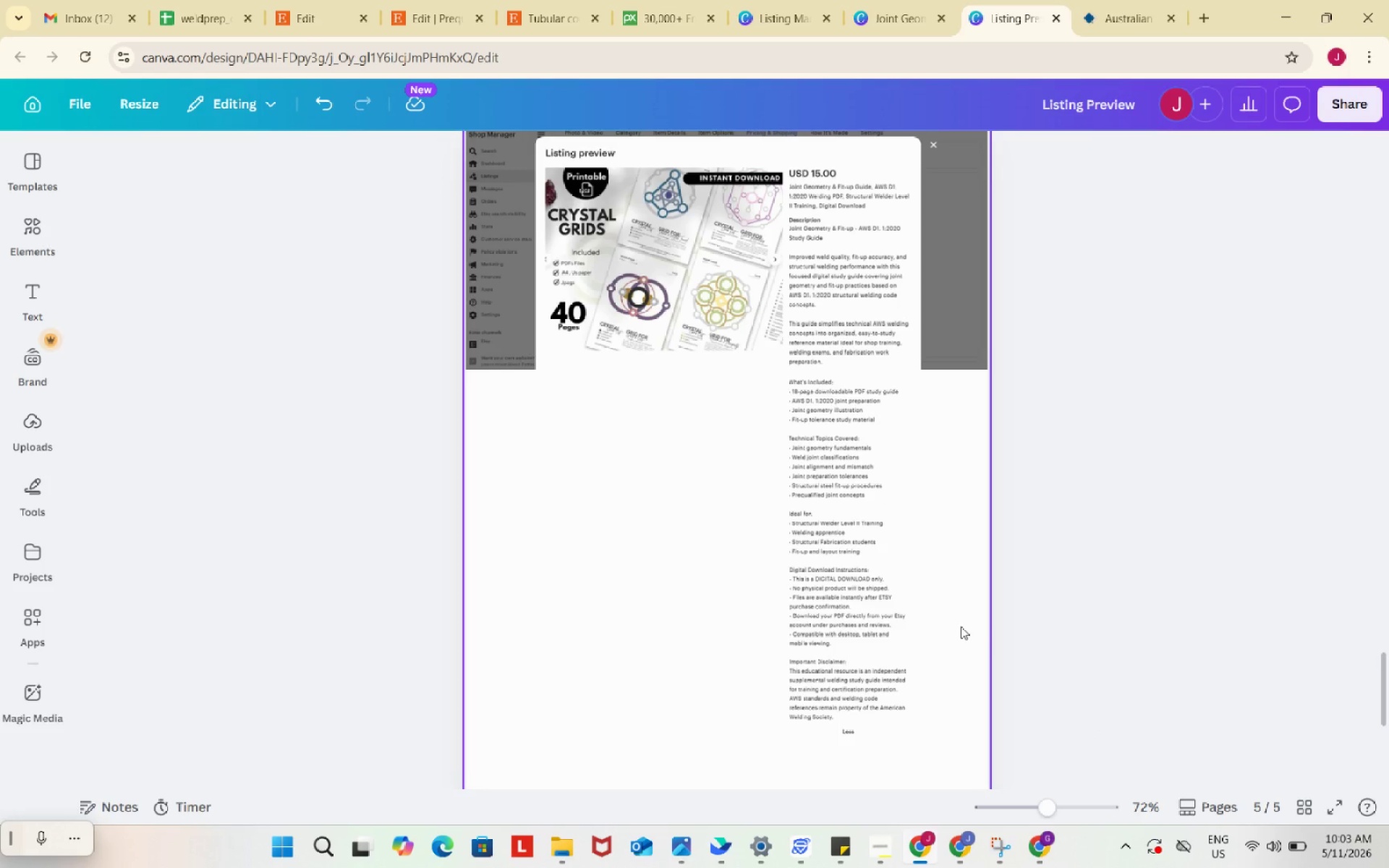 
wait(6.36)
 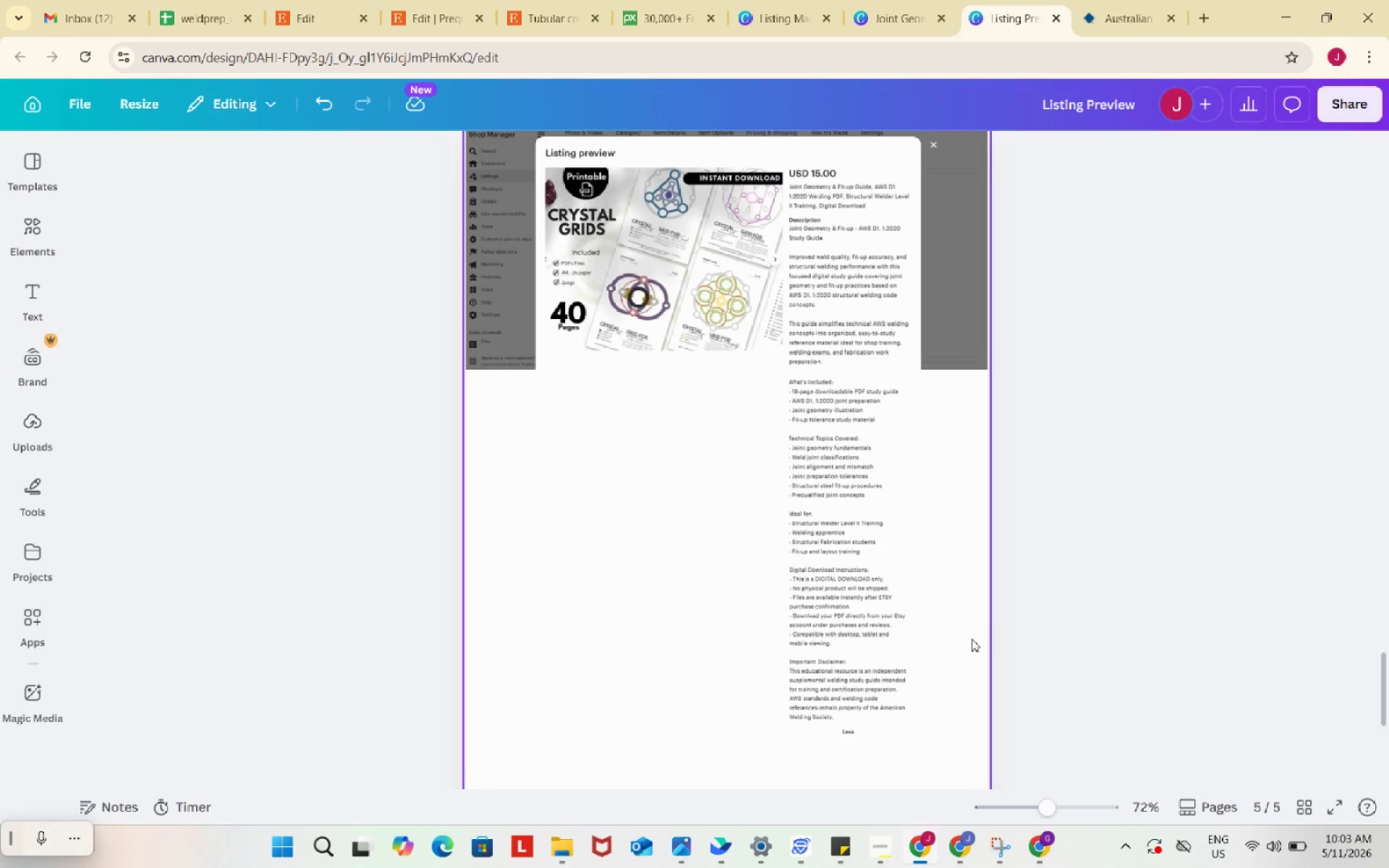 
scroll: coordinate [1021, 676], scroll_direction: down, amount: 10.0
 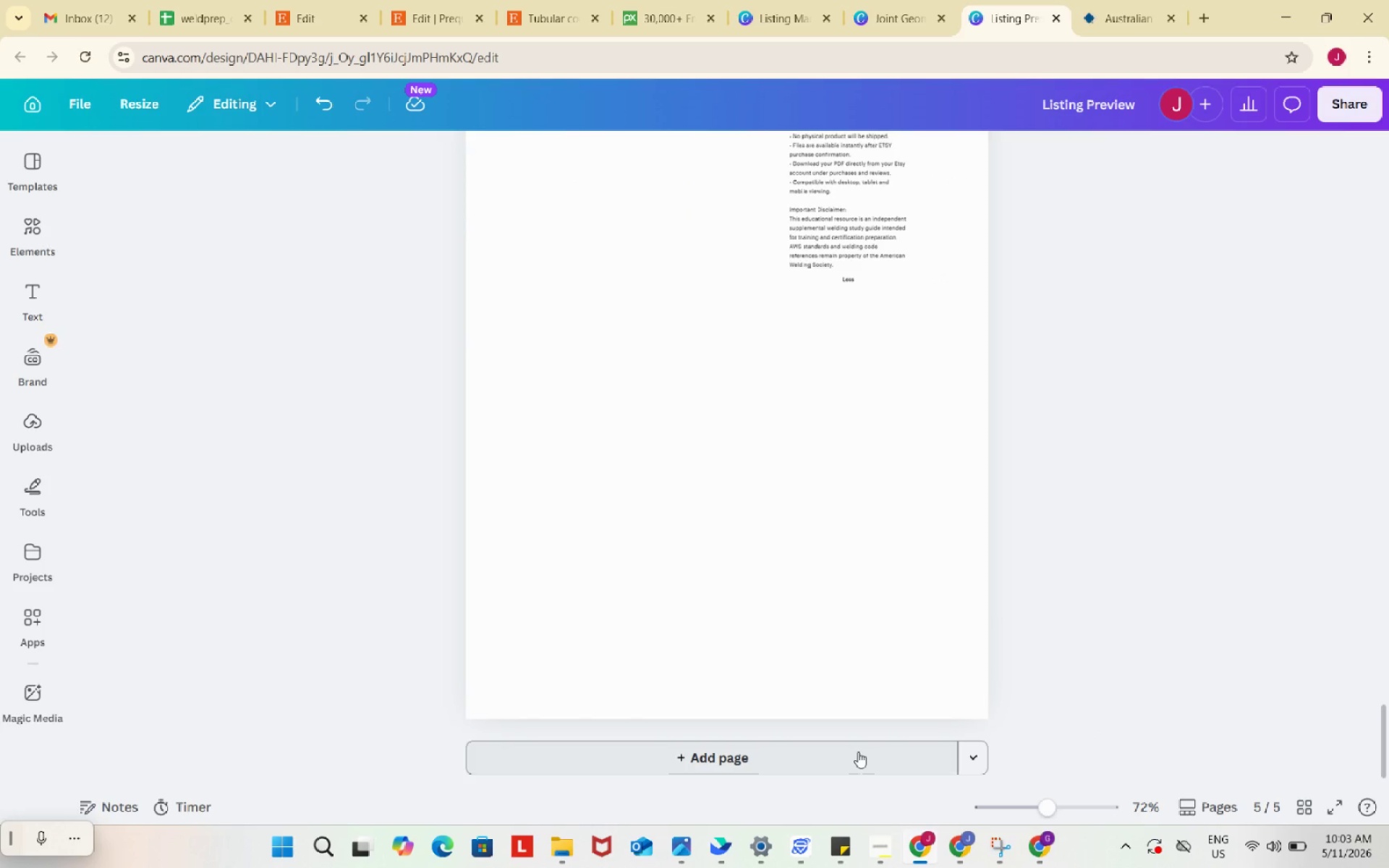 
left_click([858, 752])
 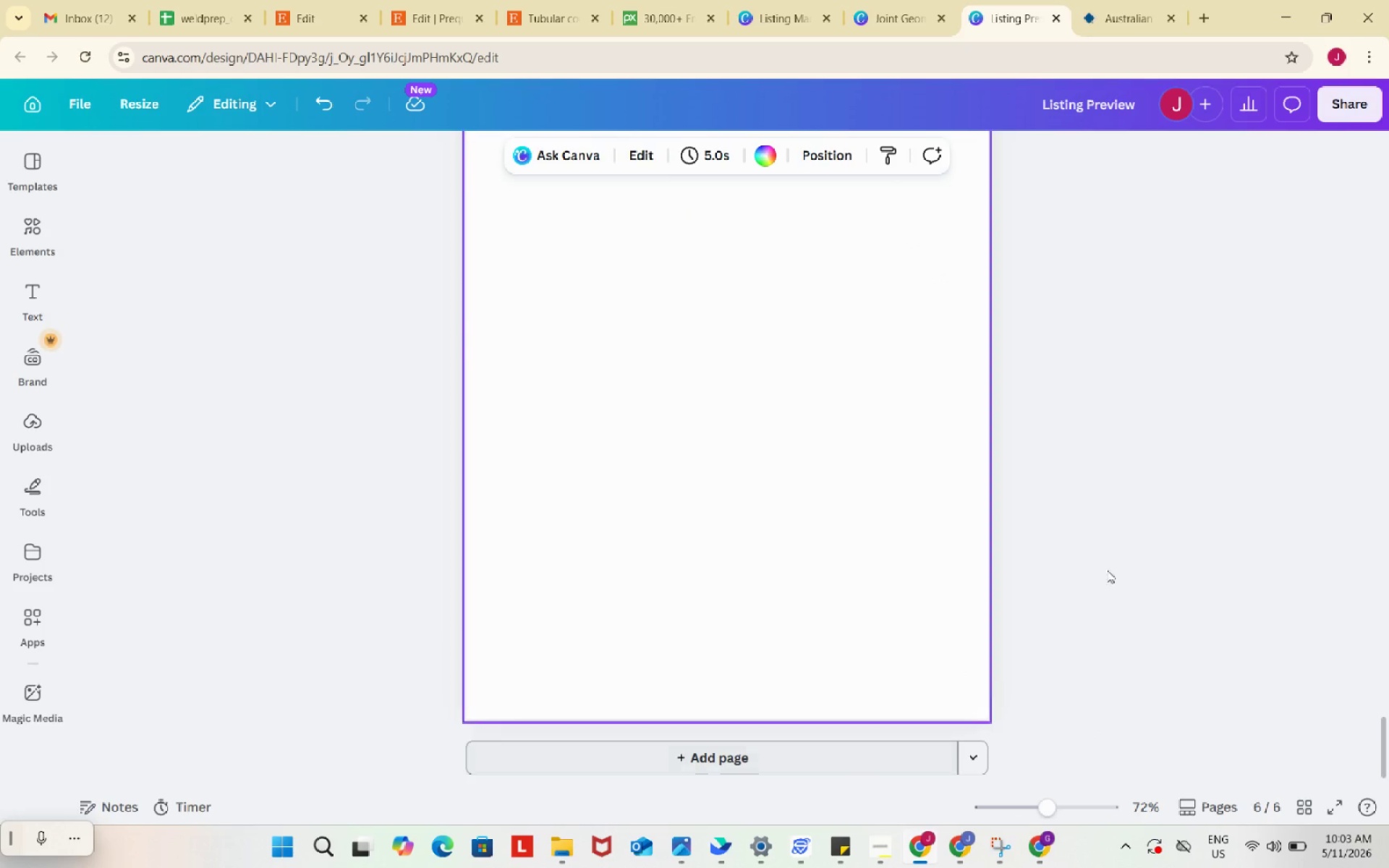 
scroll: coordinate [1116, 558], scroll_direction: up, amount: 7.0
 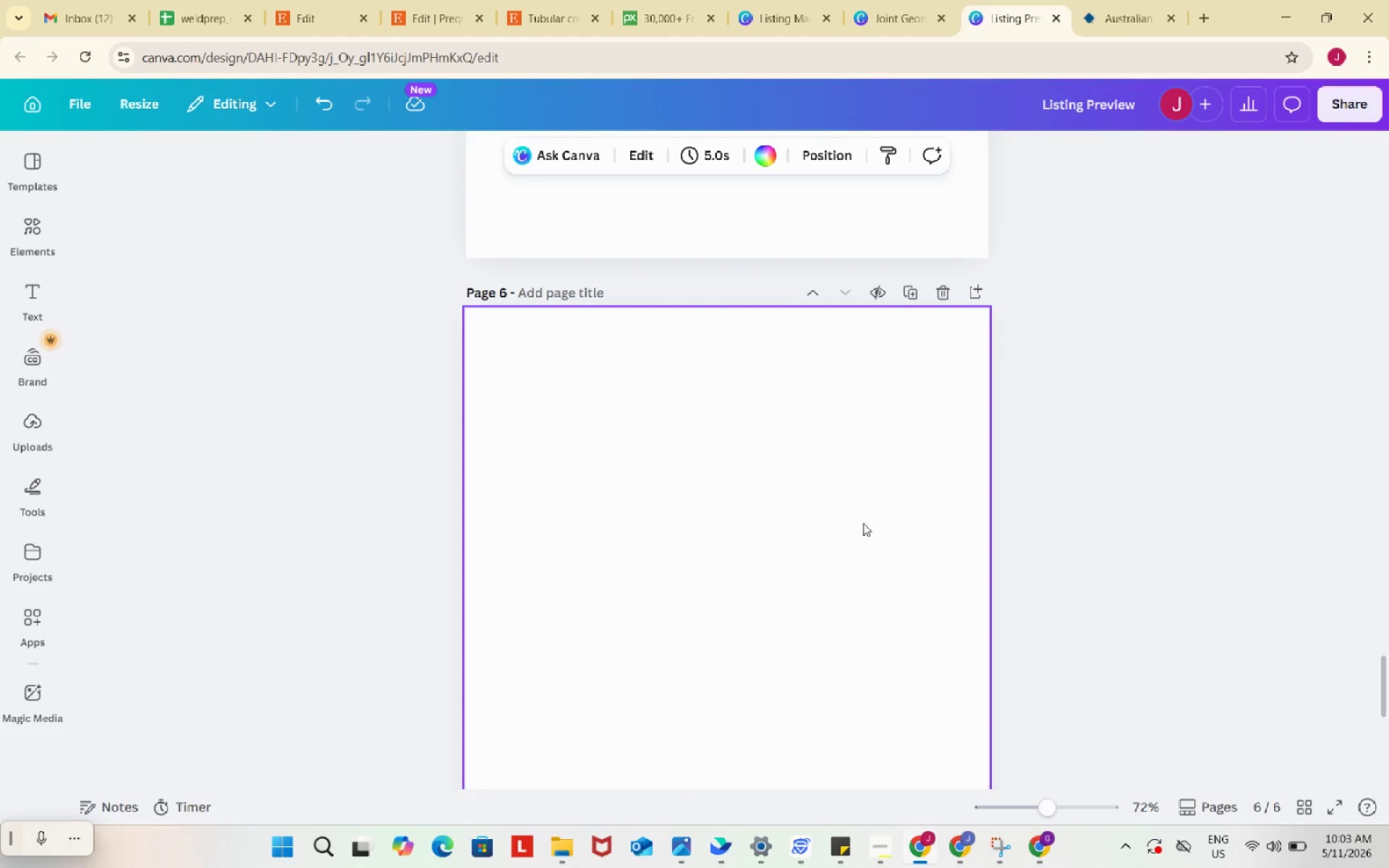 
left_click([802, 502])
 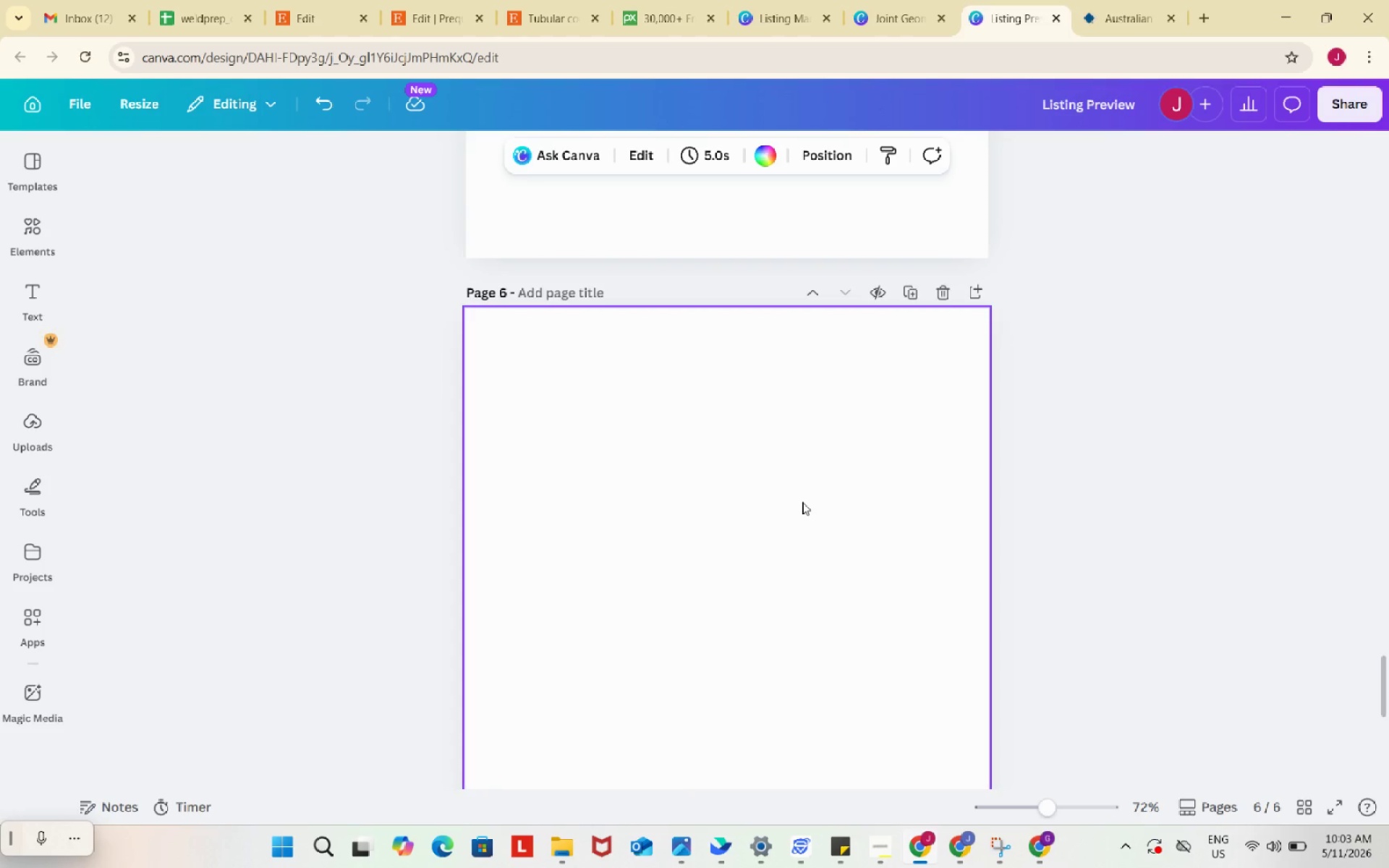 
key(Control+ControlLeft)
 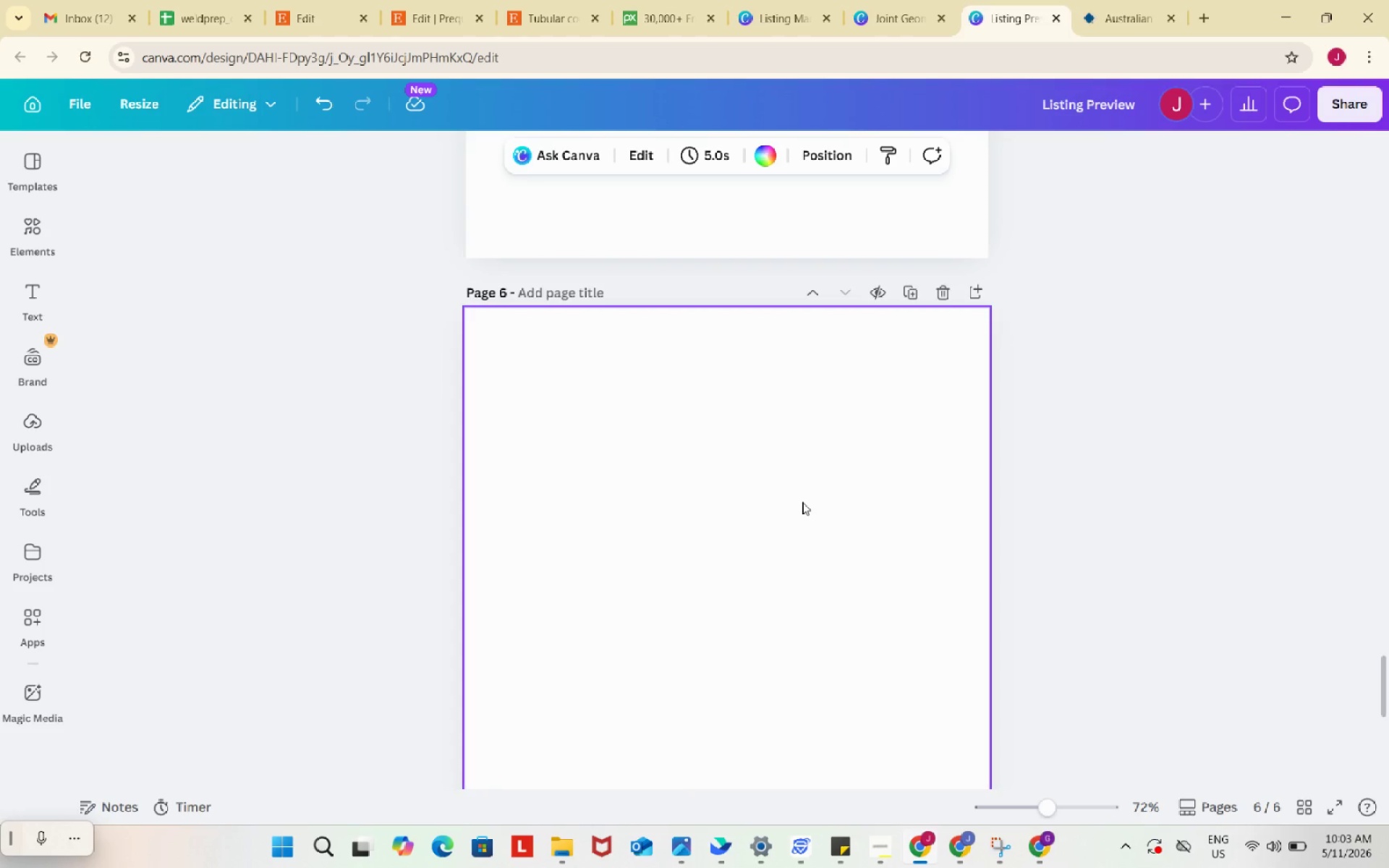 
key(Control+V)
 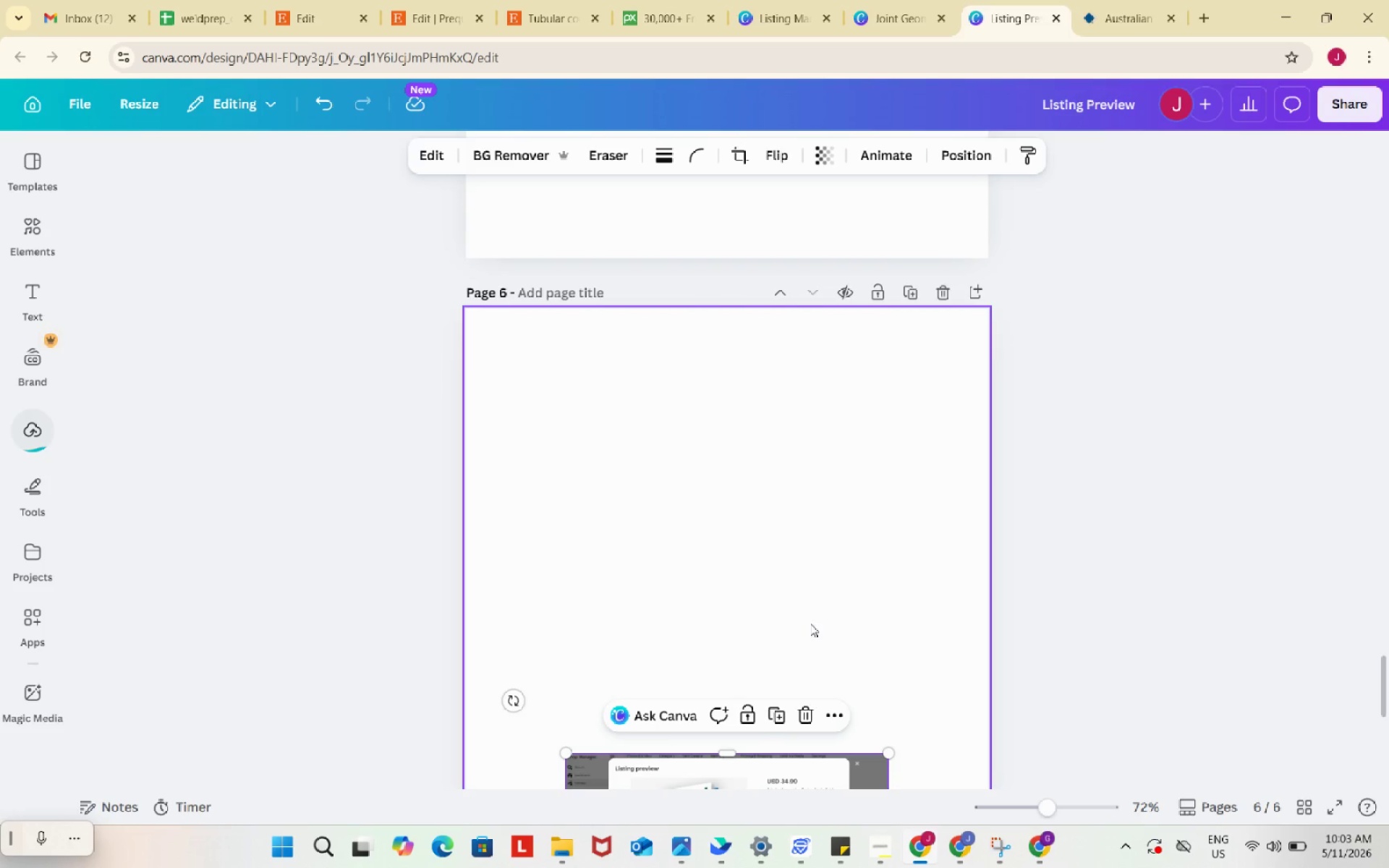 
scroll: coordinate [820, 563], scroll_direction: down, amount: 2.0
 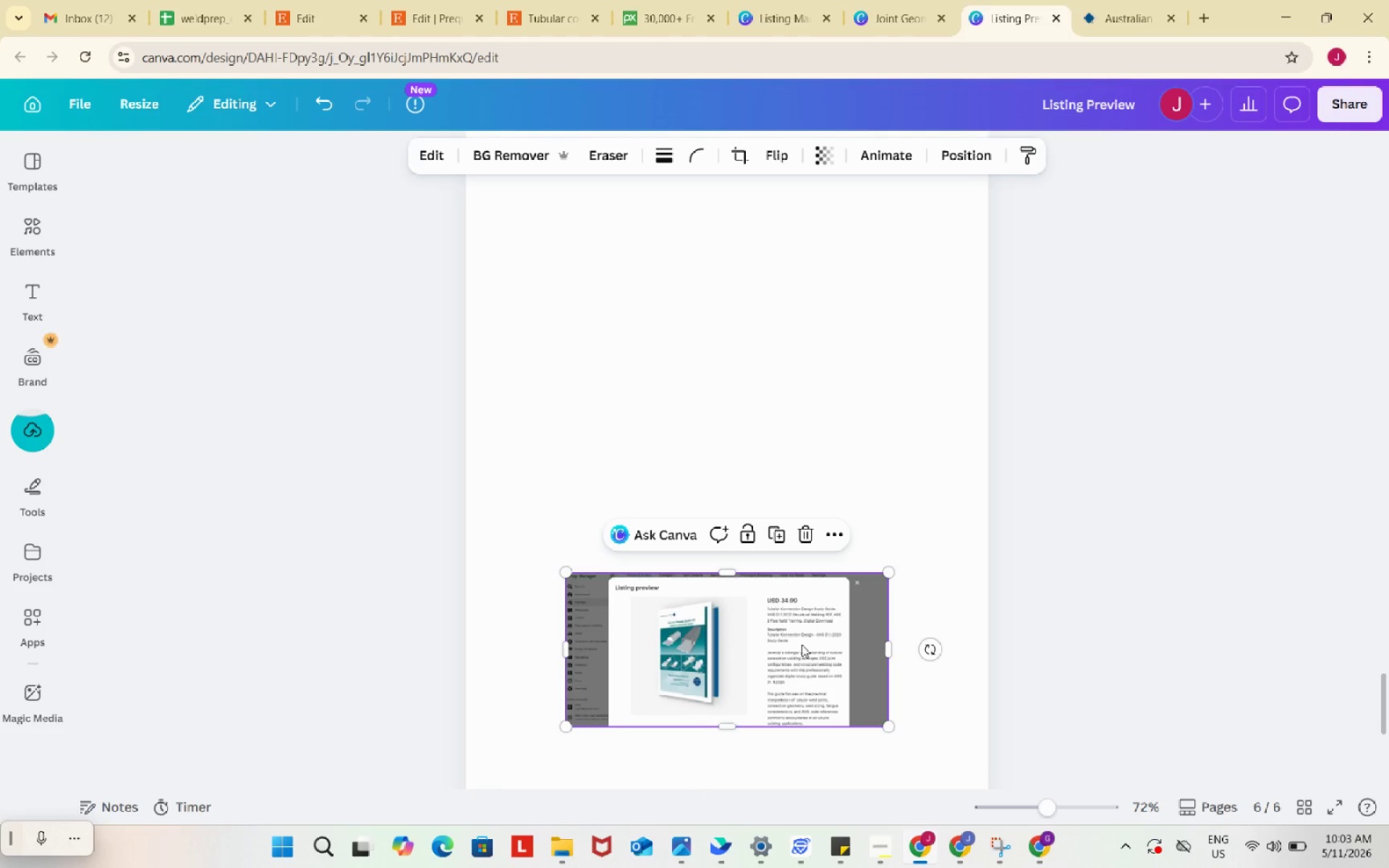 
left_click_drag(start_coordinate=[802, 645], to_coordinate=[704, 317])
 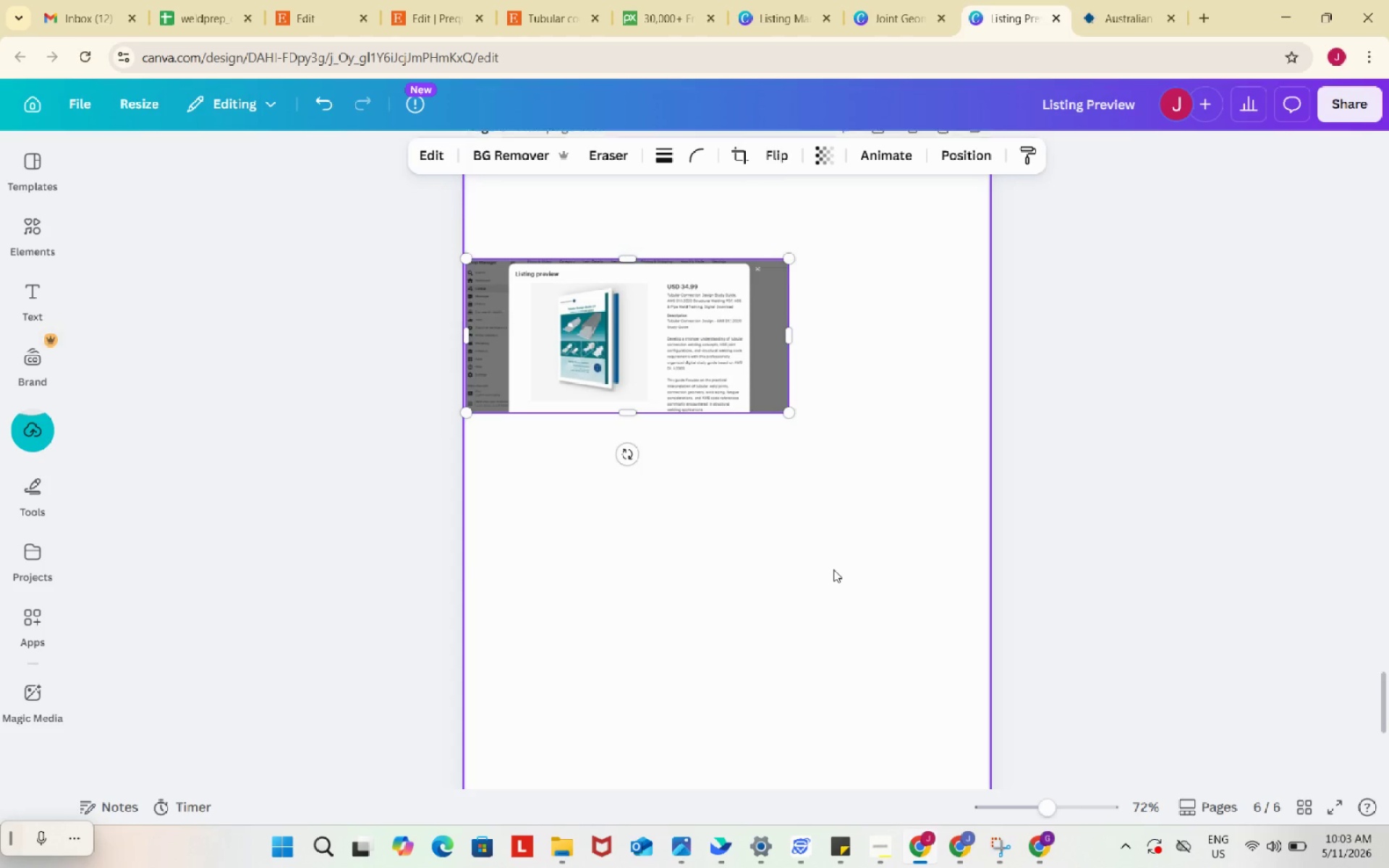 
scroll: coordinate [833, 569], scroll_direction: up, amount: 2.0
 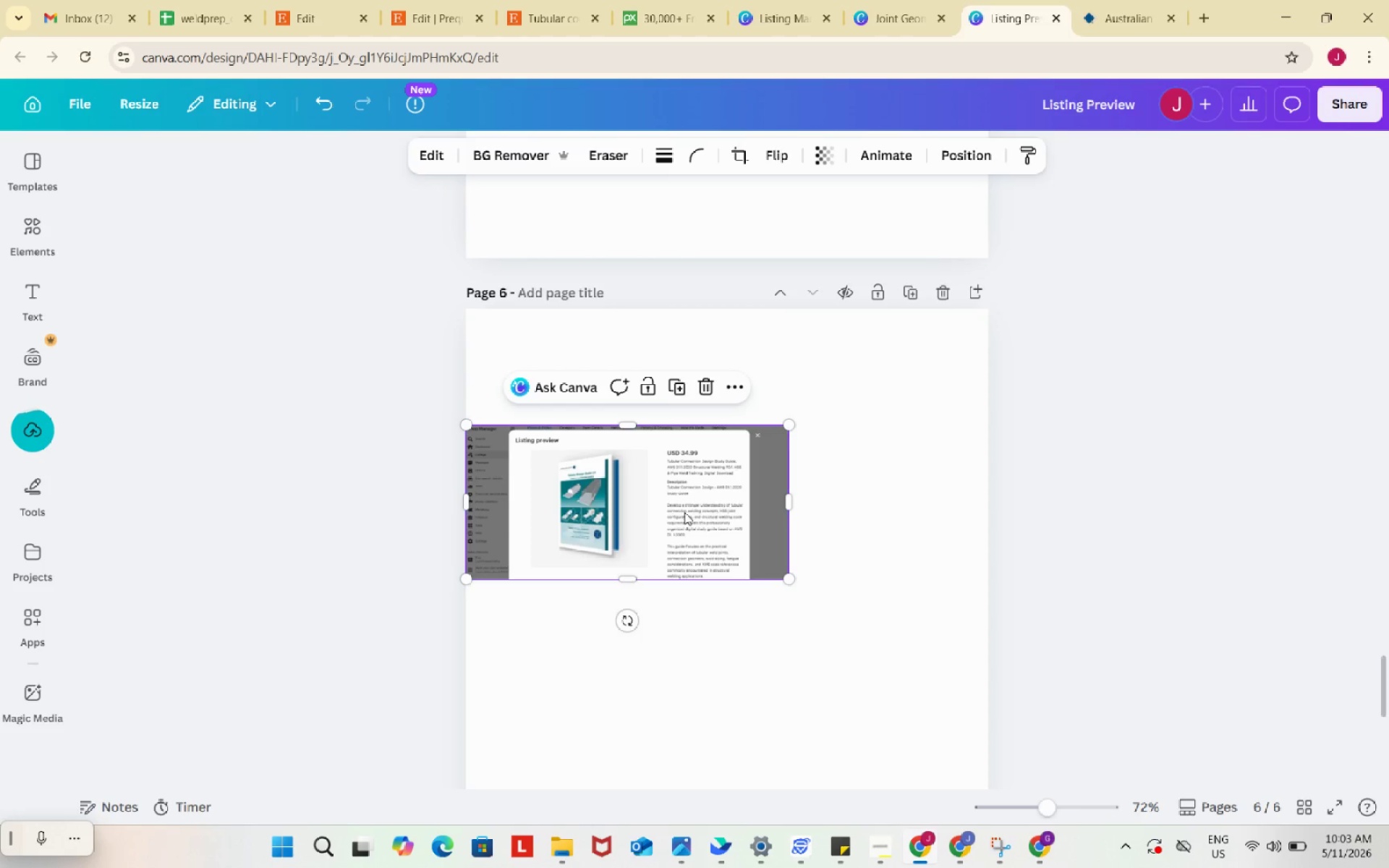 
left_click_drag(start_coordinate=[684, 513], to_coordinate=[680, 393])
 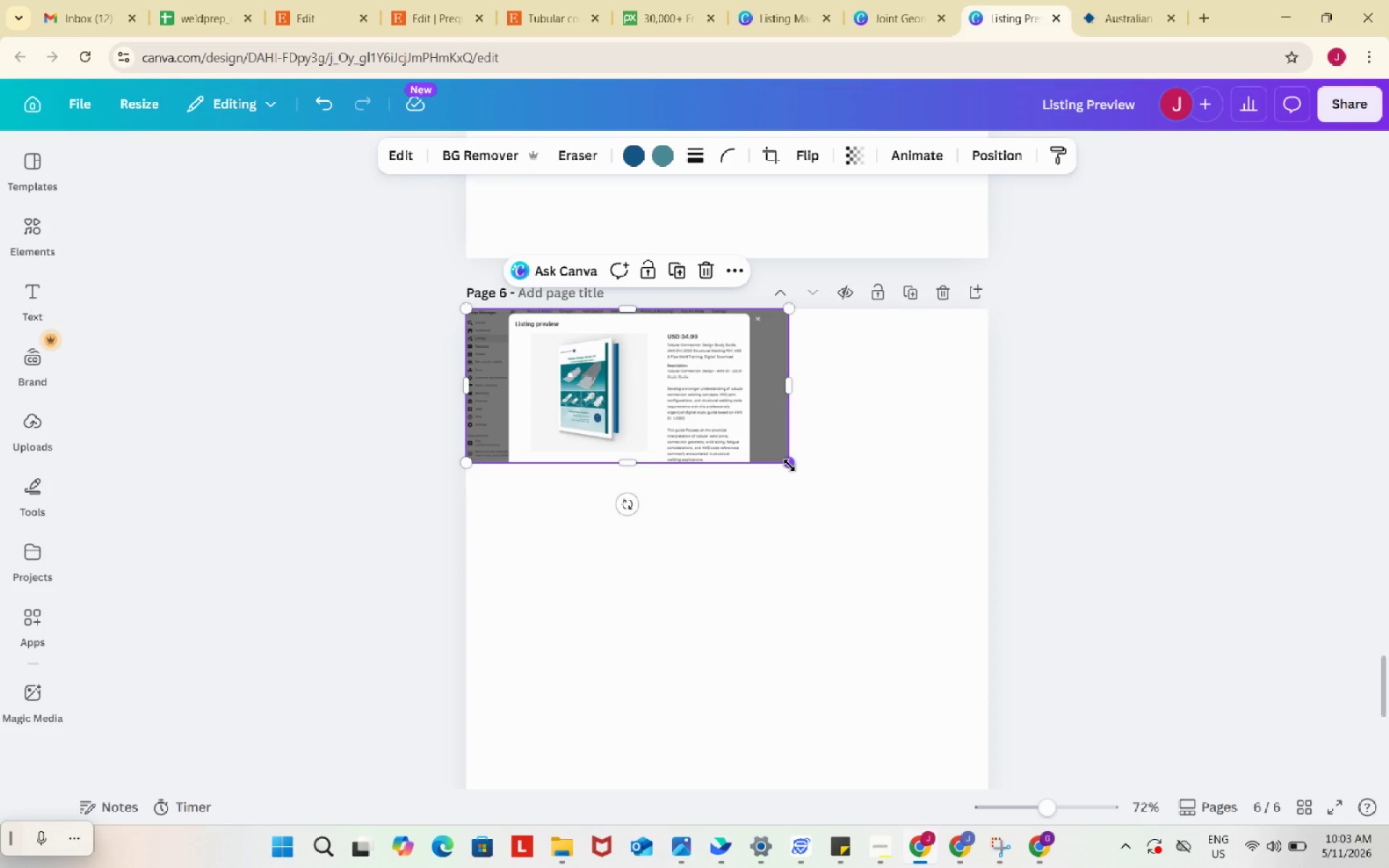 
left_click_drag(start_coordinate=[789, 465], to_coordinate=[979, 587])
 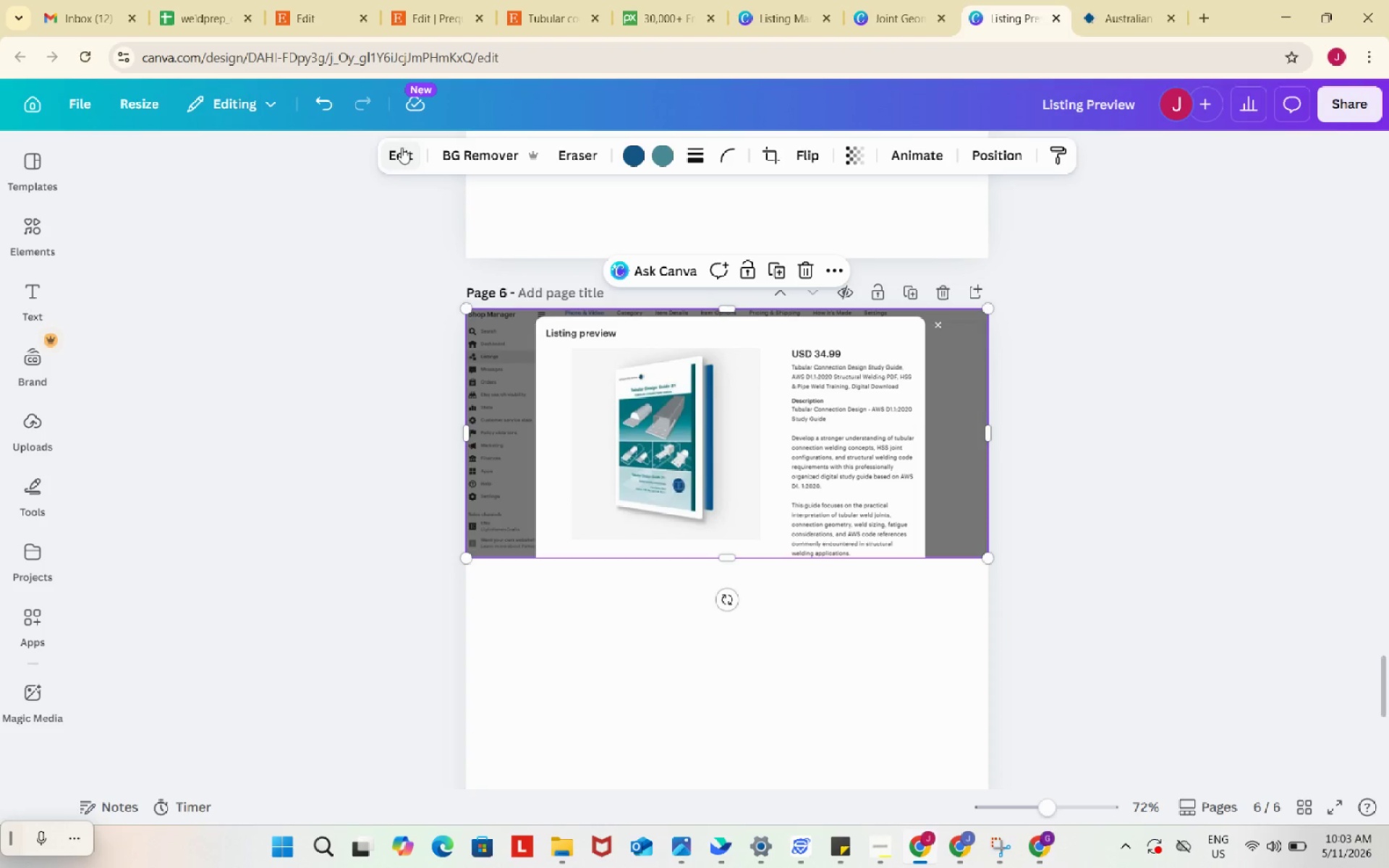 
left_click([401, 148])
 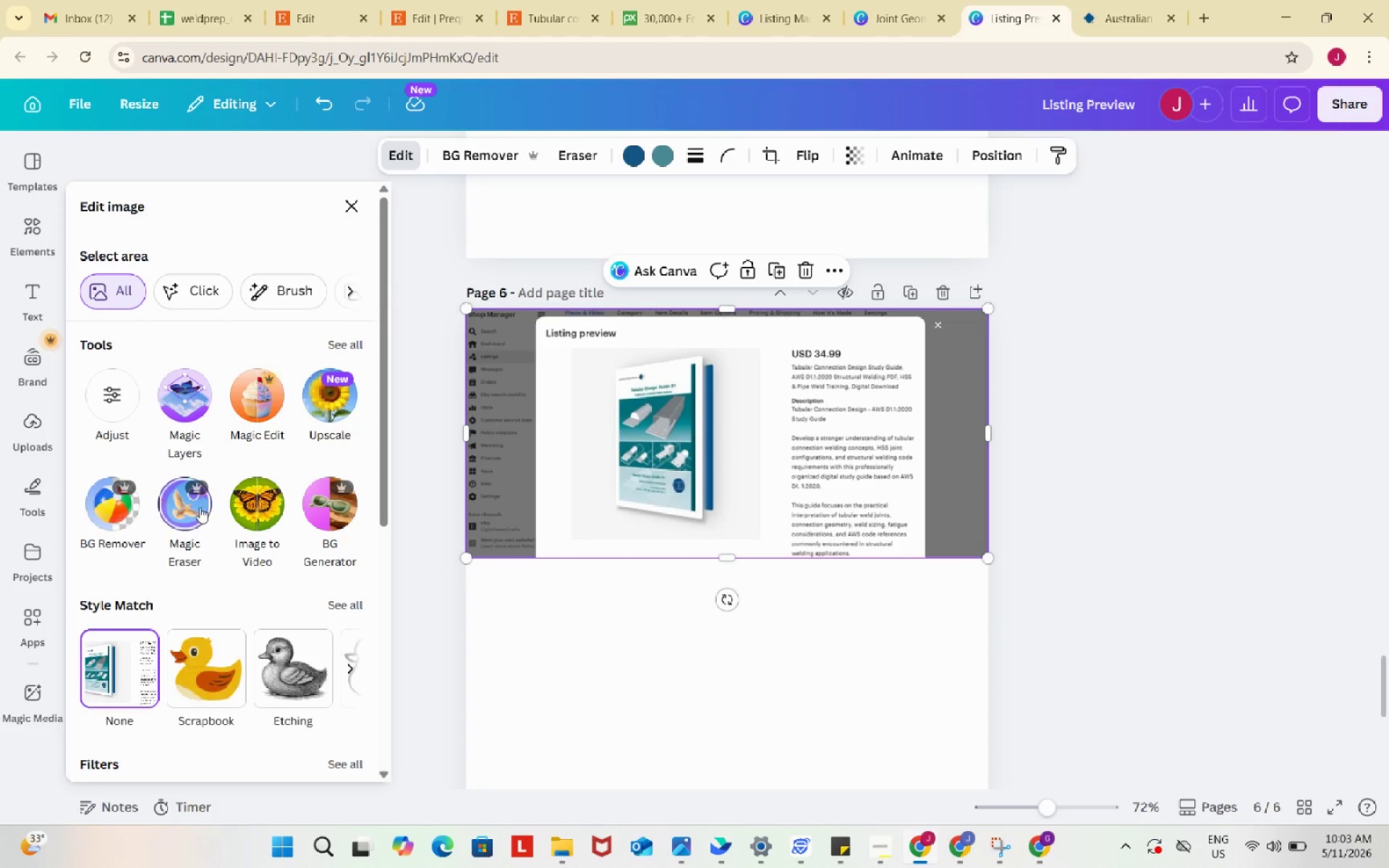 
left_click([178, 503])
 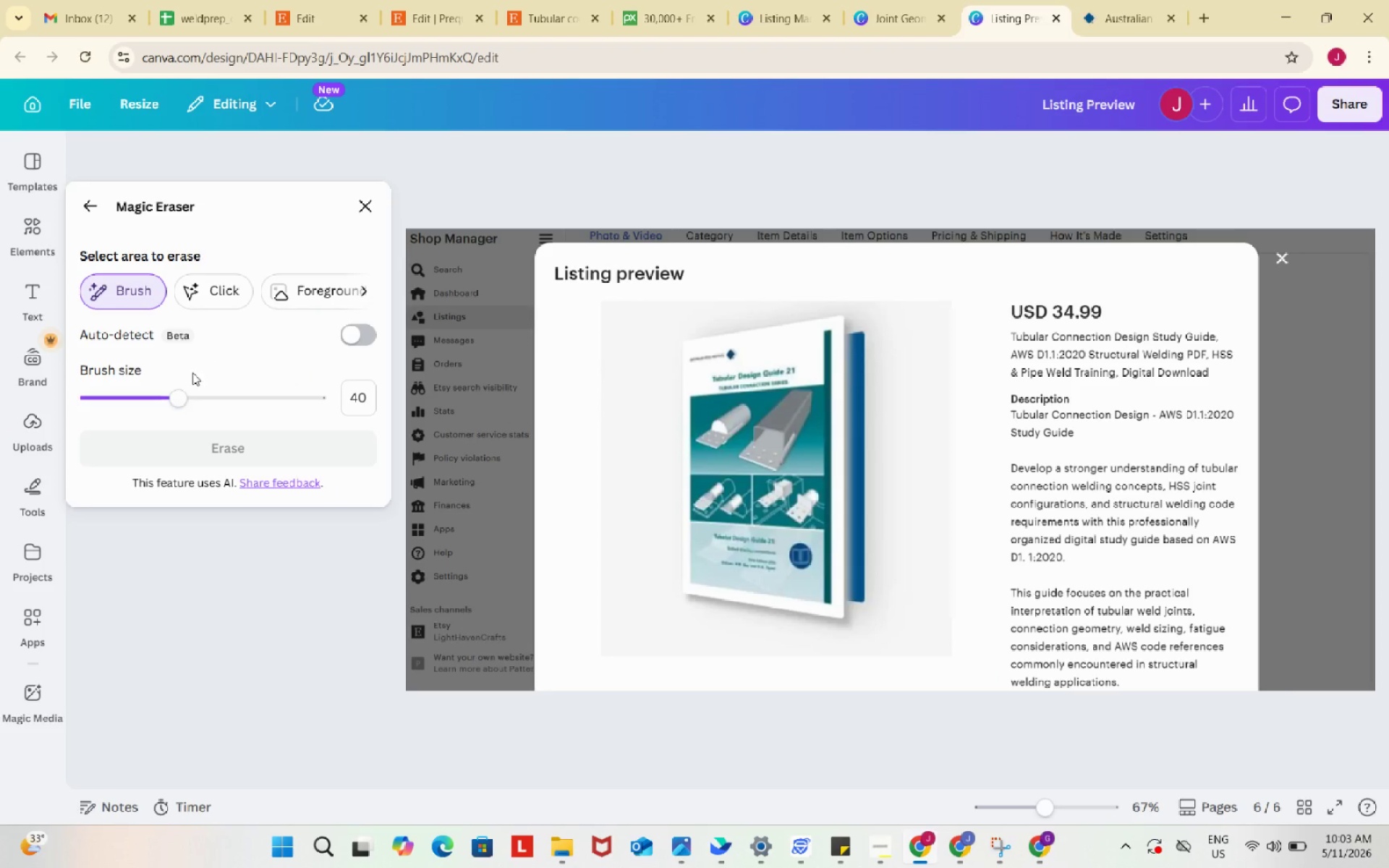 
left_click_drag(start_coordinate=[176, 396], to_coordinate=[116, 396])
 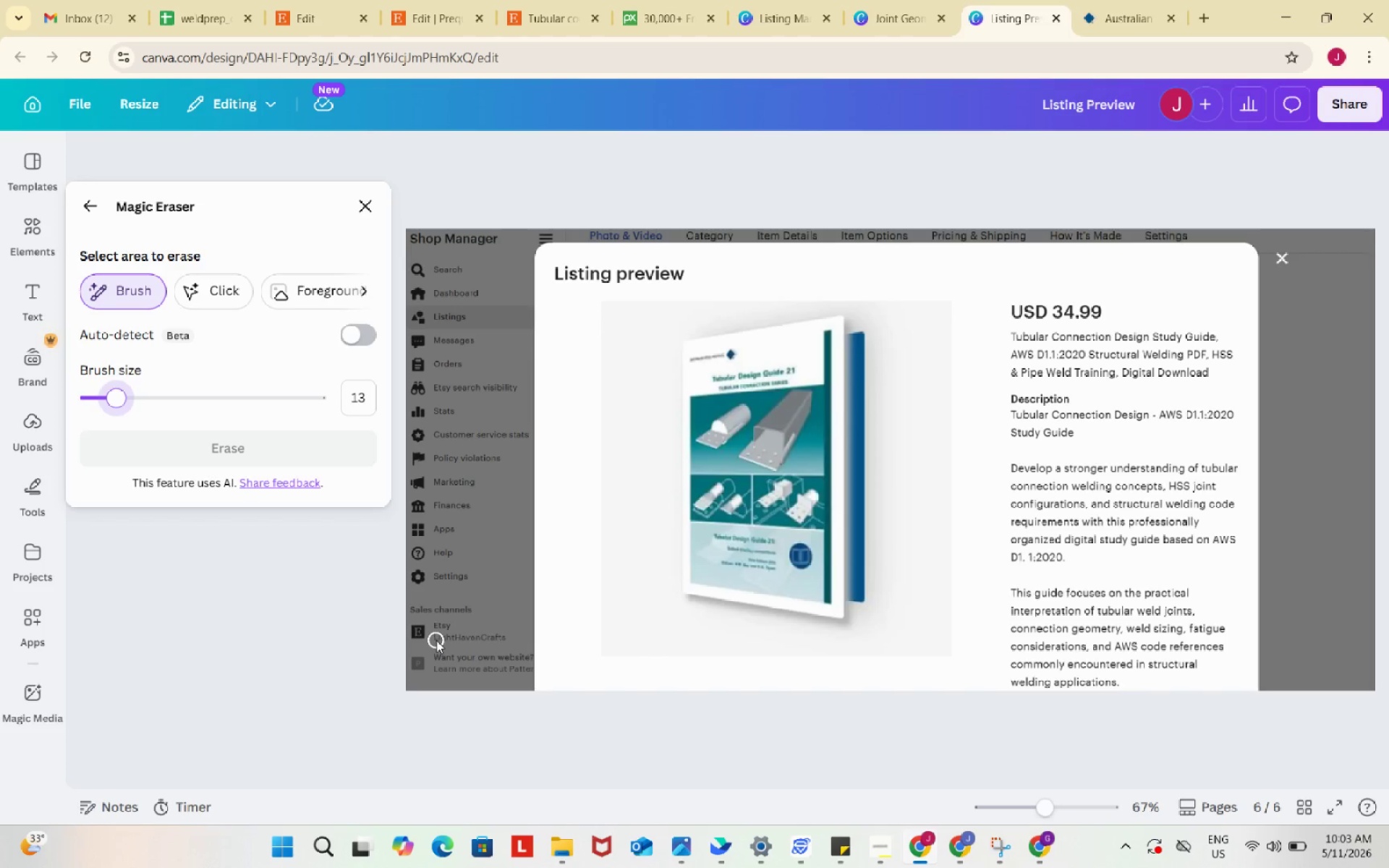 
left_click_drag(start_coordinate=[436, 640], to_coordinate=[520, 640])
 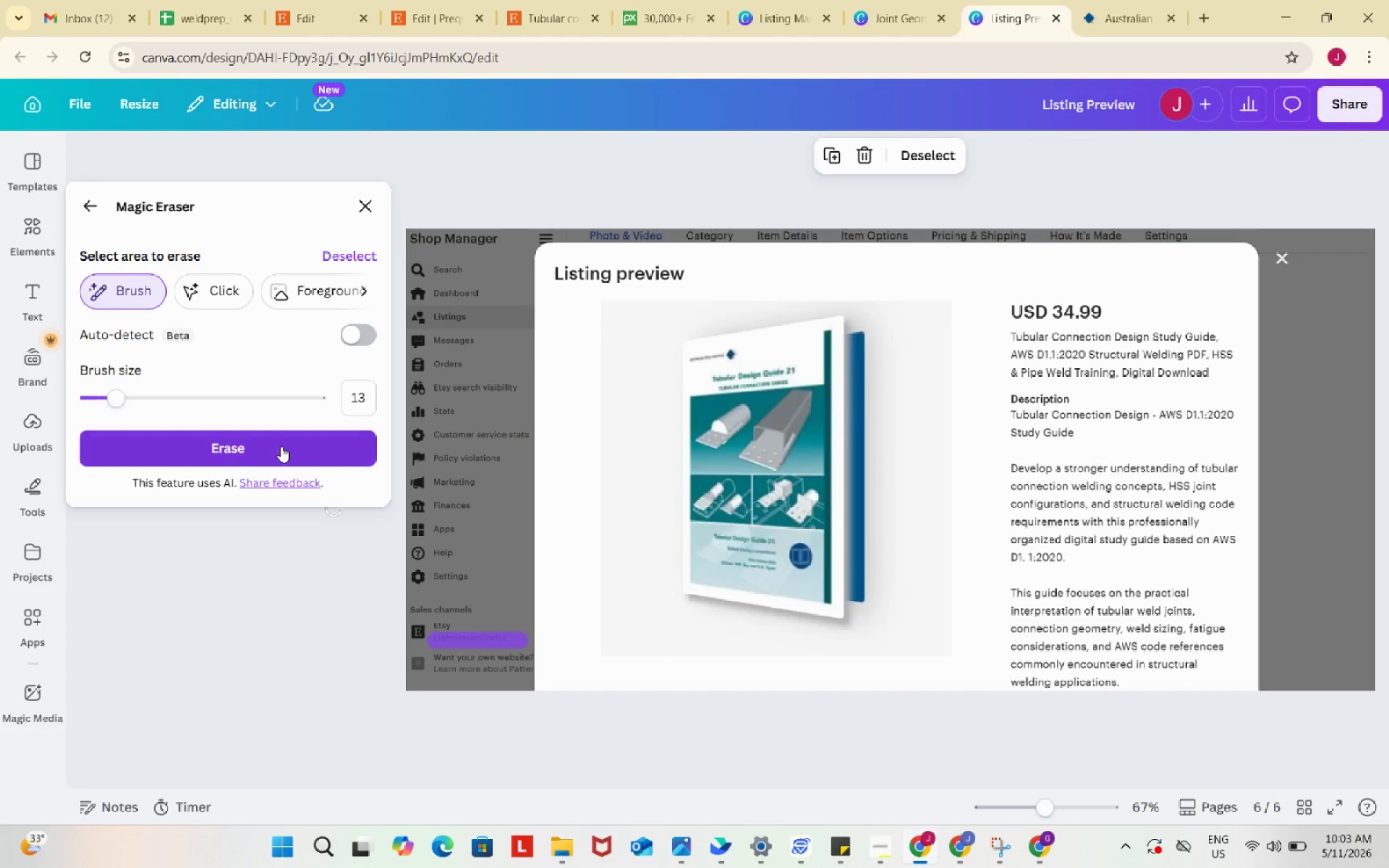 
left_click([281, 446])
 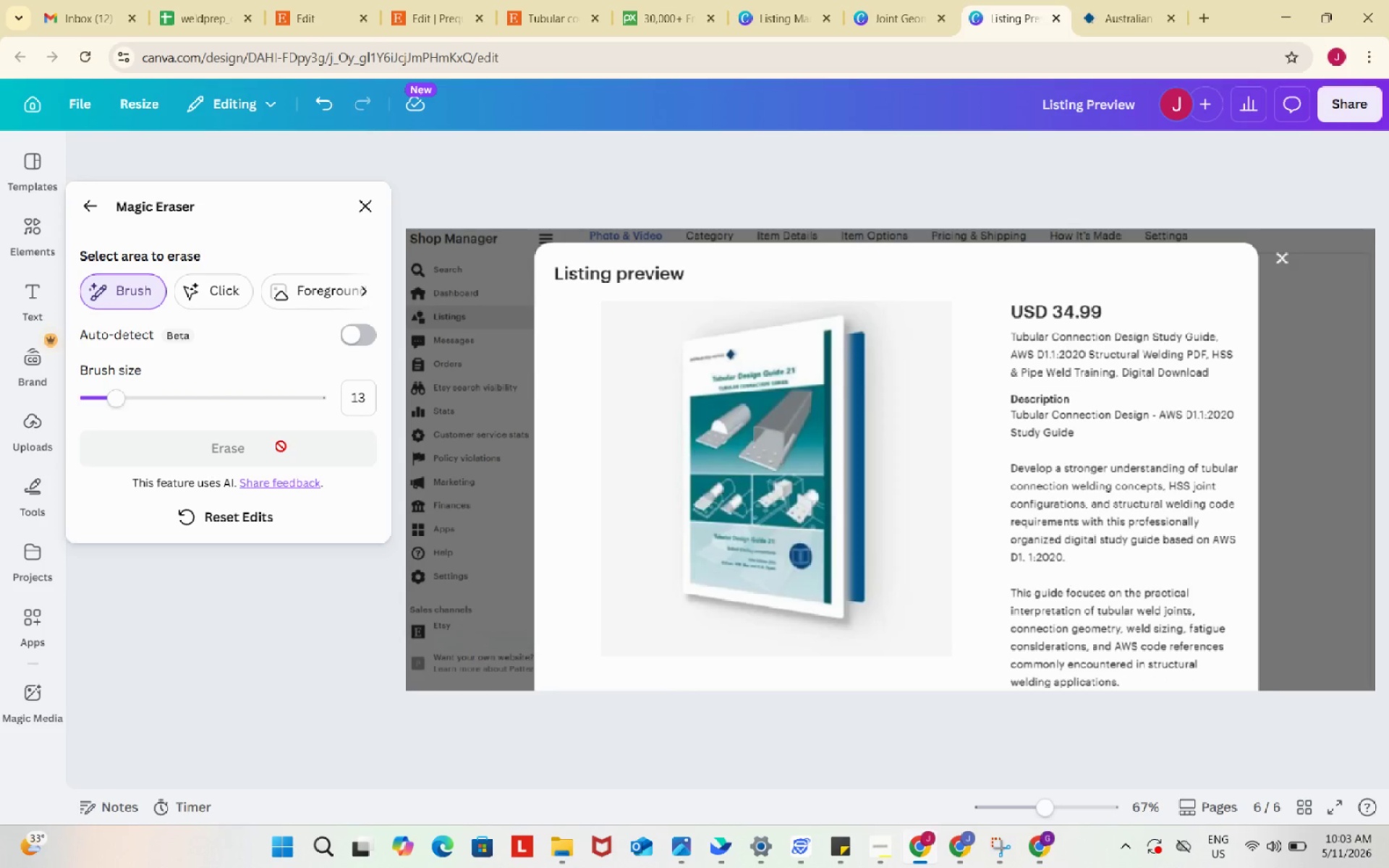 
wait(5.42)
 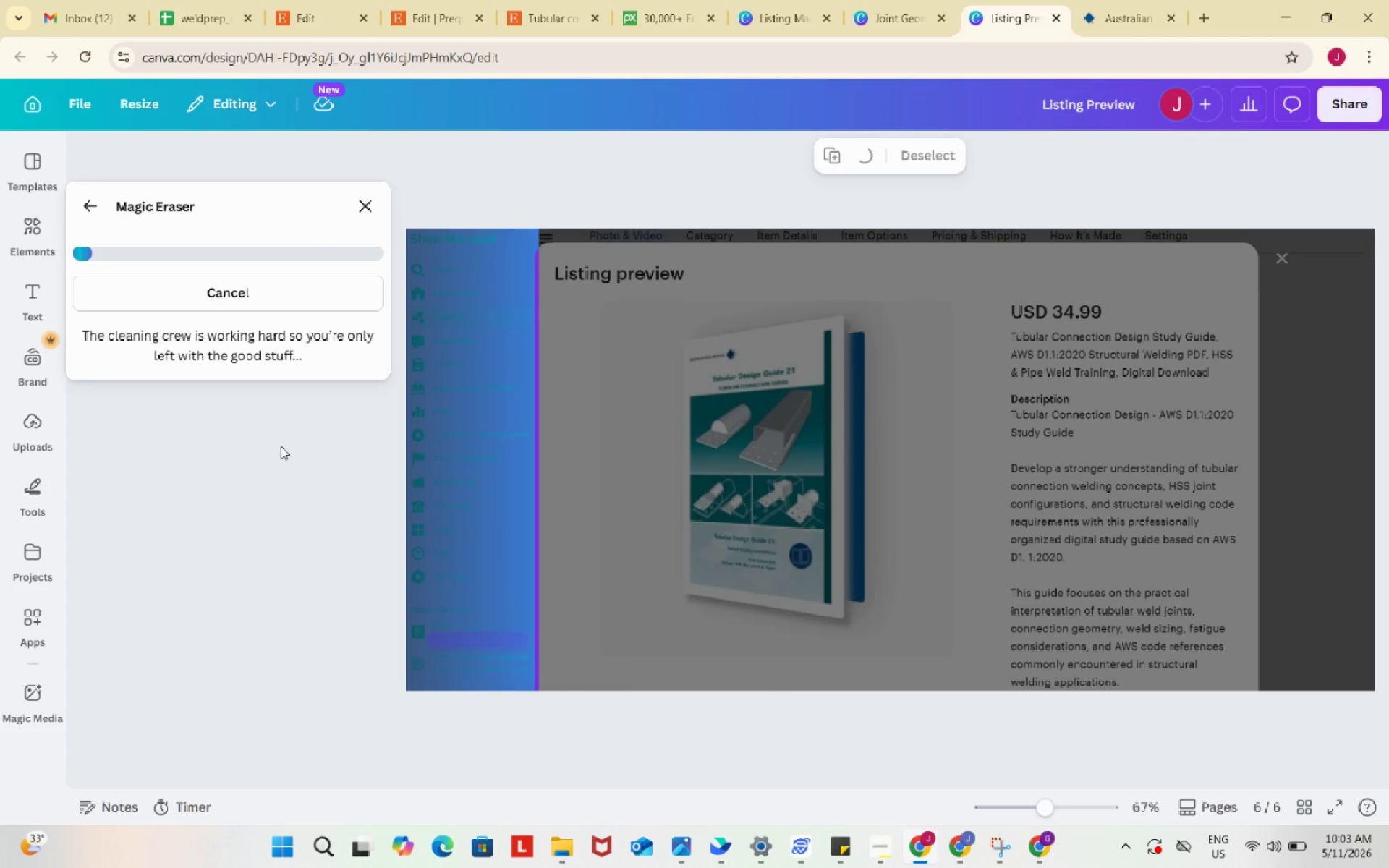 
left_click([368, 205])
 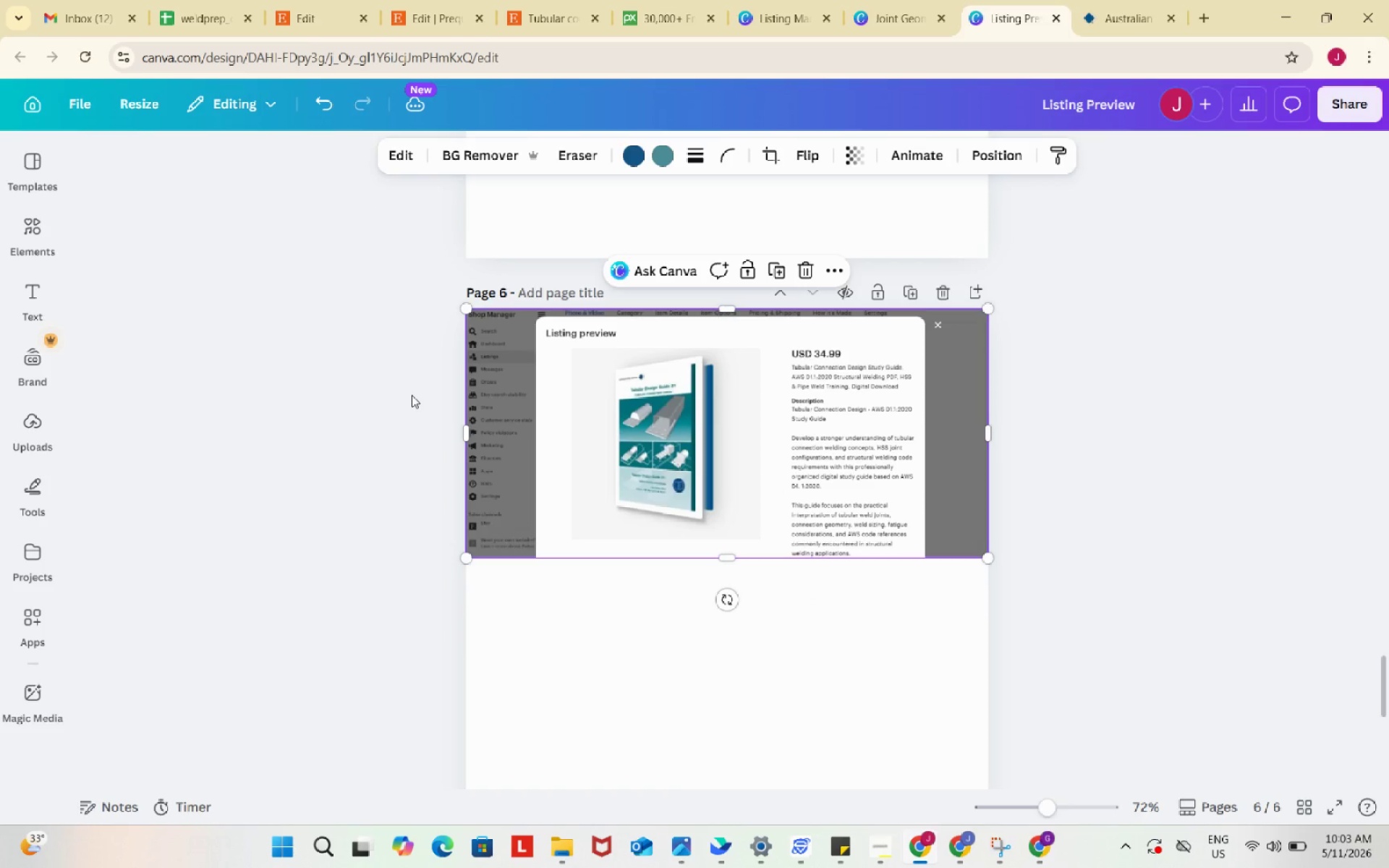 
left_click([412, 395])
 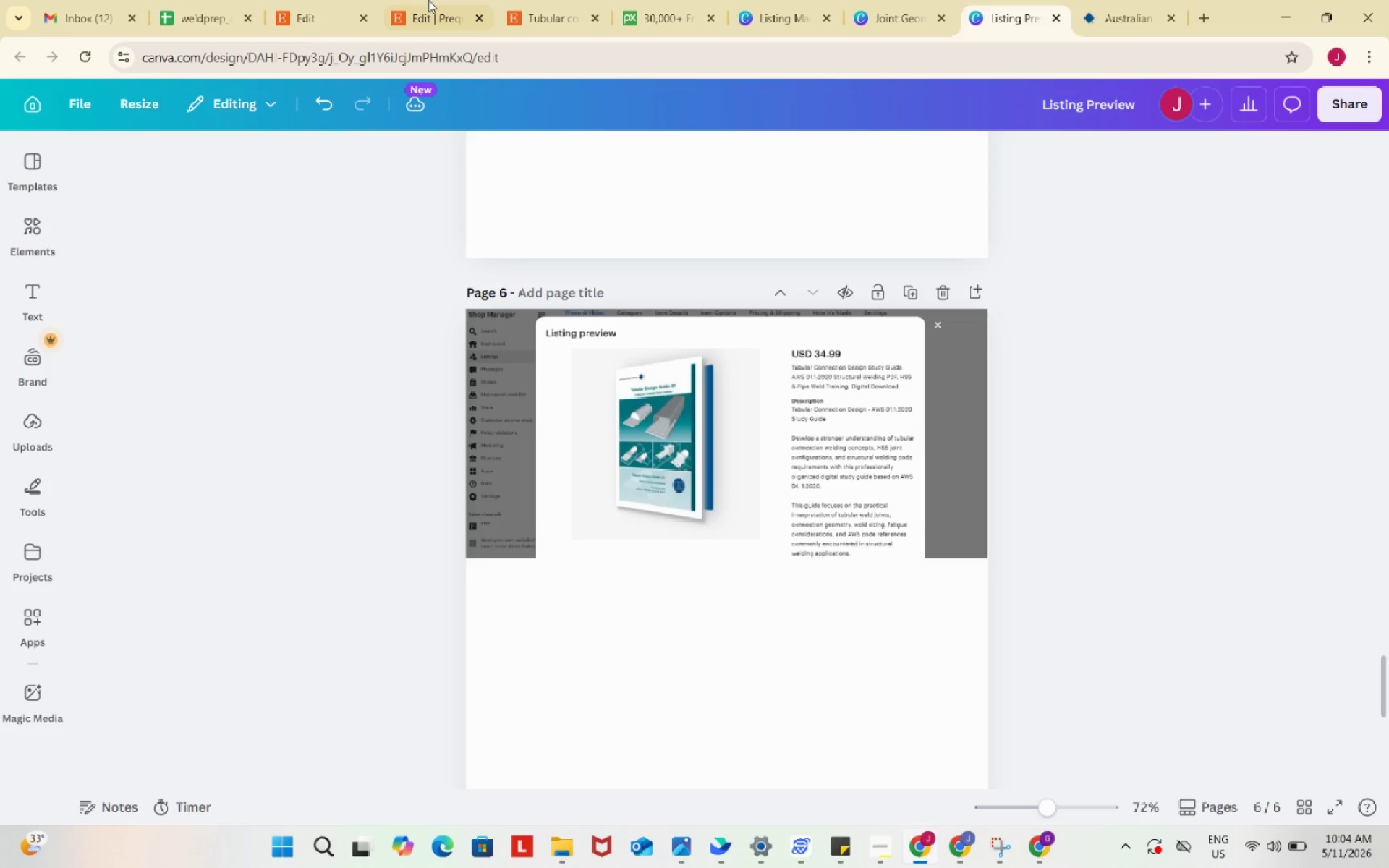 
left_click([342, 0])
 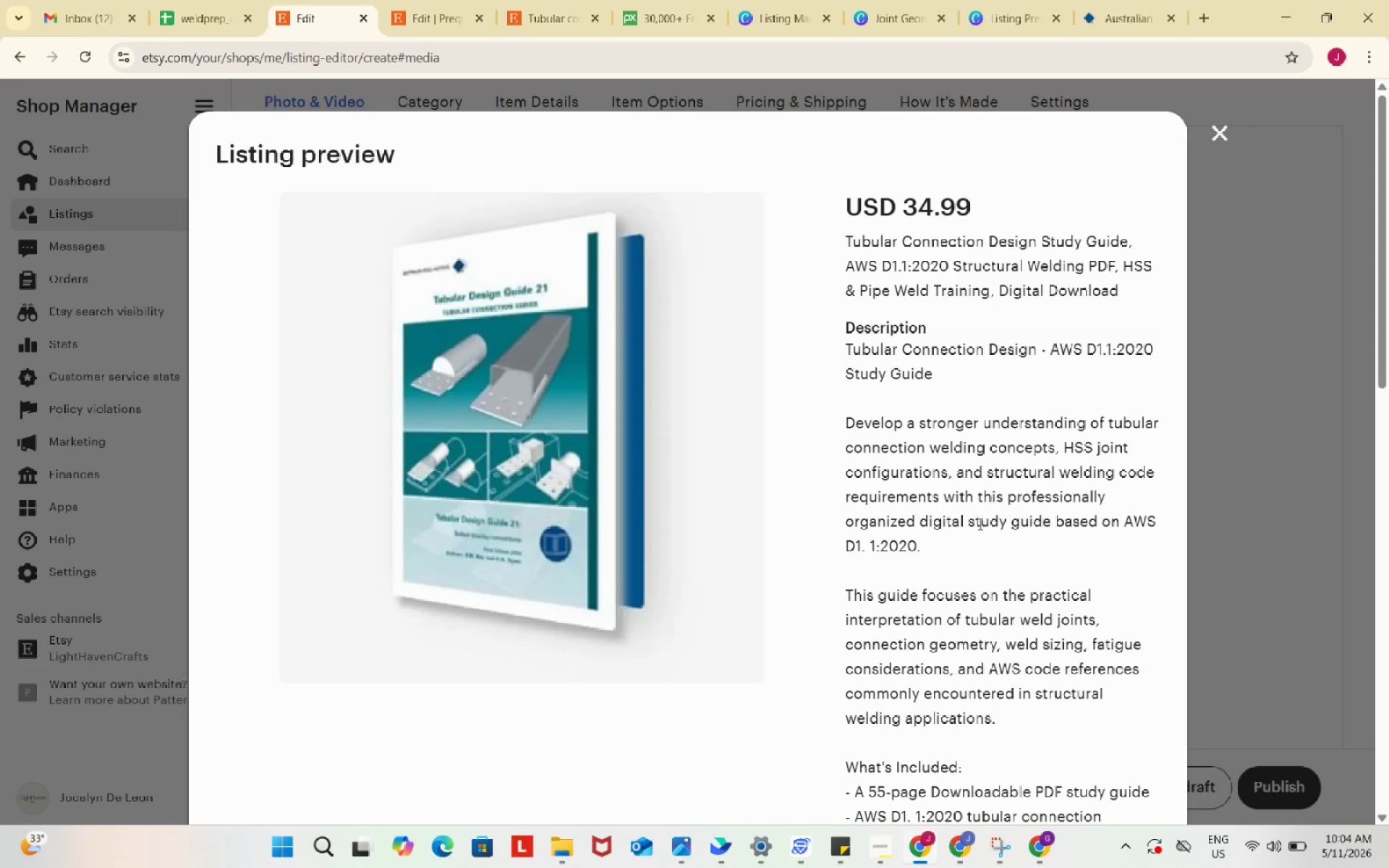 
scroll: coordinate [979, 524], scroll_direction: down, amount: 5.0
 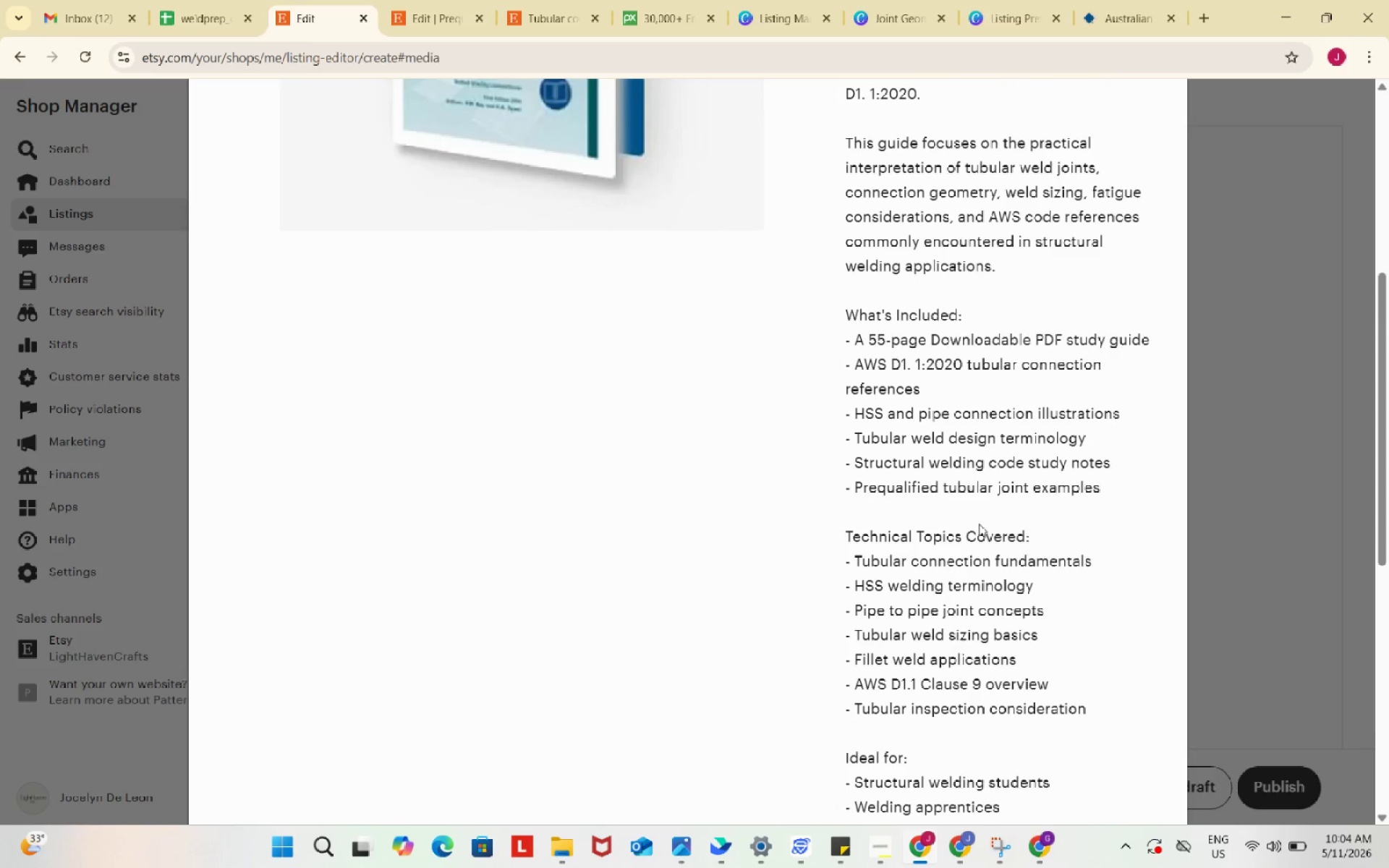 
wait(5.82)
 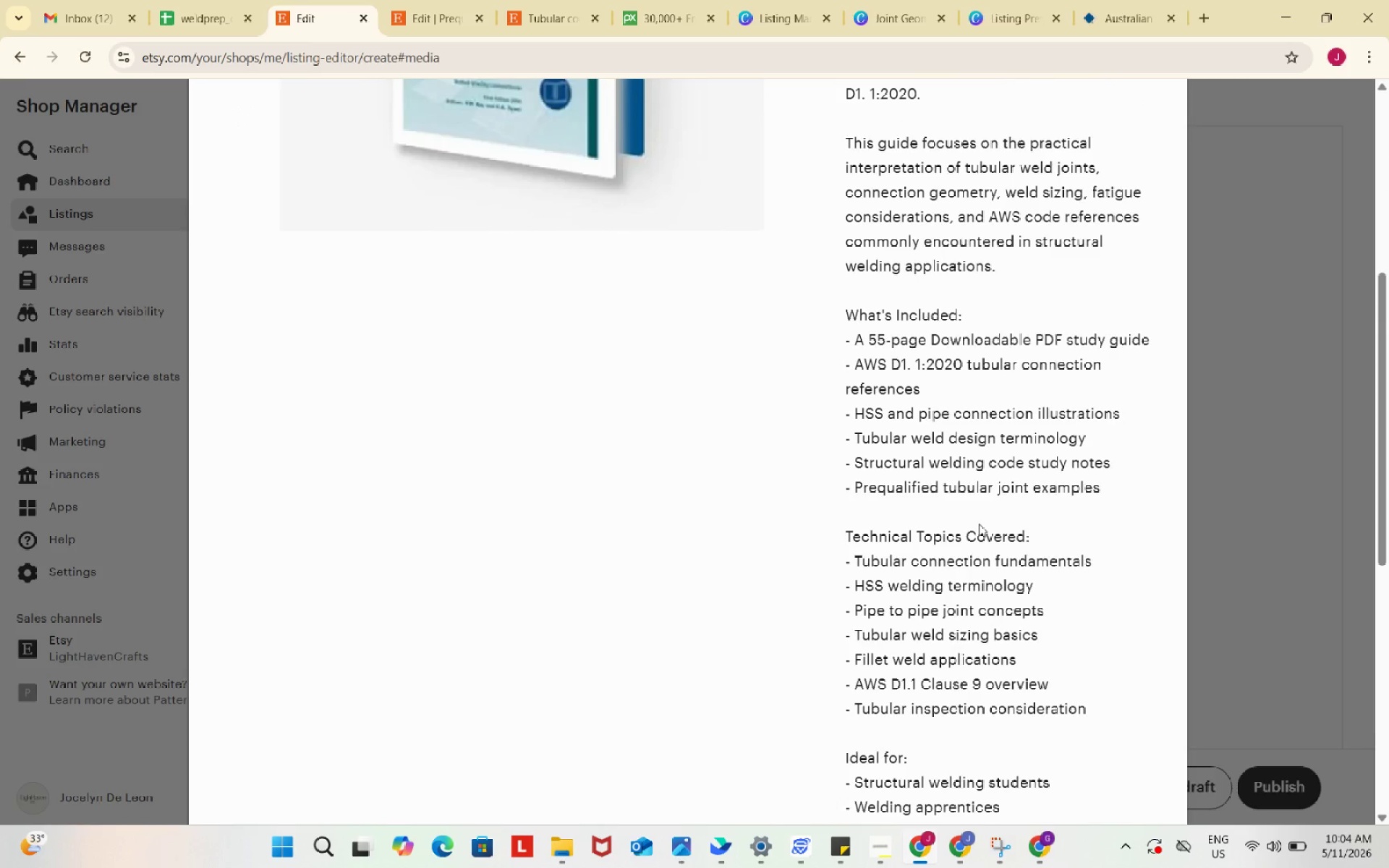 
left_click([991, 25])
 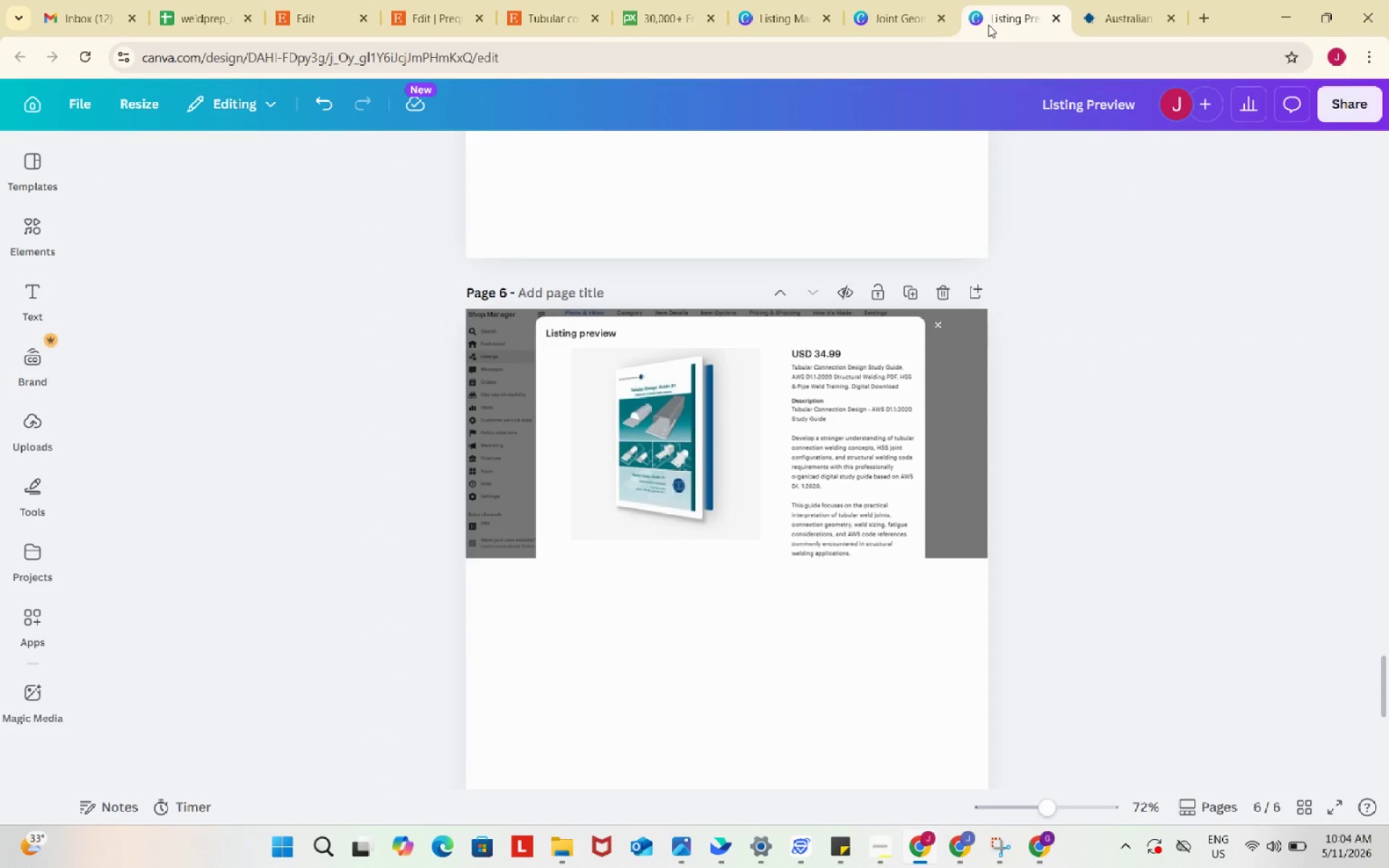 
left_click([309, 0])
 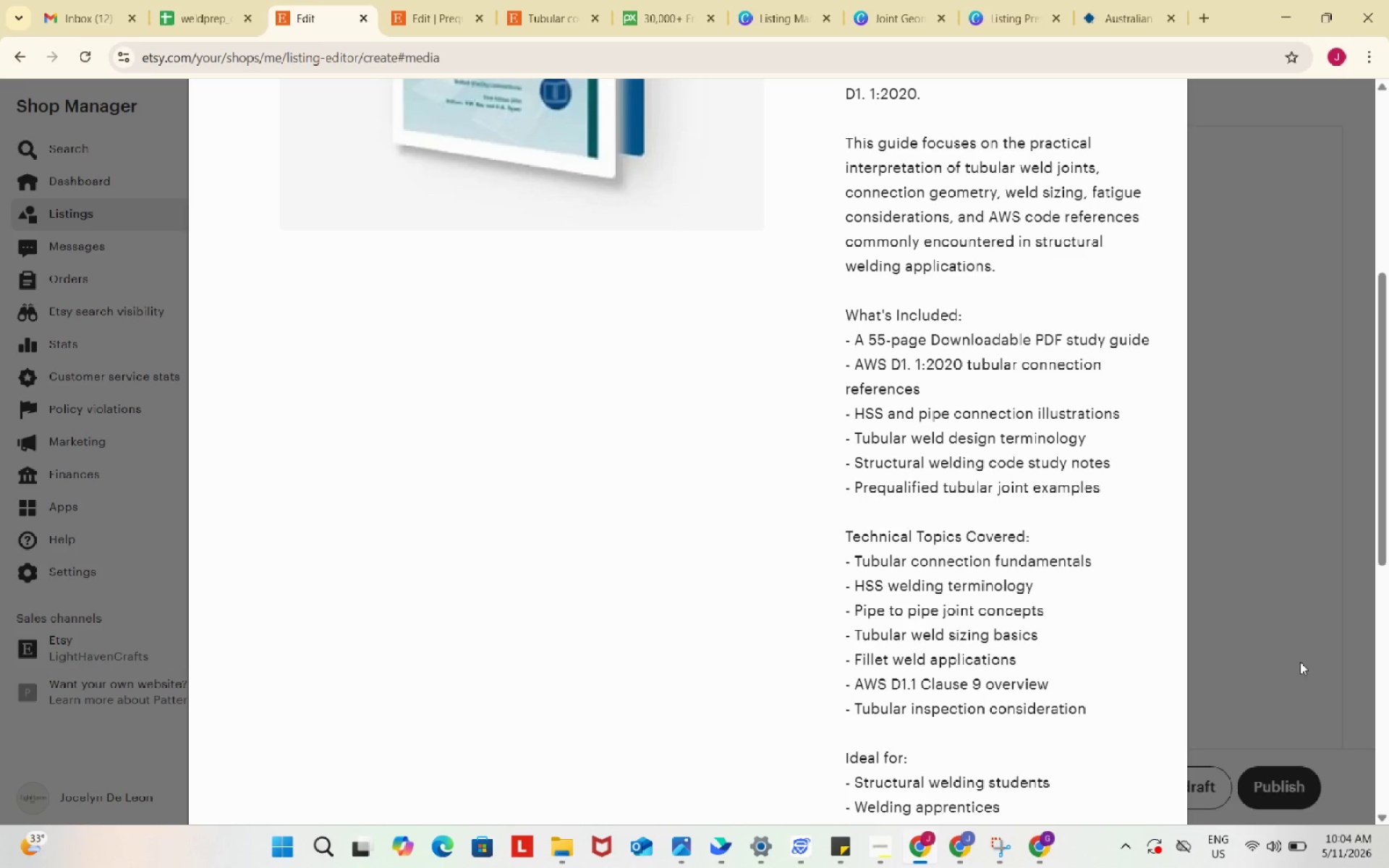 
key(Meta+Shift+S)
 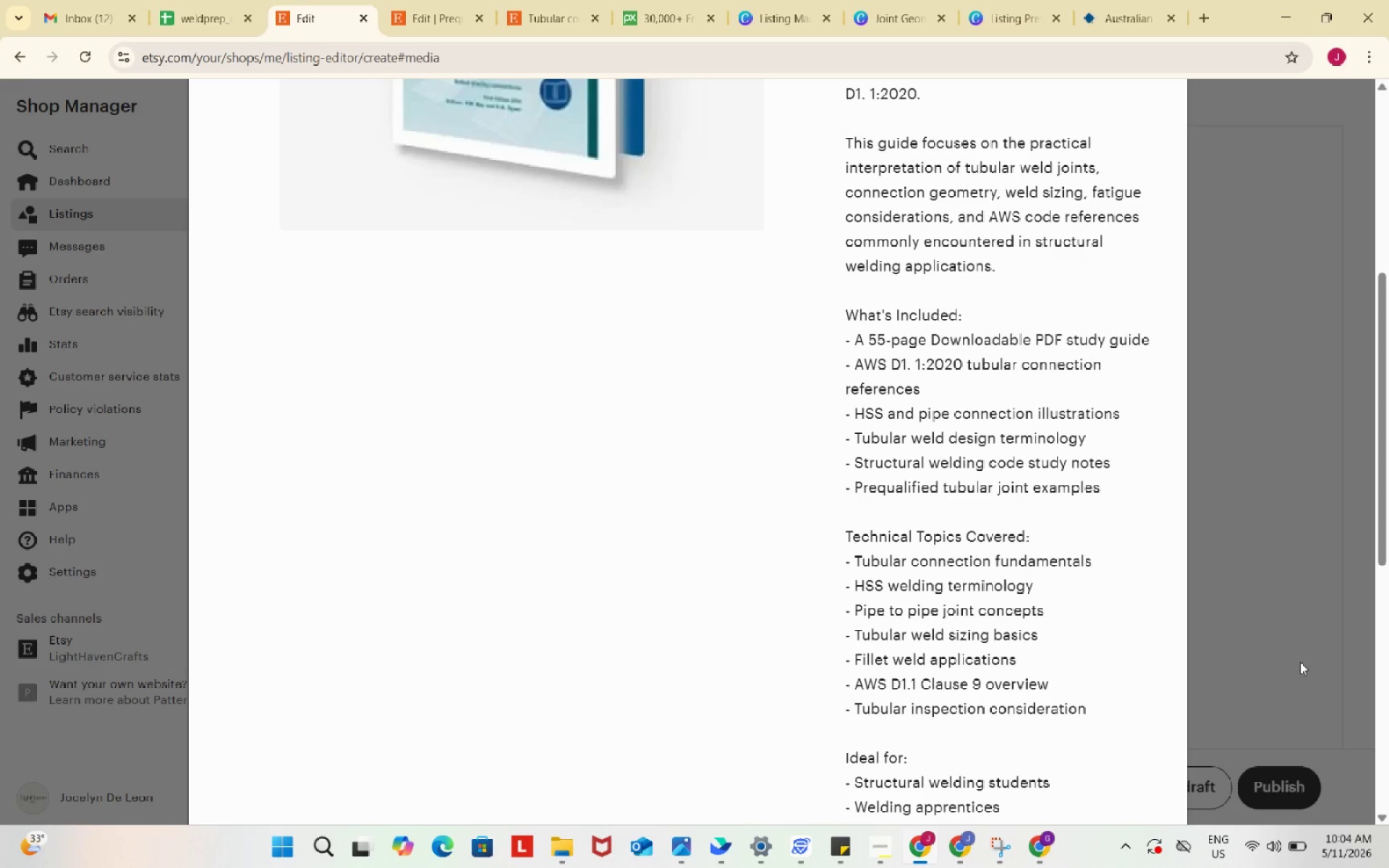 
left_click_drag(start_coordinate=[205, 285], to_coordinate=[1178, 732])
 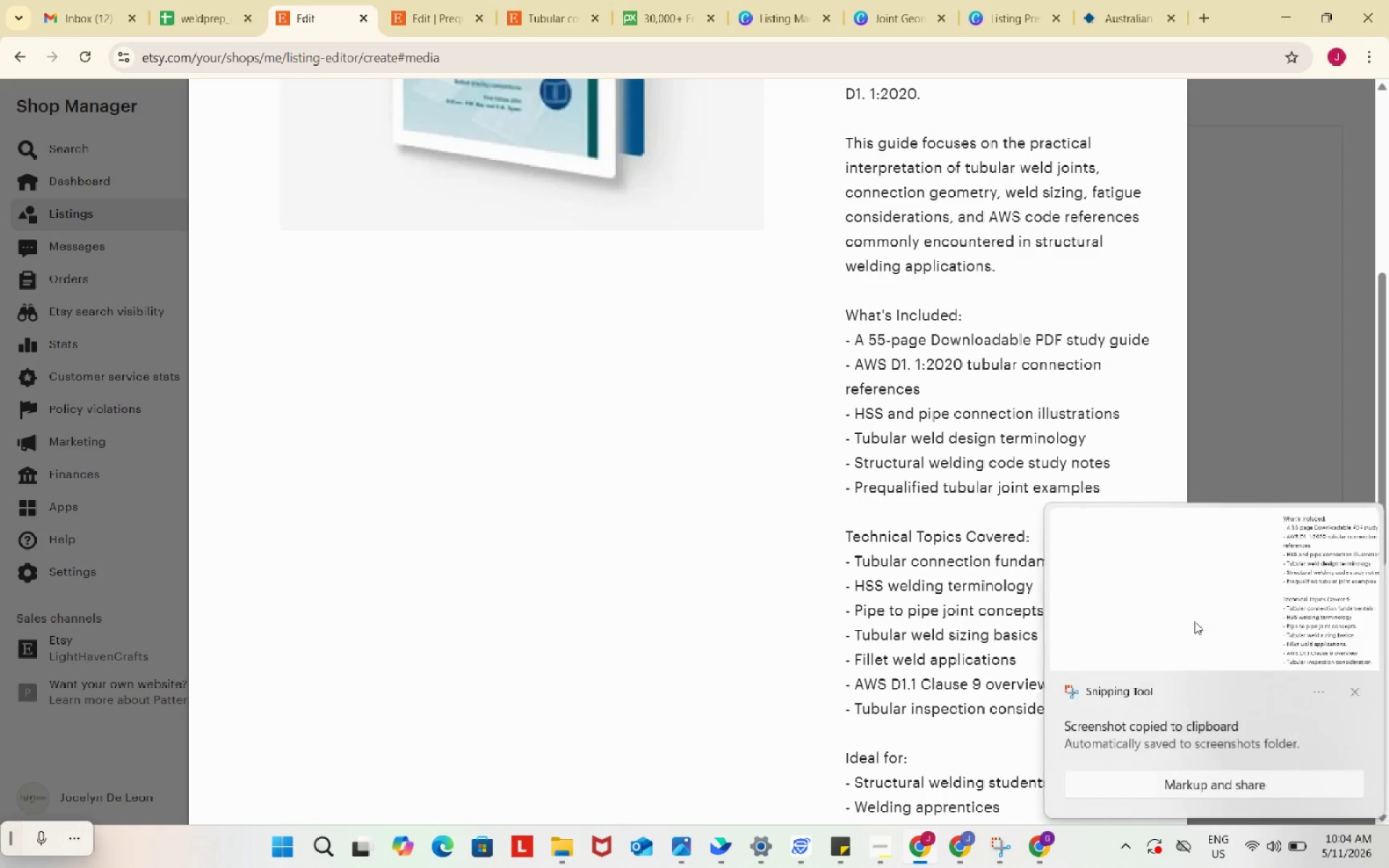 
left_click([1216, 608])
 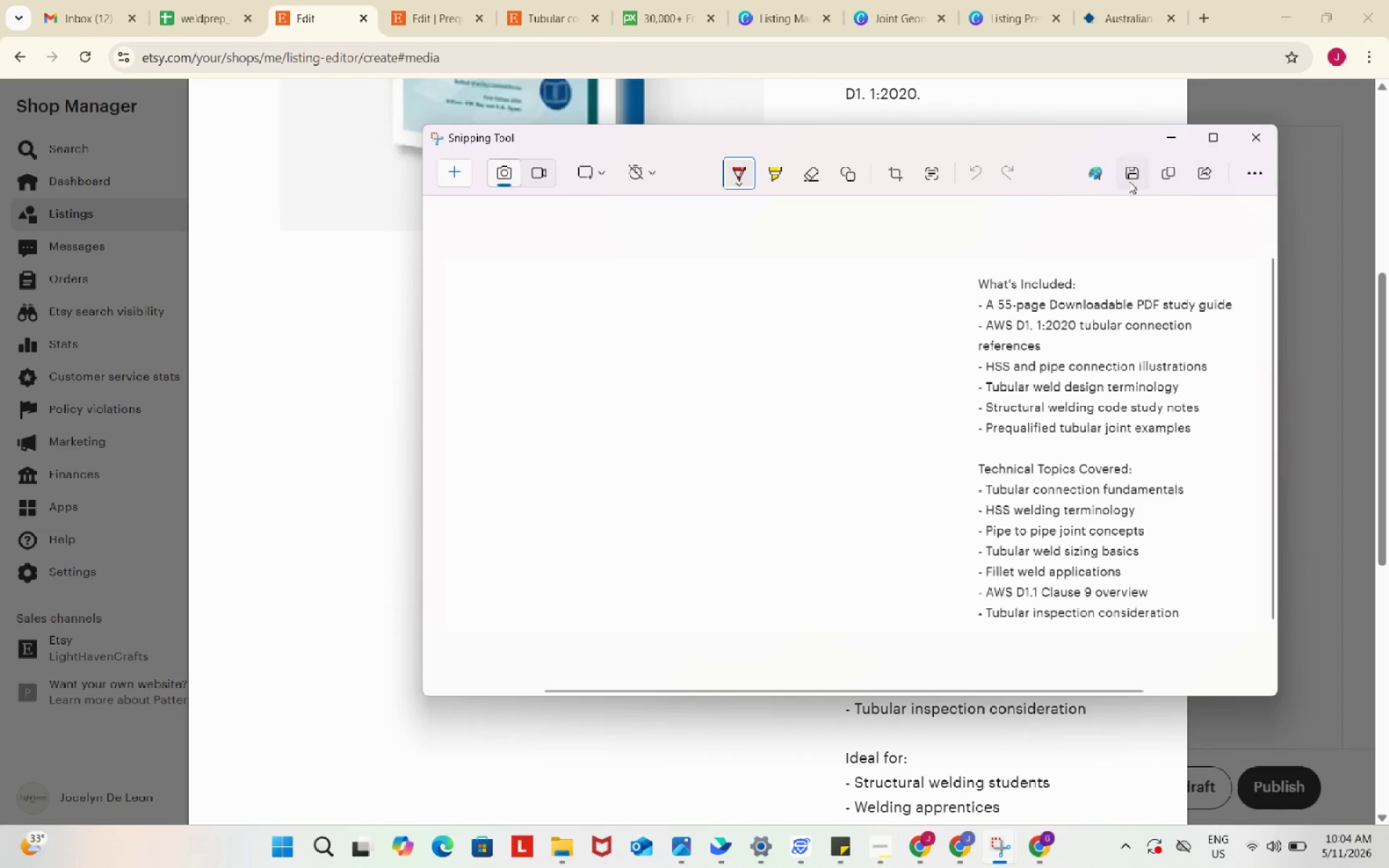 
left_click([1129, 181])
 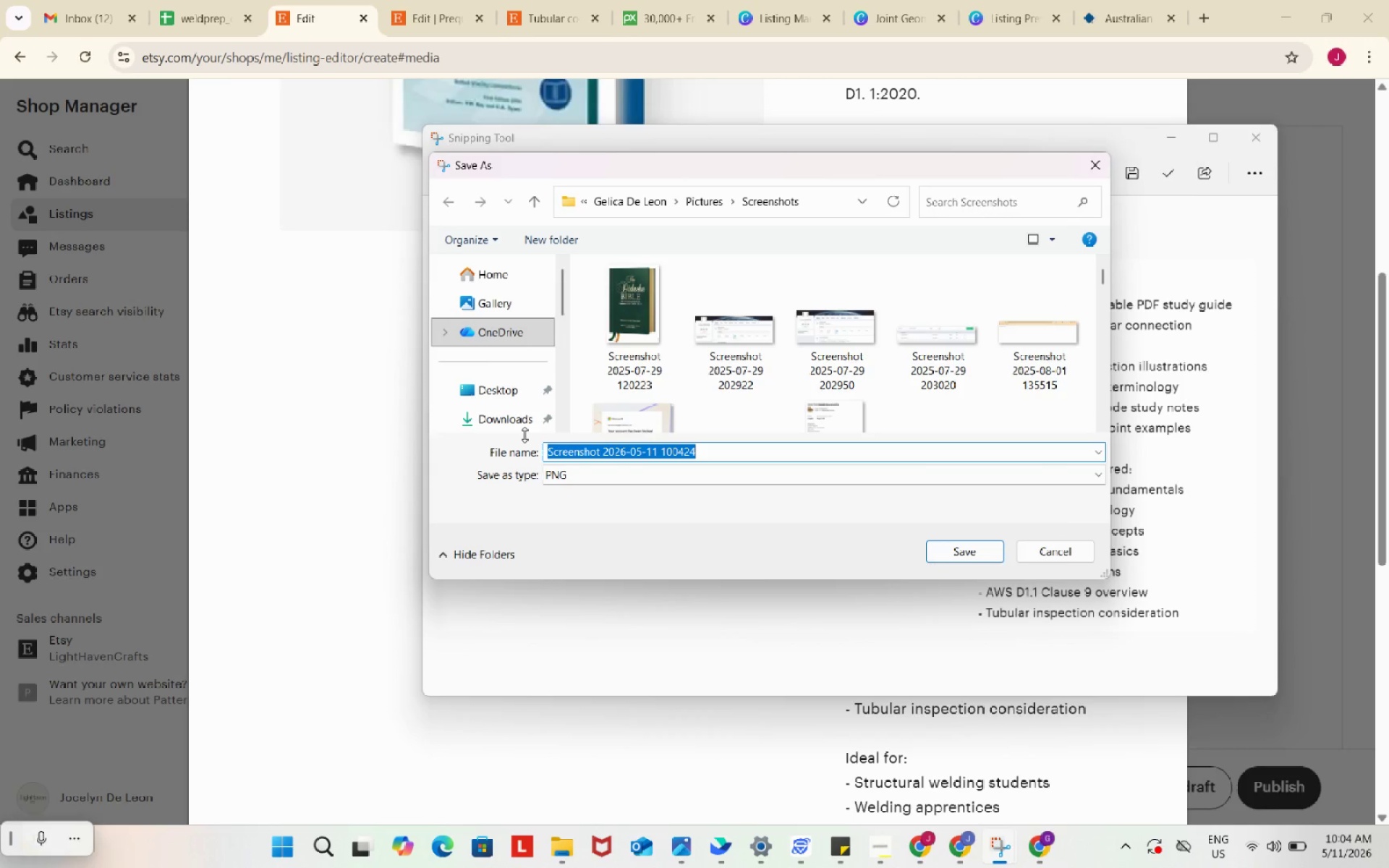 
left_click([516, 427])
 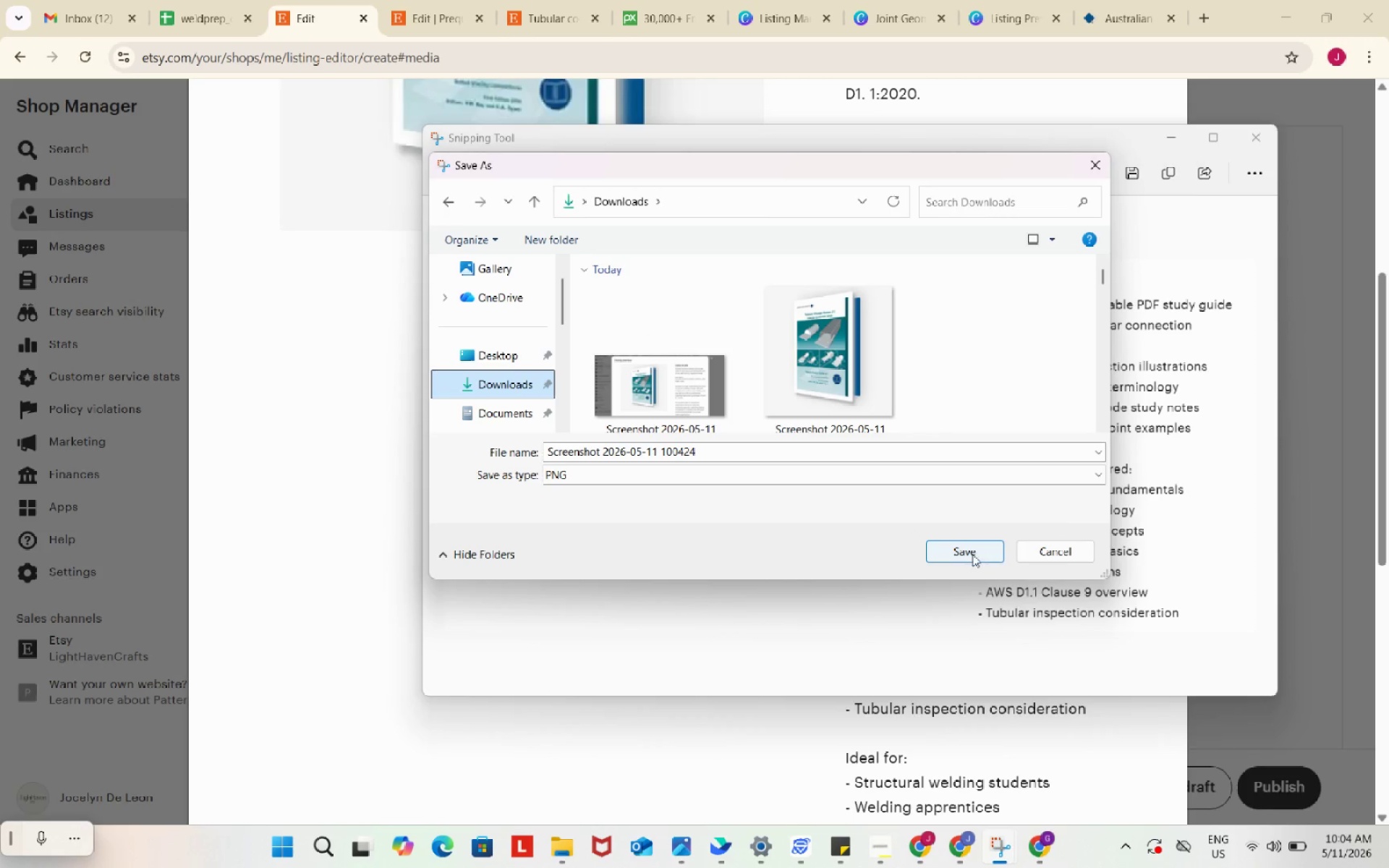 
left_click([972, 553])
 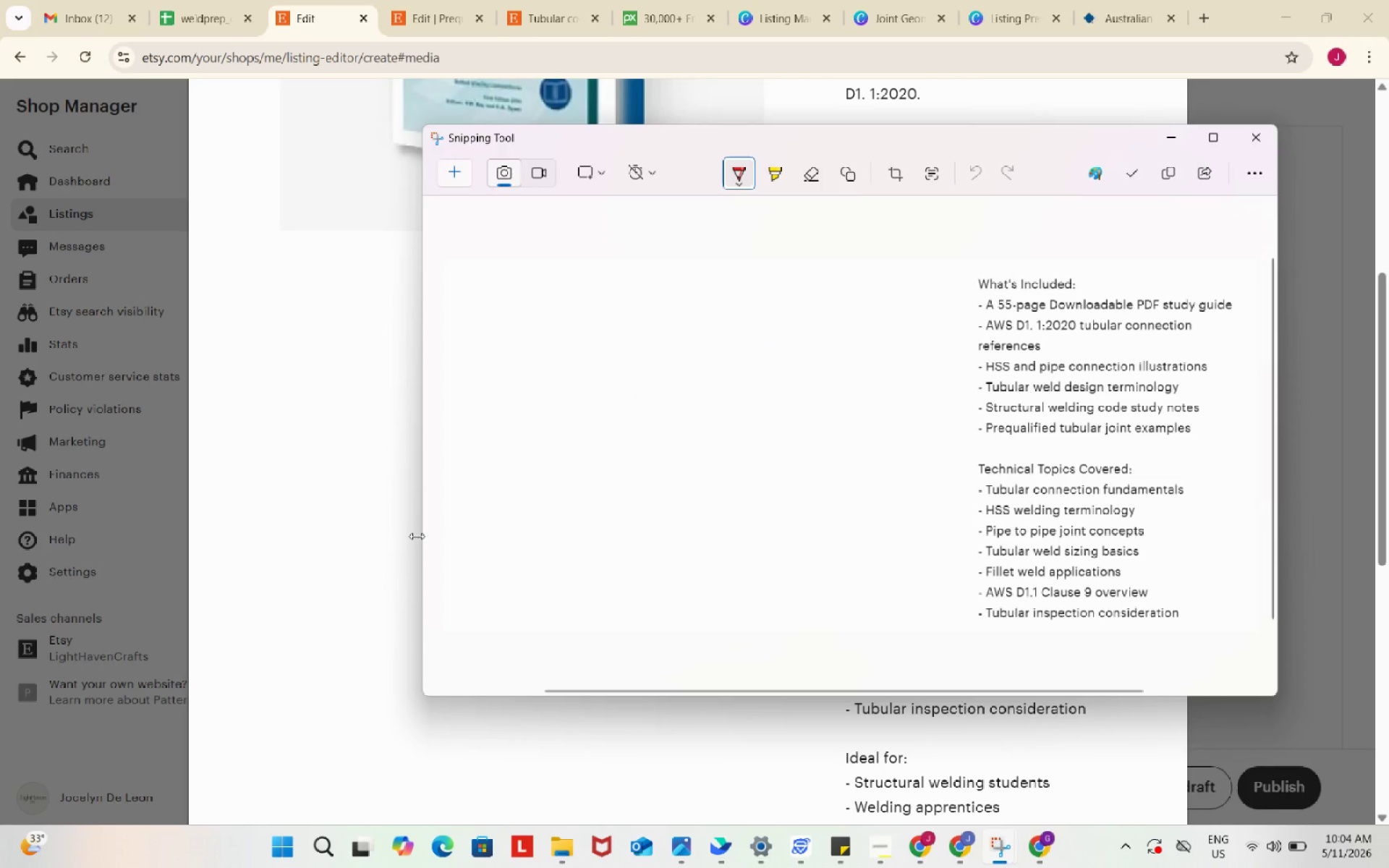 
left_click([367, 526])
 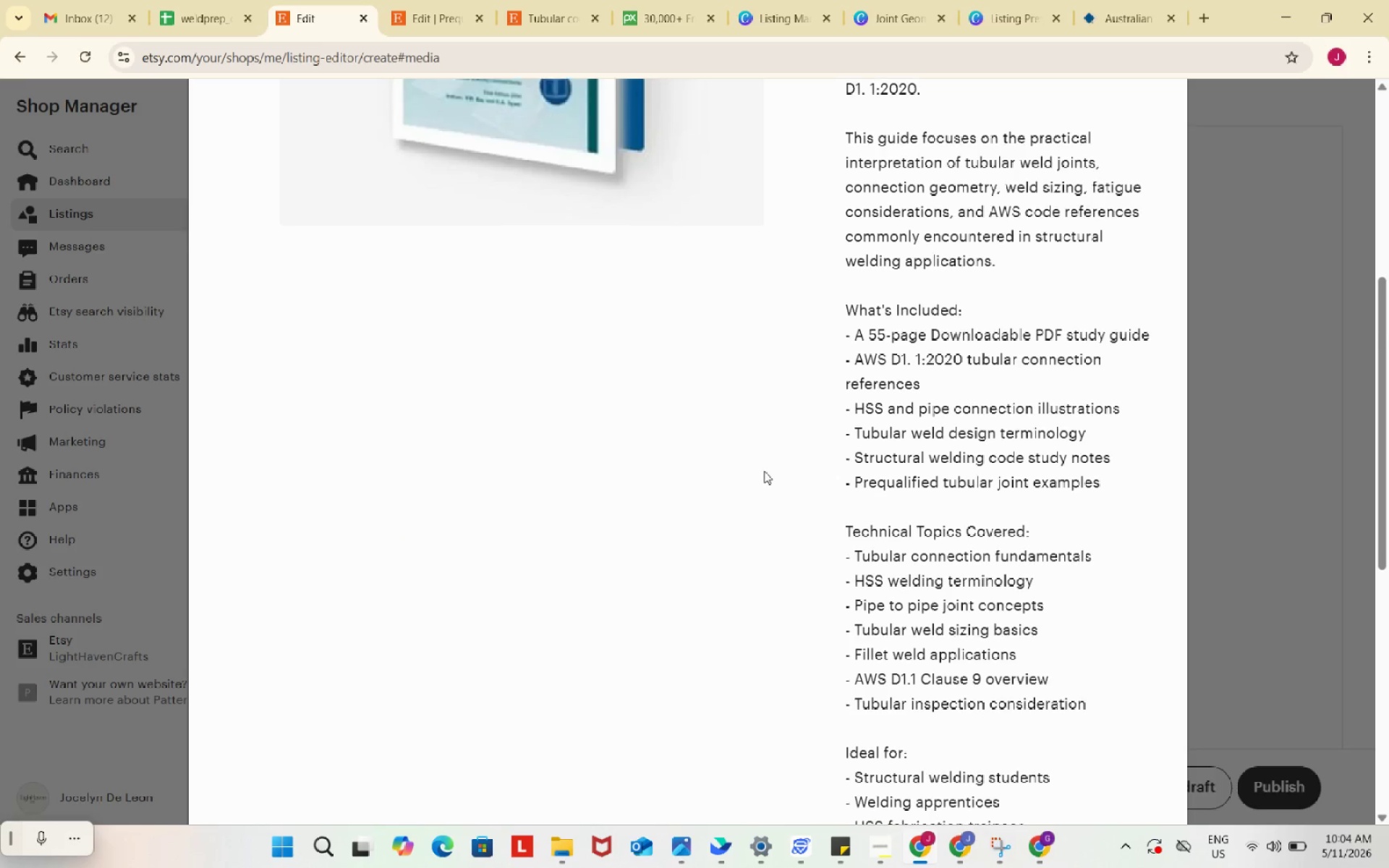 
scroll: coordinate [764, 471], scroll_direction: down, amount: 4.0
 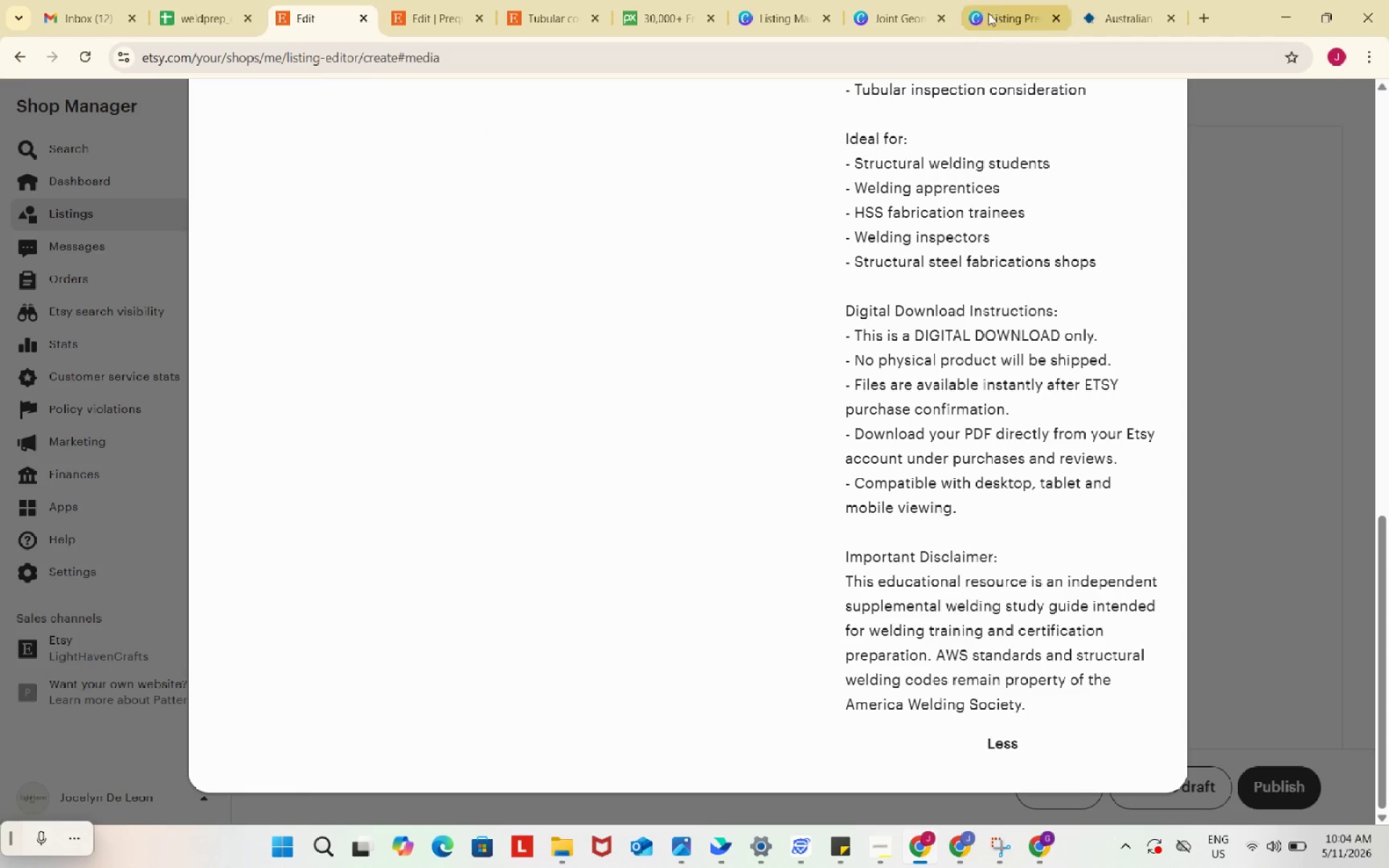 
left_click([994, 2])
 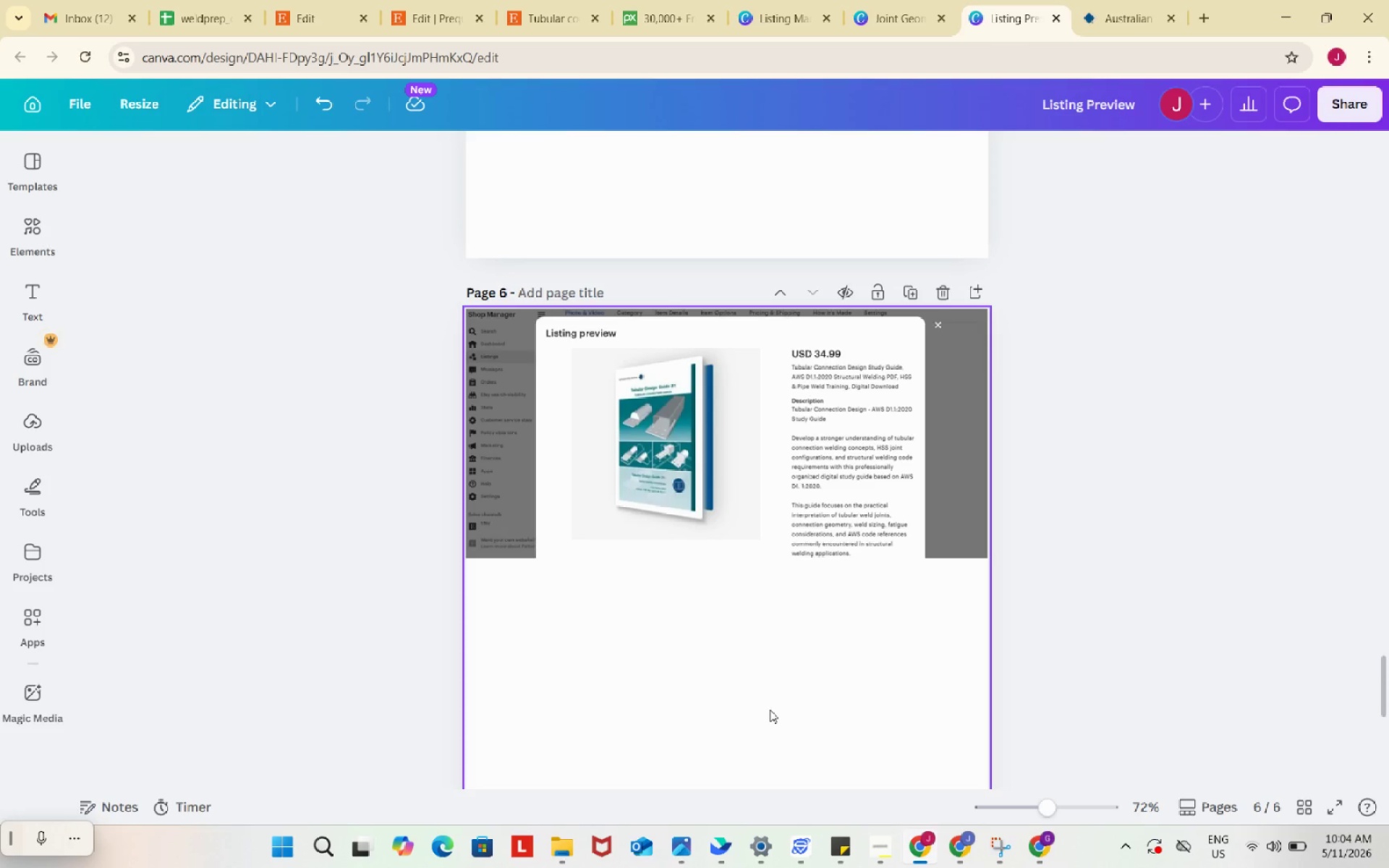 
left_click([770, 710])
 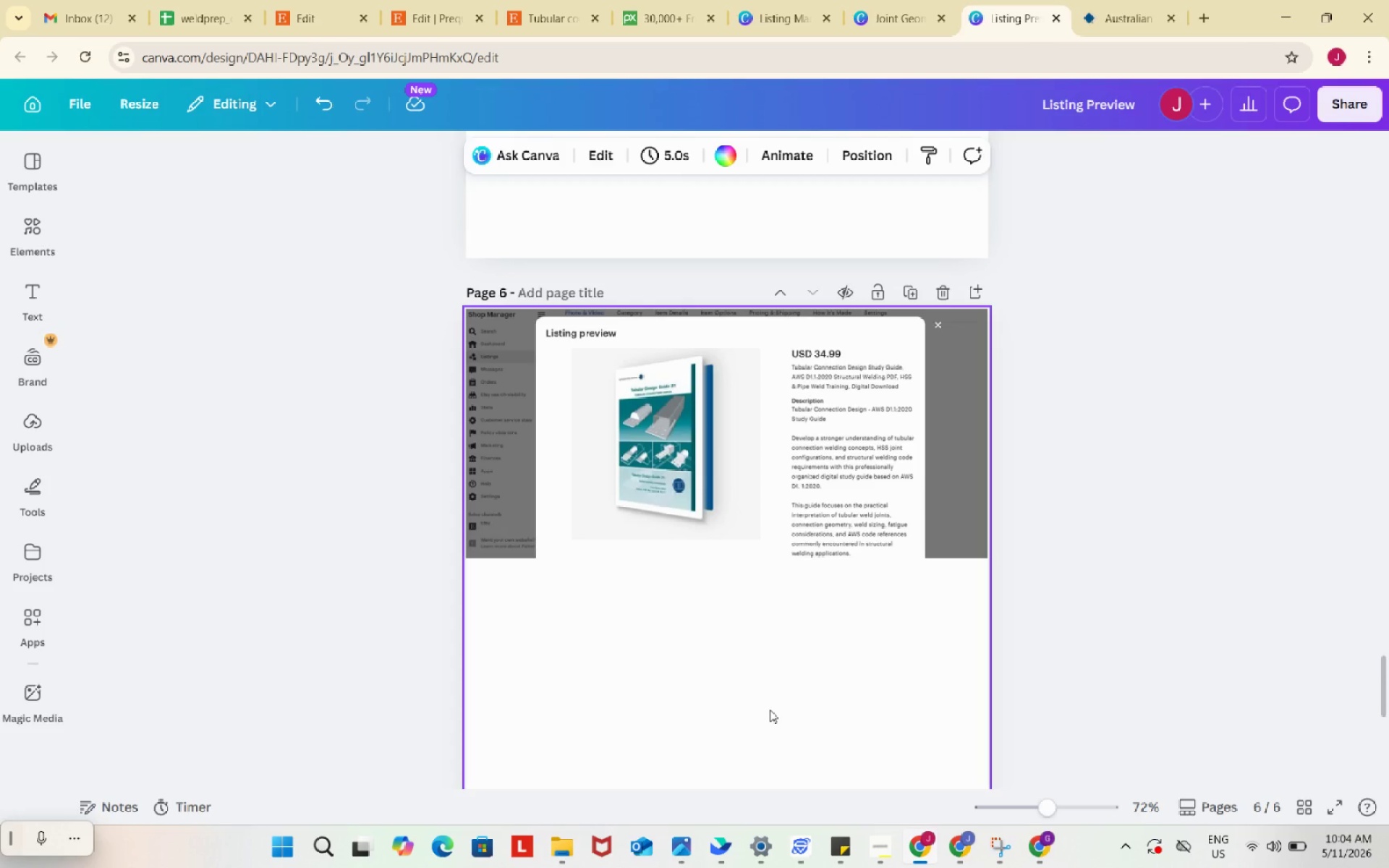 
key(Control+ControlLeft)
 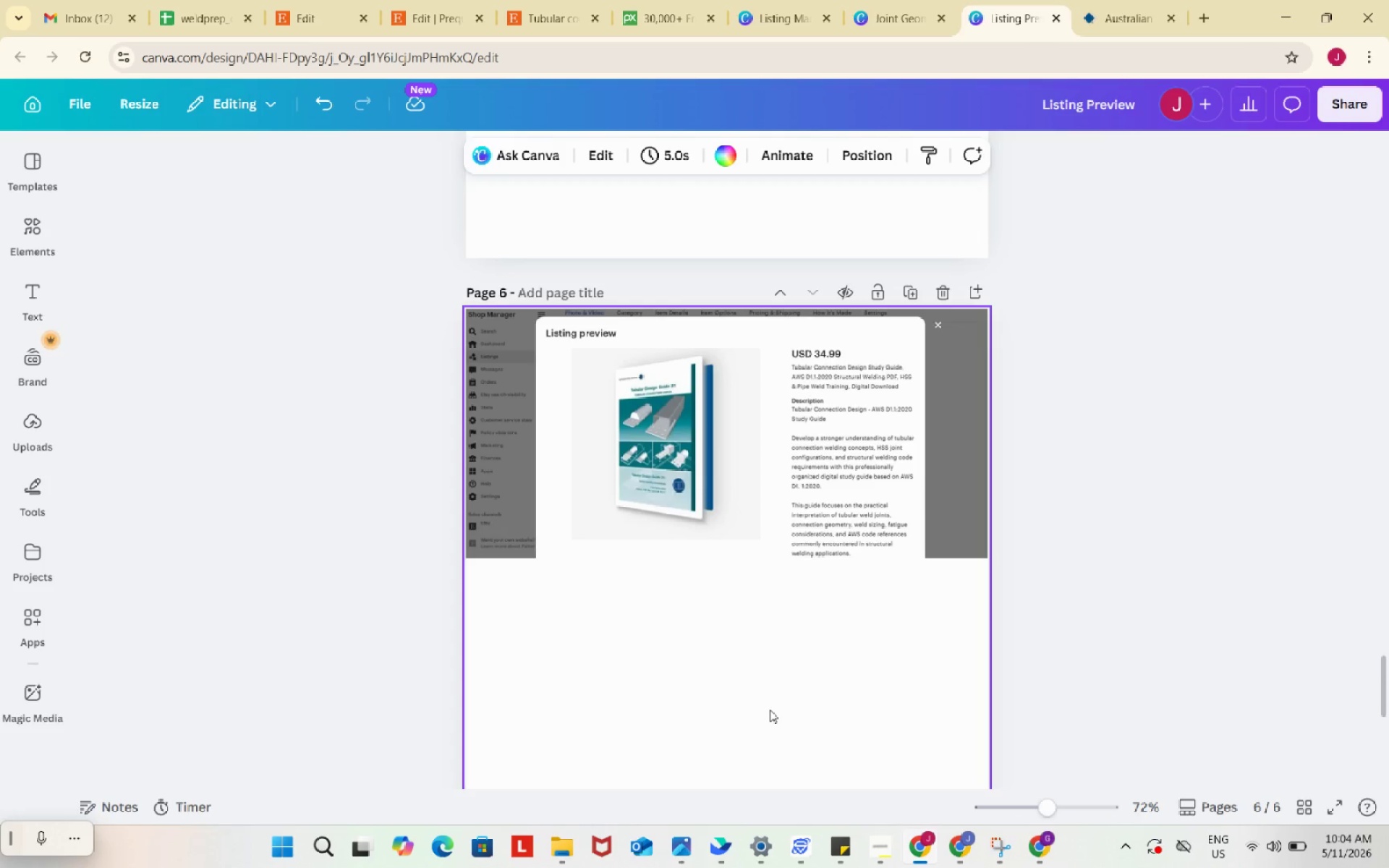 
key(Control+ControlLeft)
 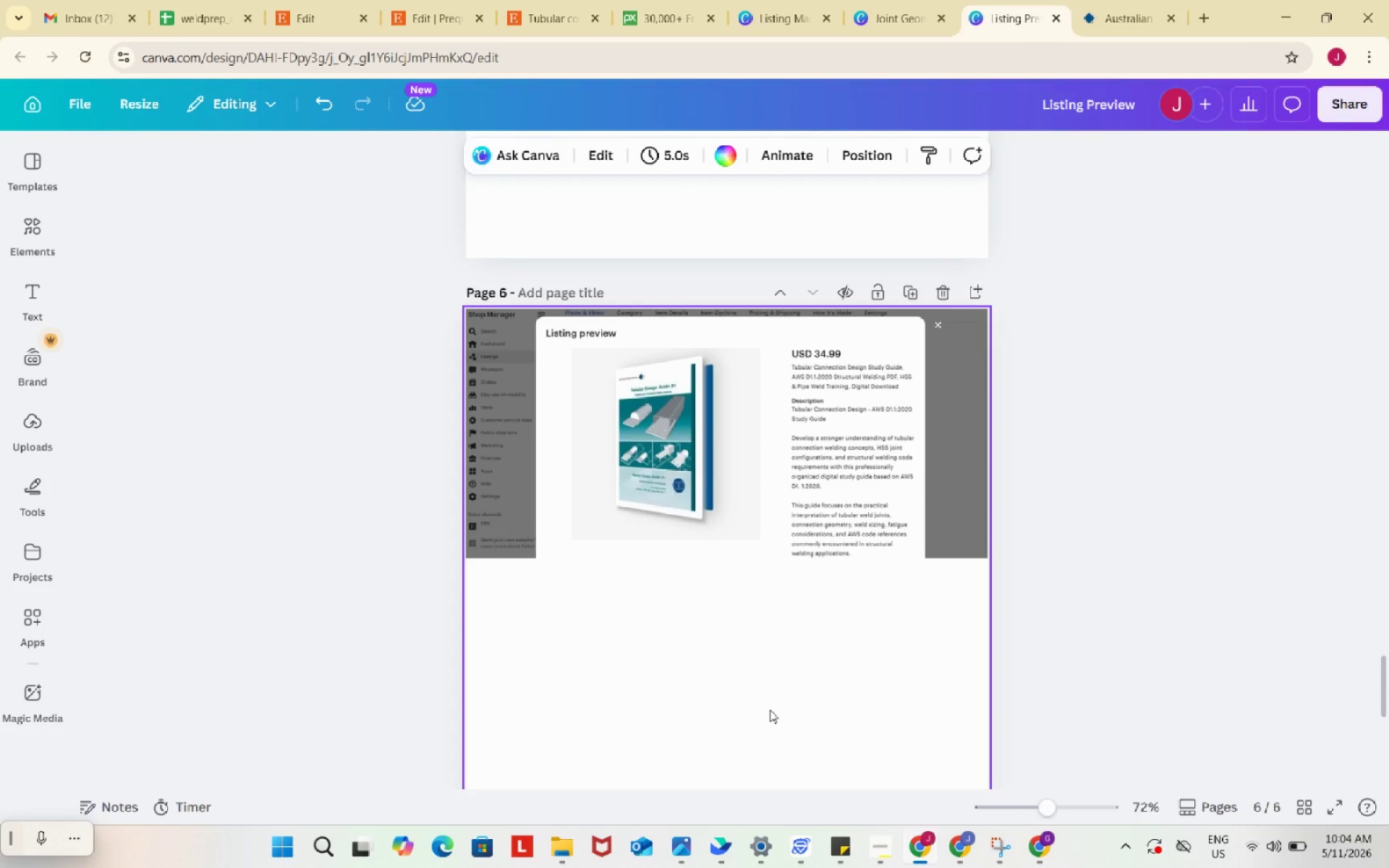 
key(Control+V)
 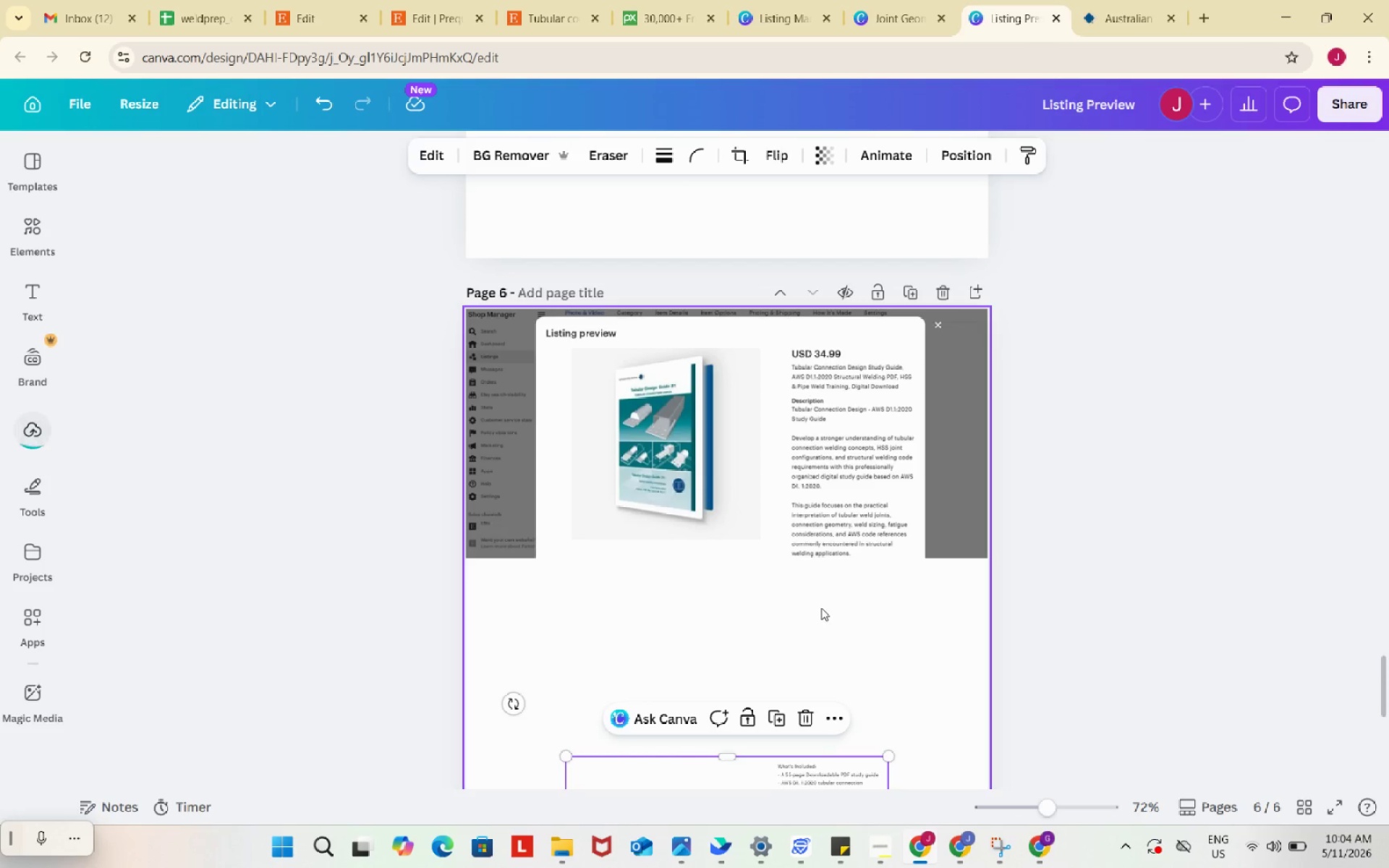 
scroll: coordinate [820, 601], scroll_direction: down, amount: 3.0
 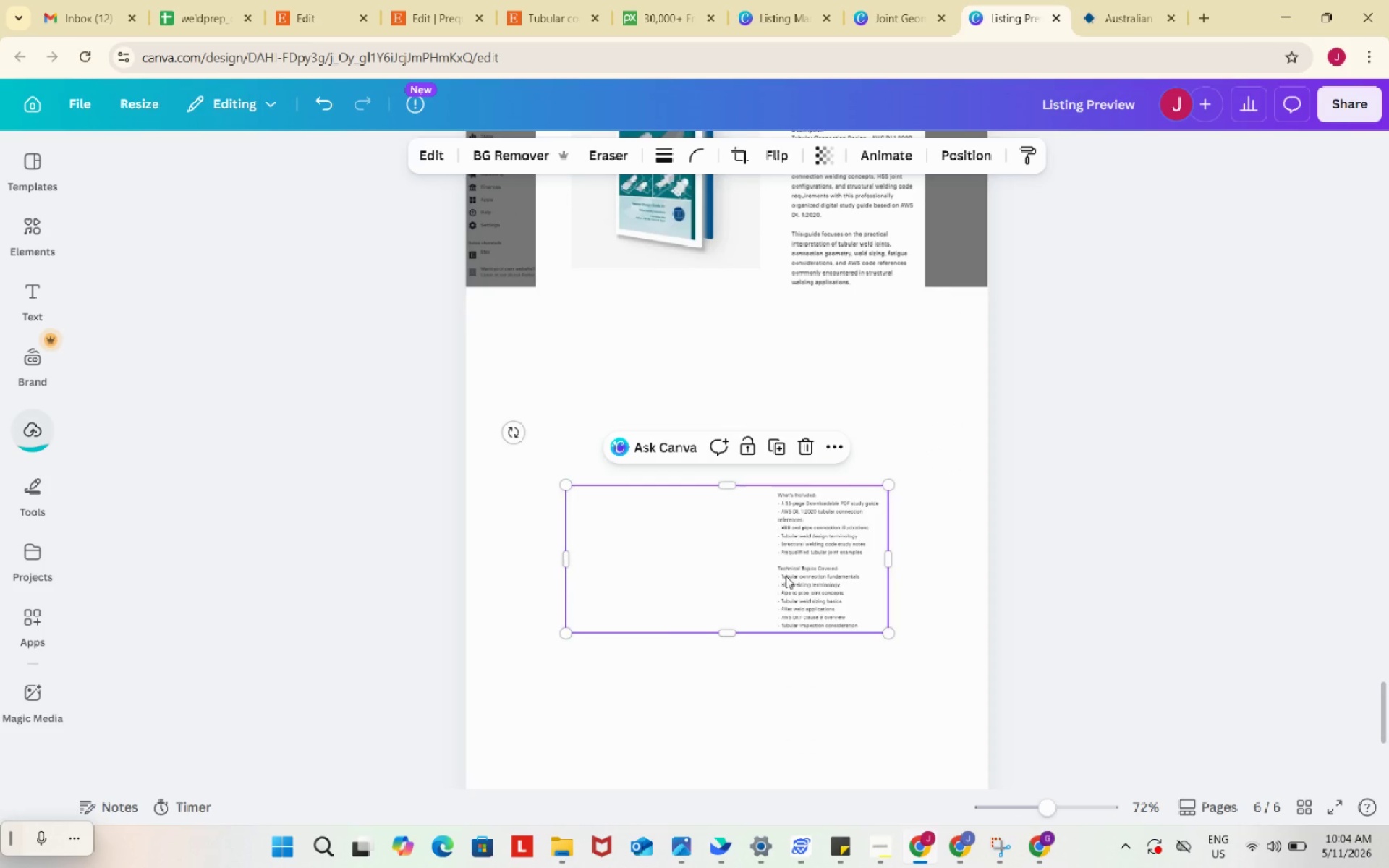 
left_click_drag(start_coordinate=[786, 576], to_coordinate=[764, 388])
 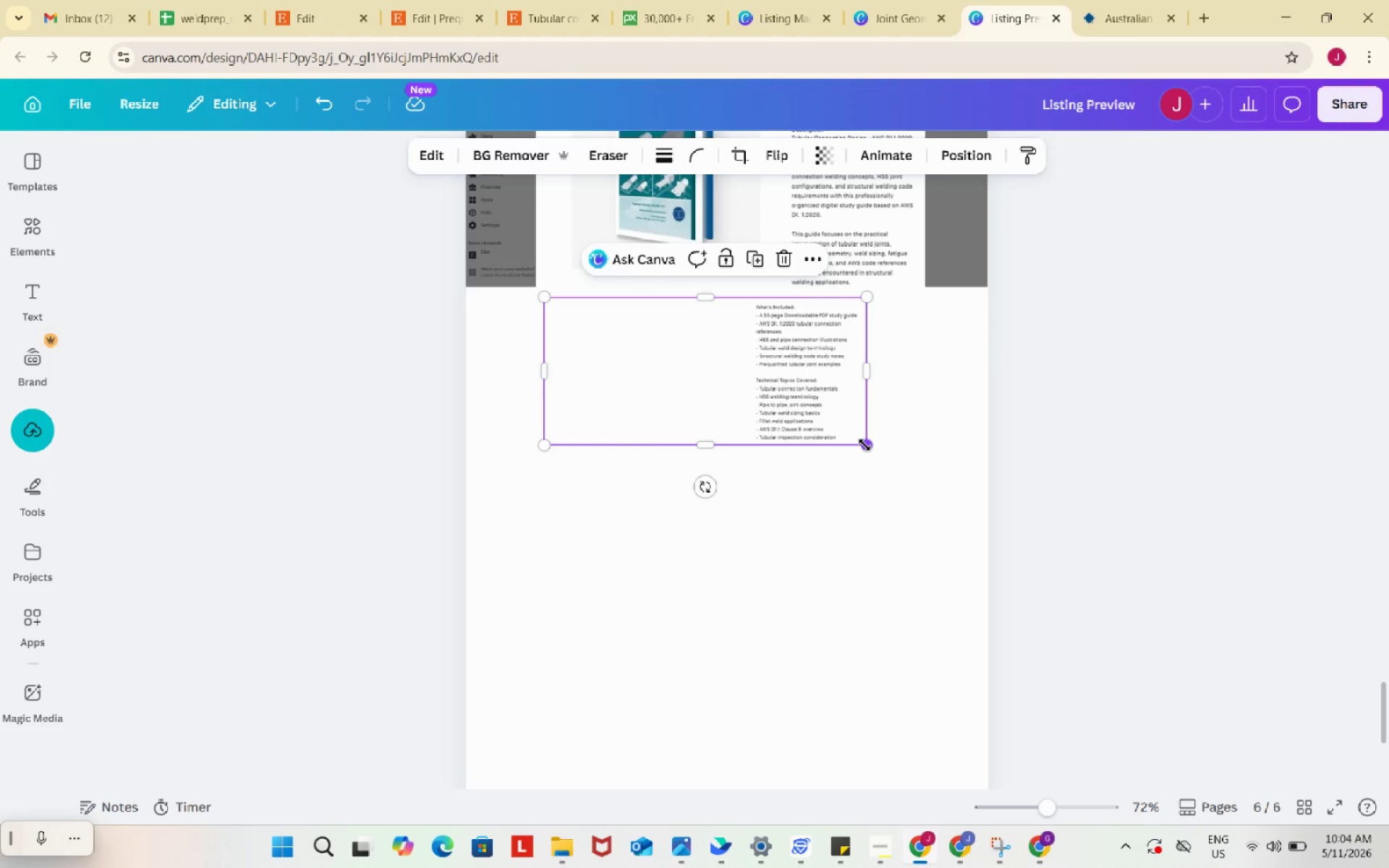 
left_click_drag(start_coordinate=[865, 445], to_coordinate=[920, 475])
 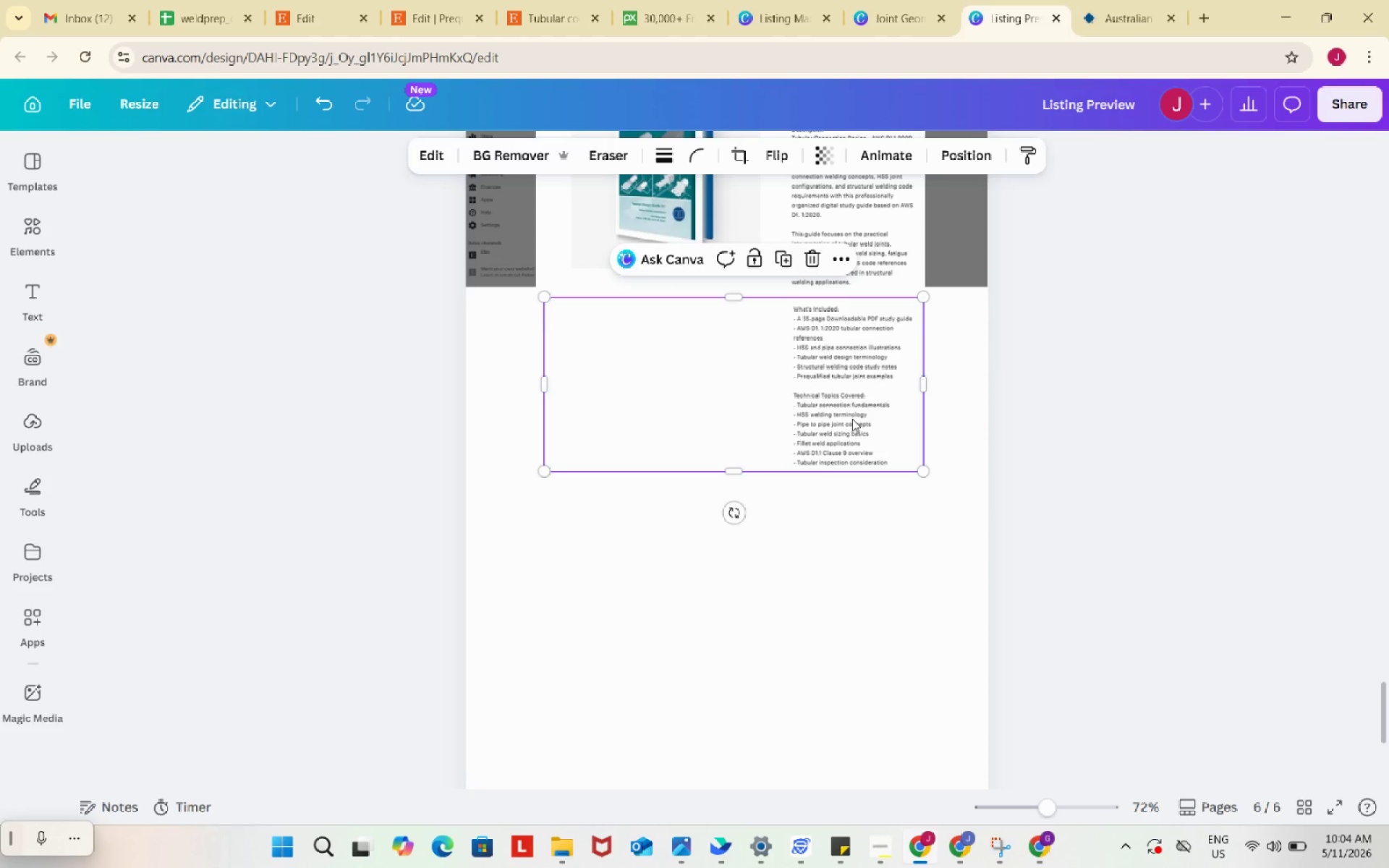 
left_click_drag(start_coordinate=[853, 420], to_coordinate=[852, 414])
 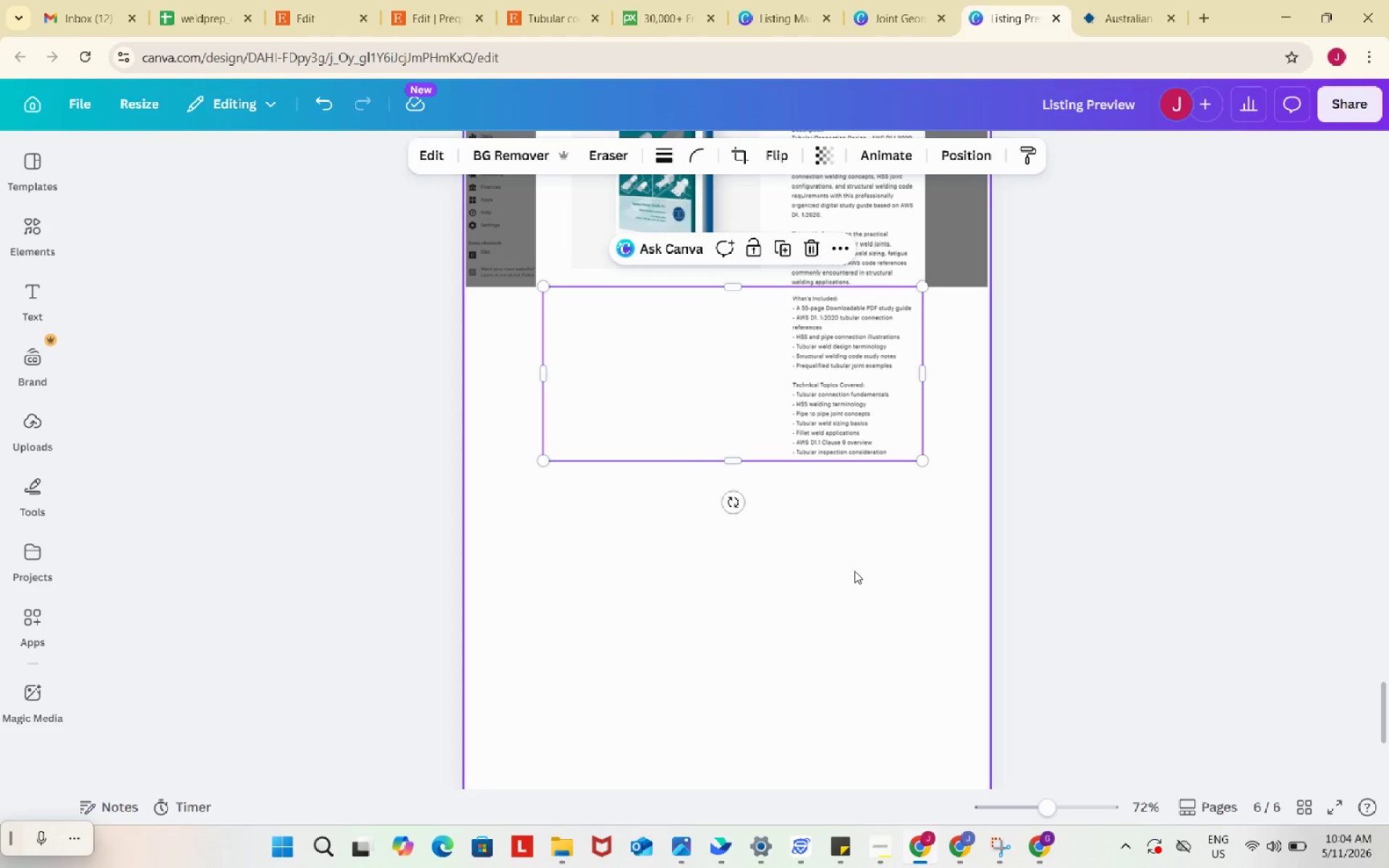 
left_click([854, 571])
 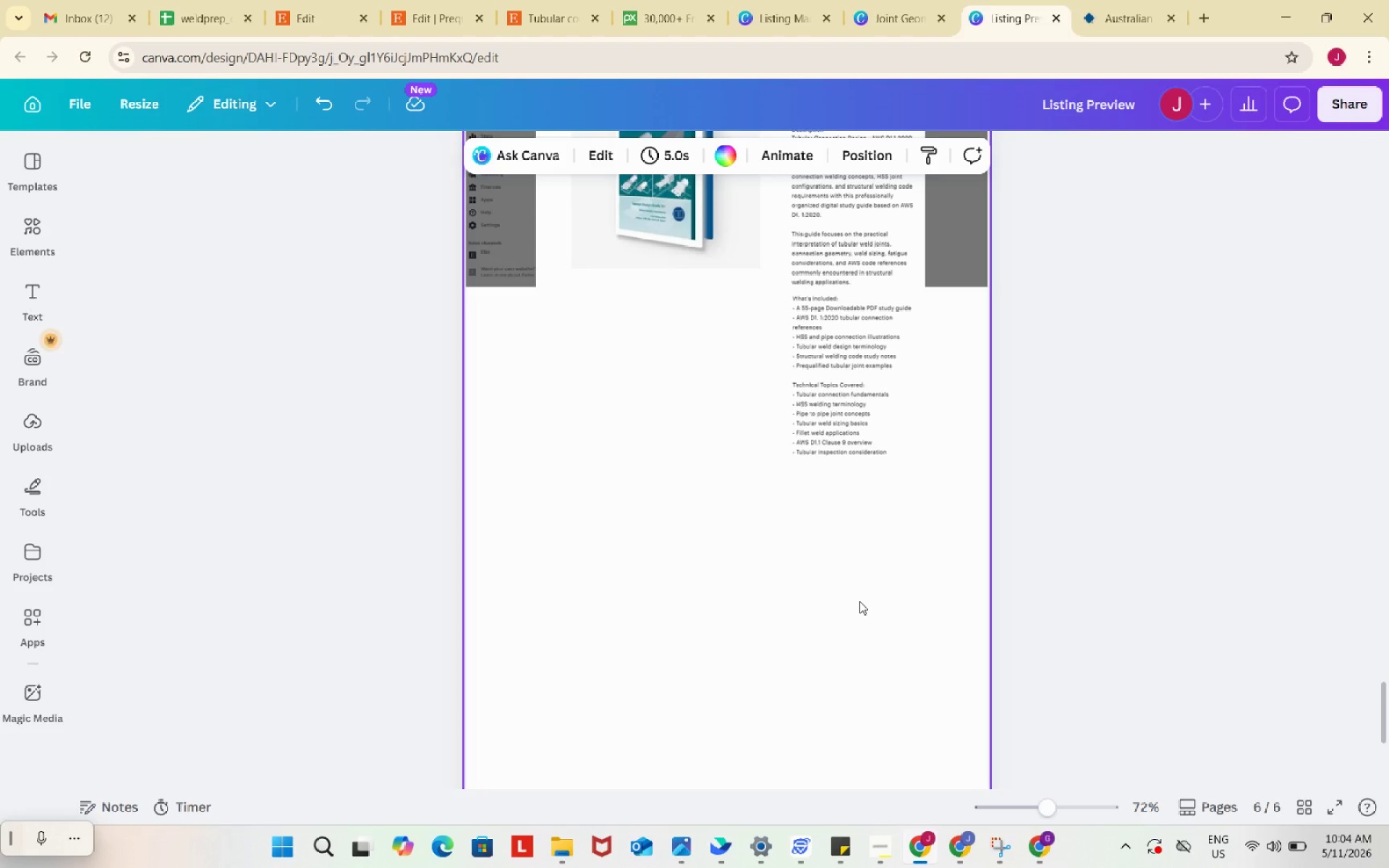 
scroll: coordinate [859, 601], scroll_direction: up, amount: 1.0
 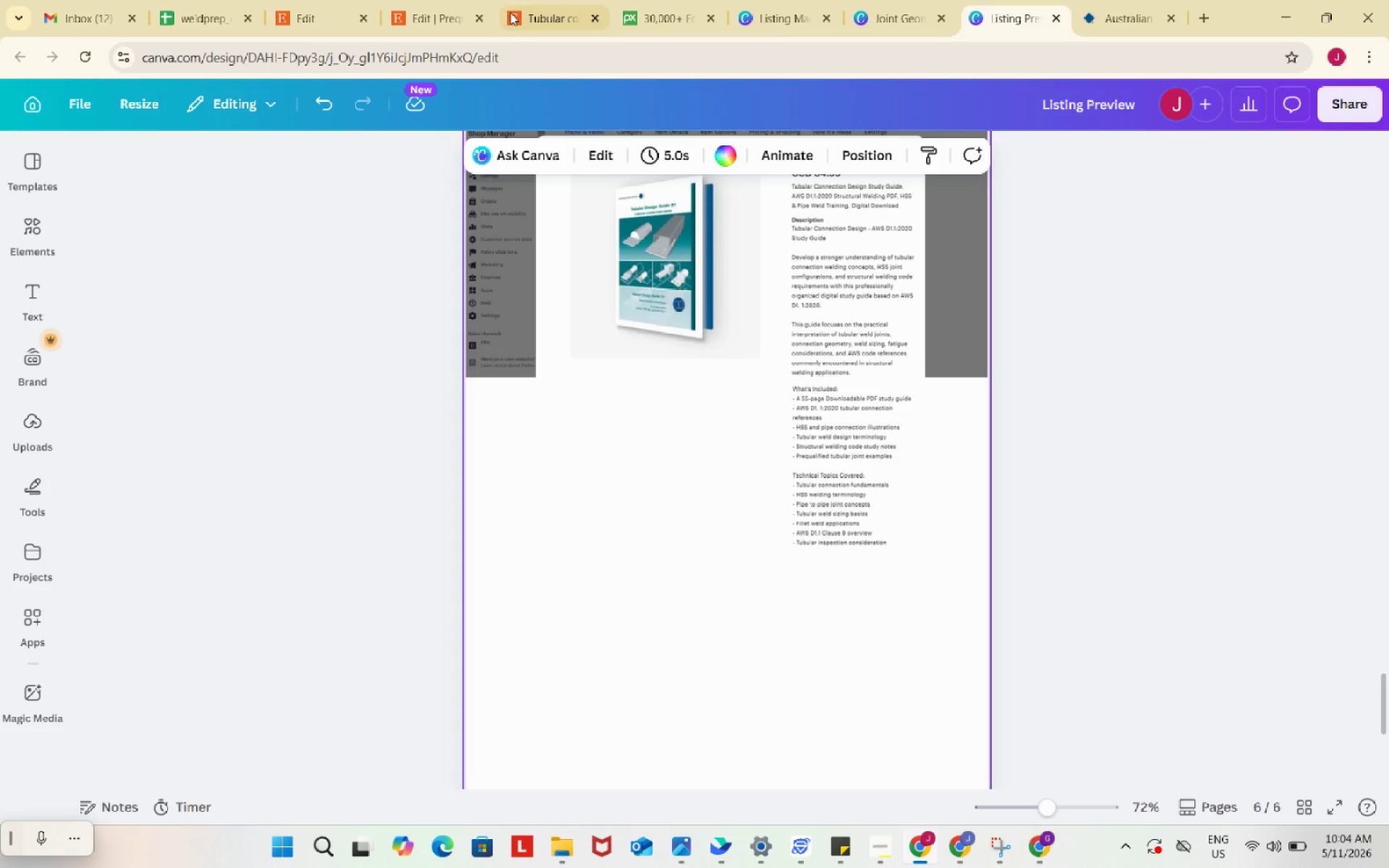 
left_click([317, 0])
 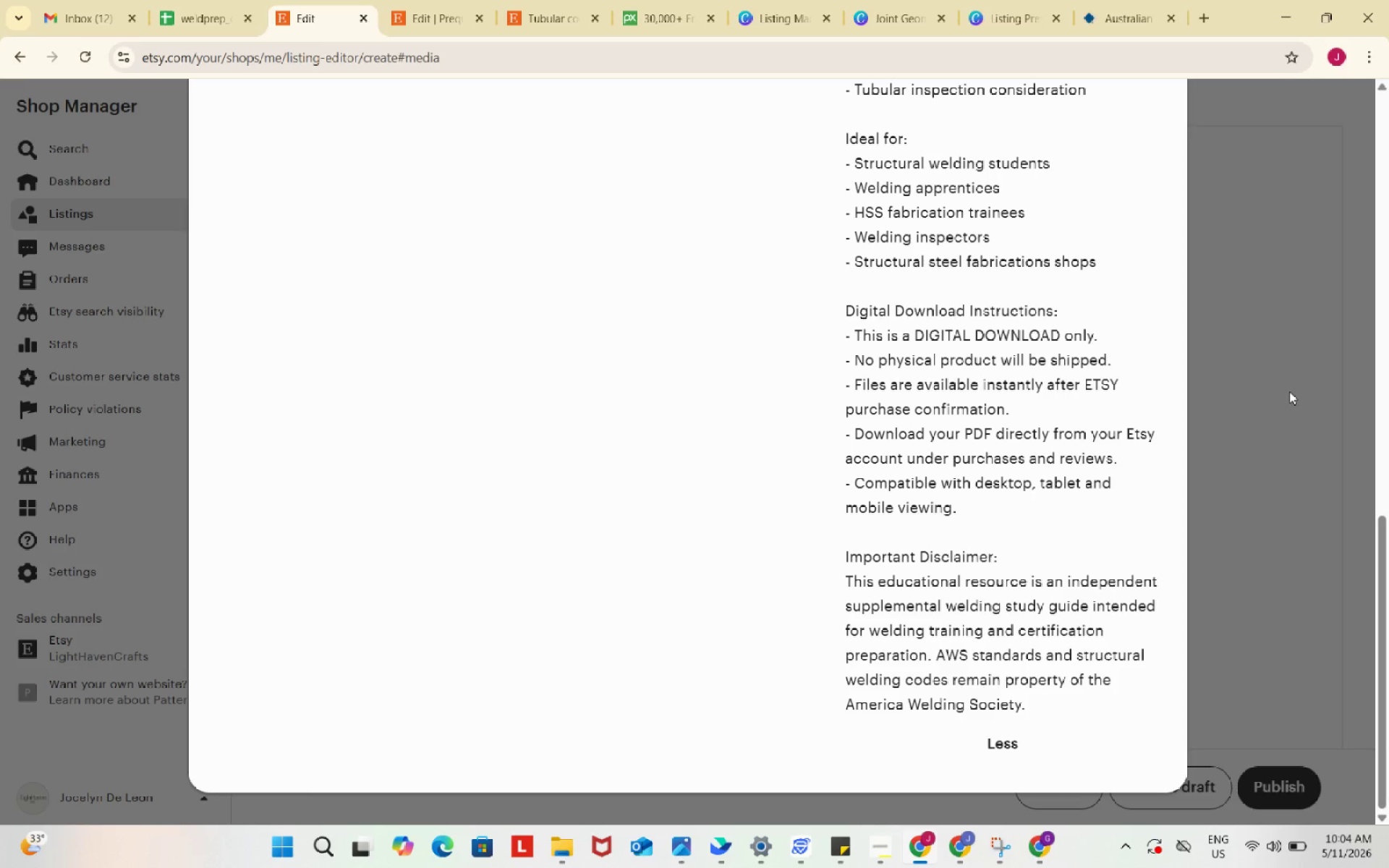 
key(Meta+Shift+S)
 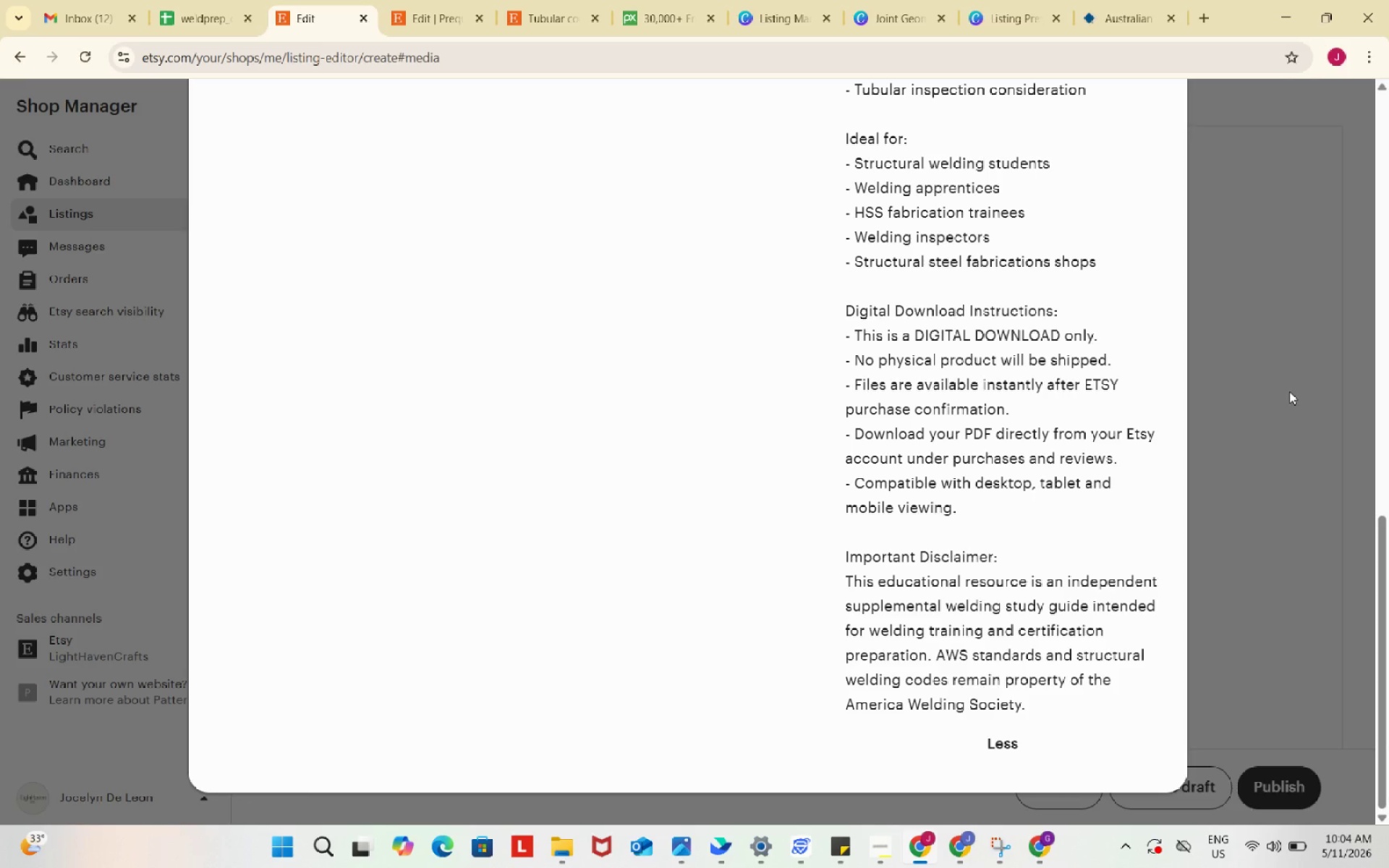 
wait(18.0)
 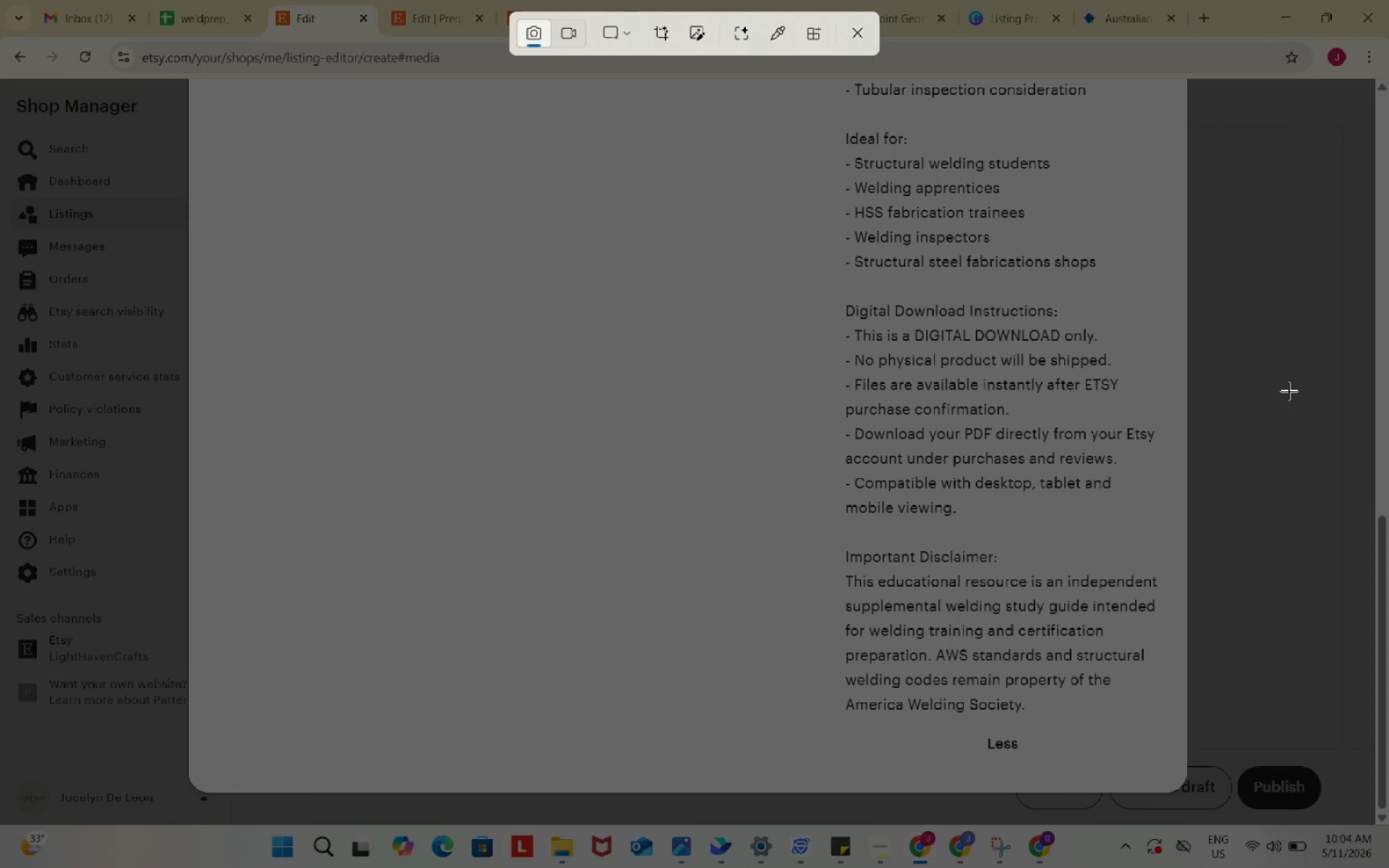 
left_click_drag(start_coordinate=[203, 124], to_coordinate=[1181, 779])
 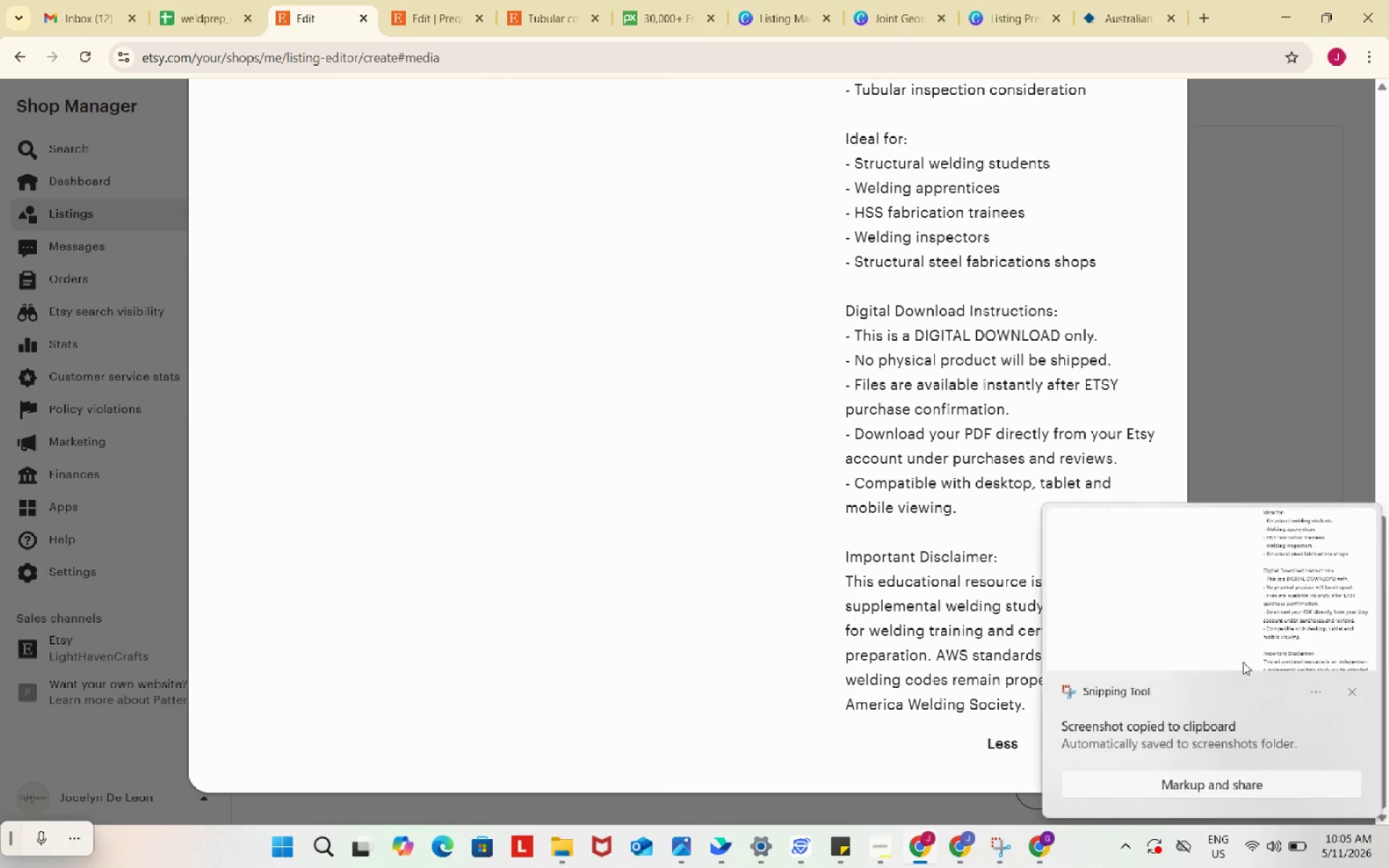 
left_click([1305, 603])
 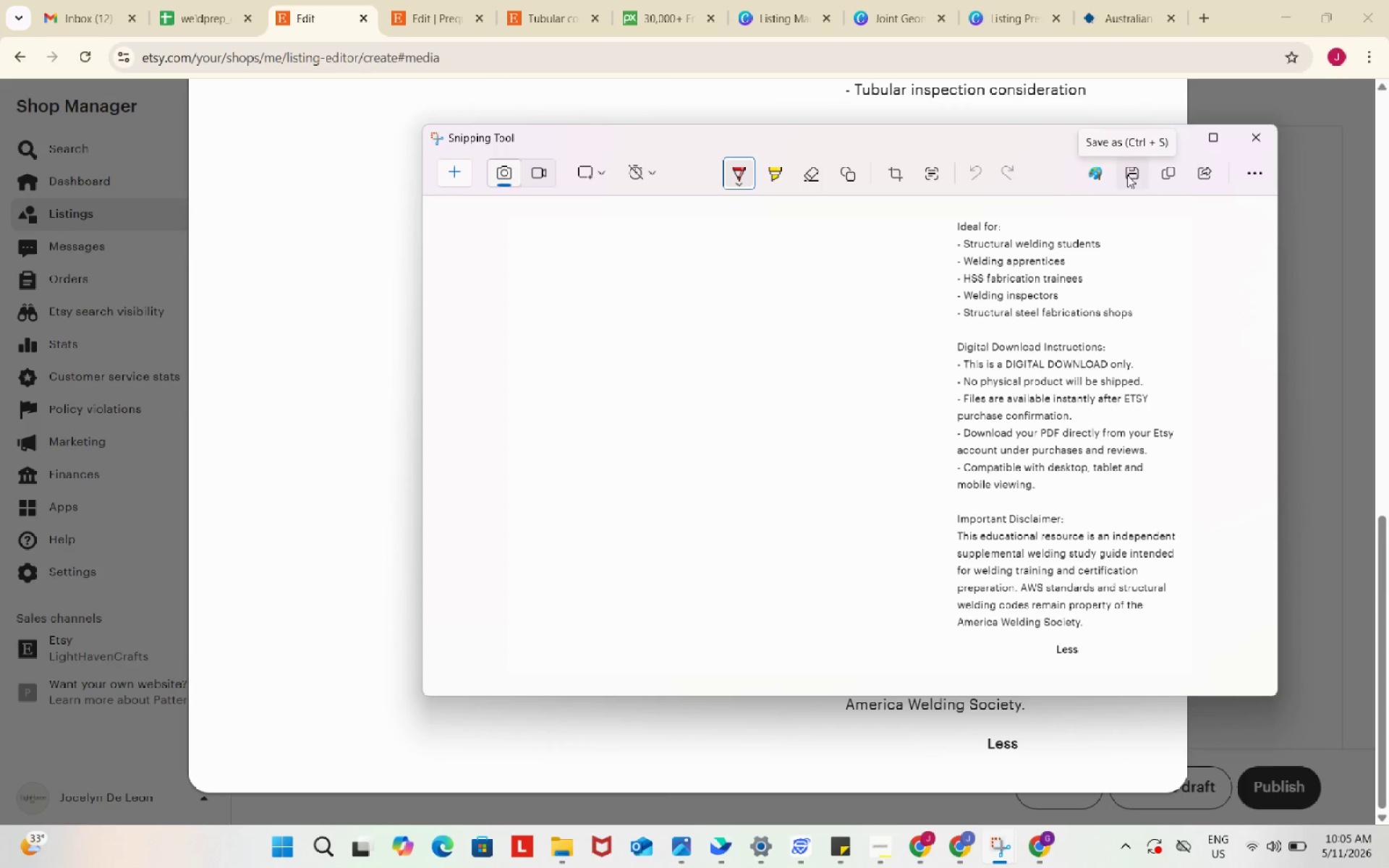 
wait(20.06)
 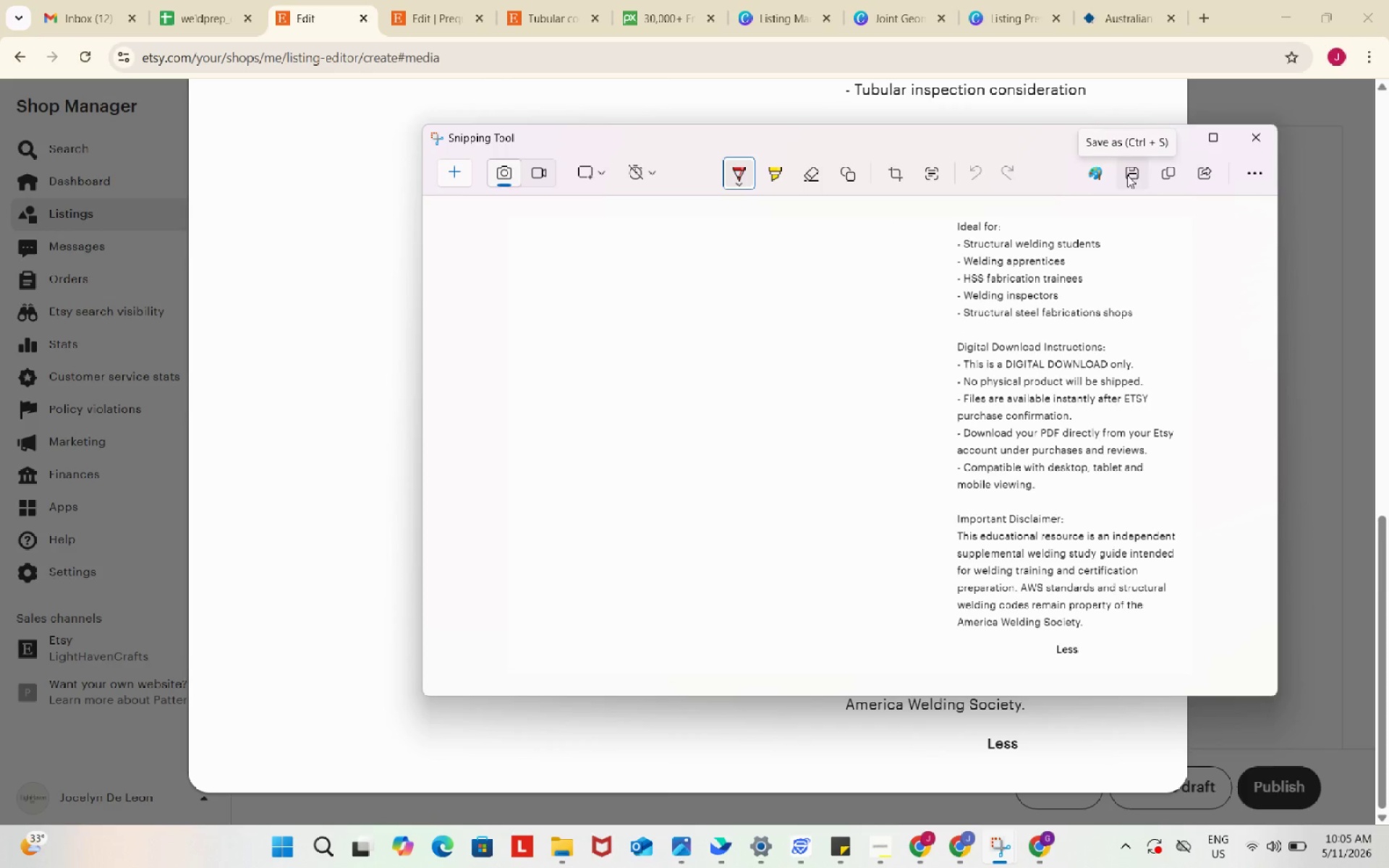 
left_click([1128, 176])
 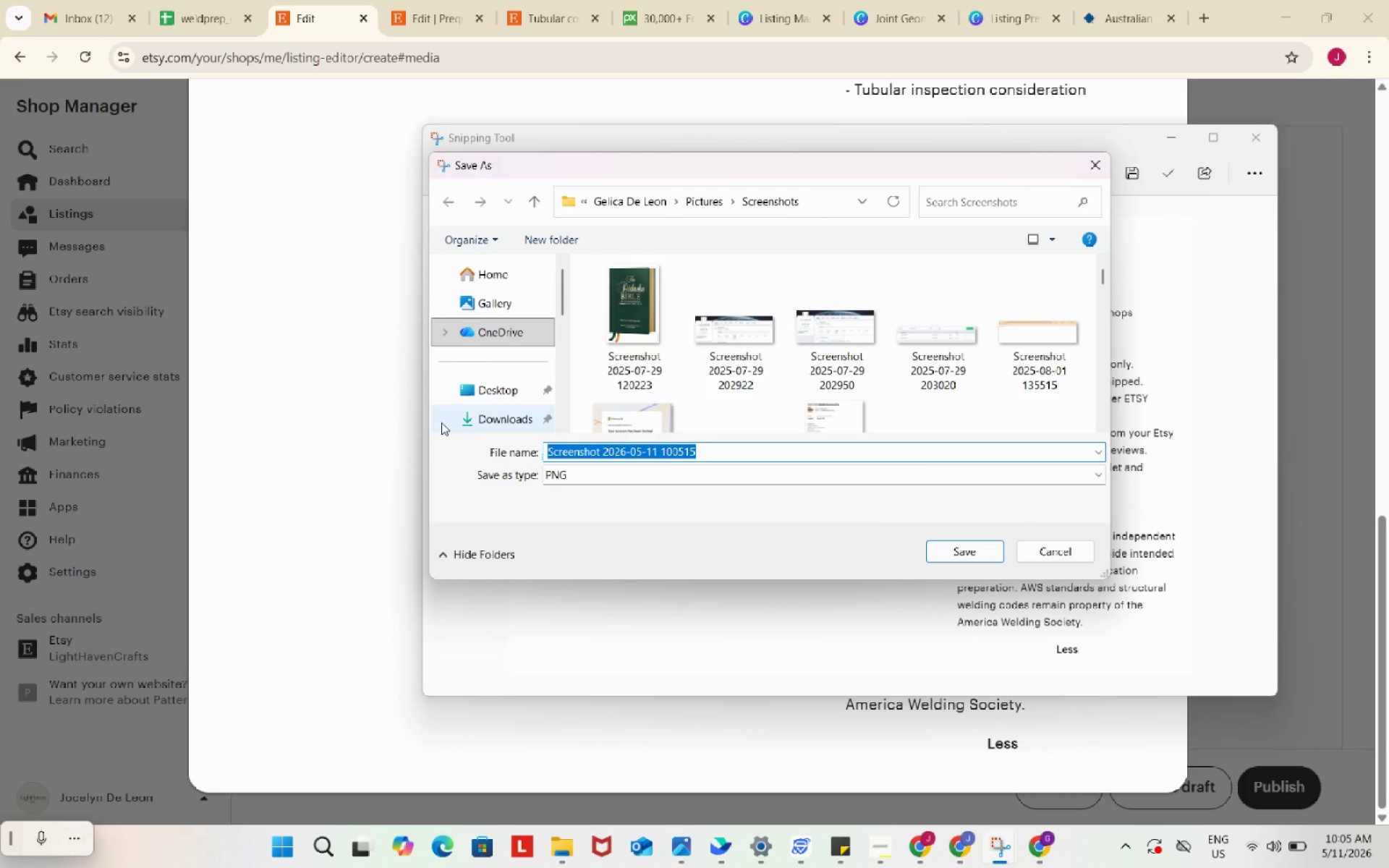 
left_click([483, 423])
 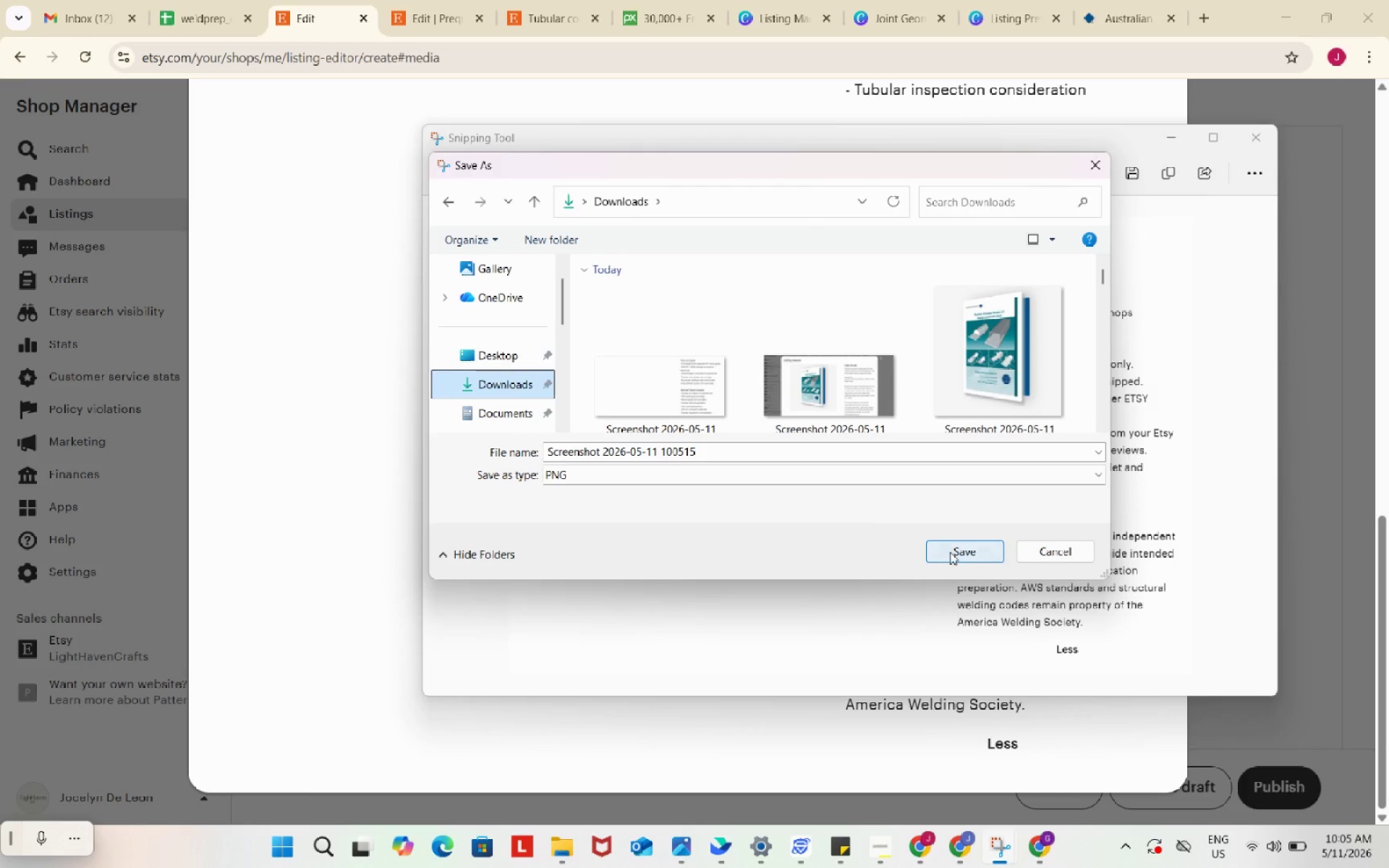 
left_click([950, 552])
 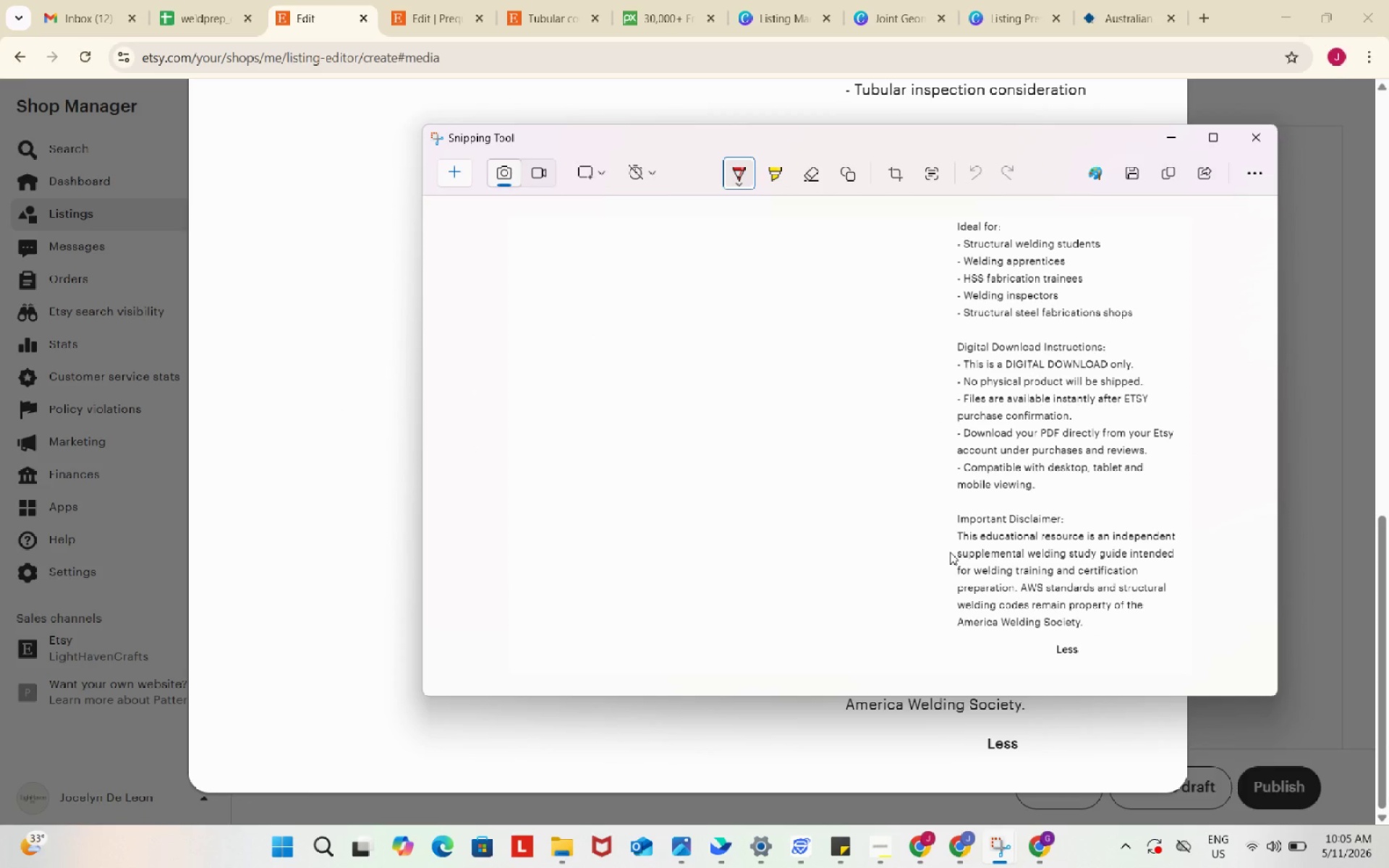 
mouse_move([924, 11])
 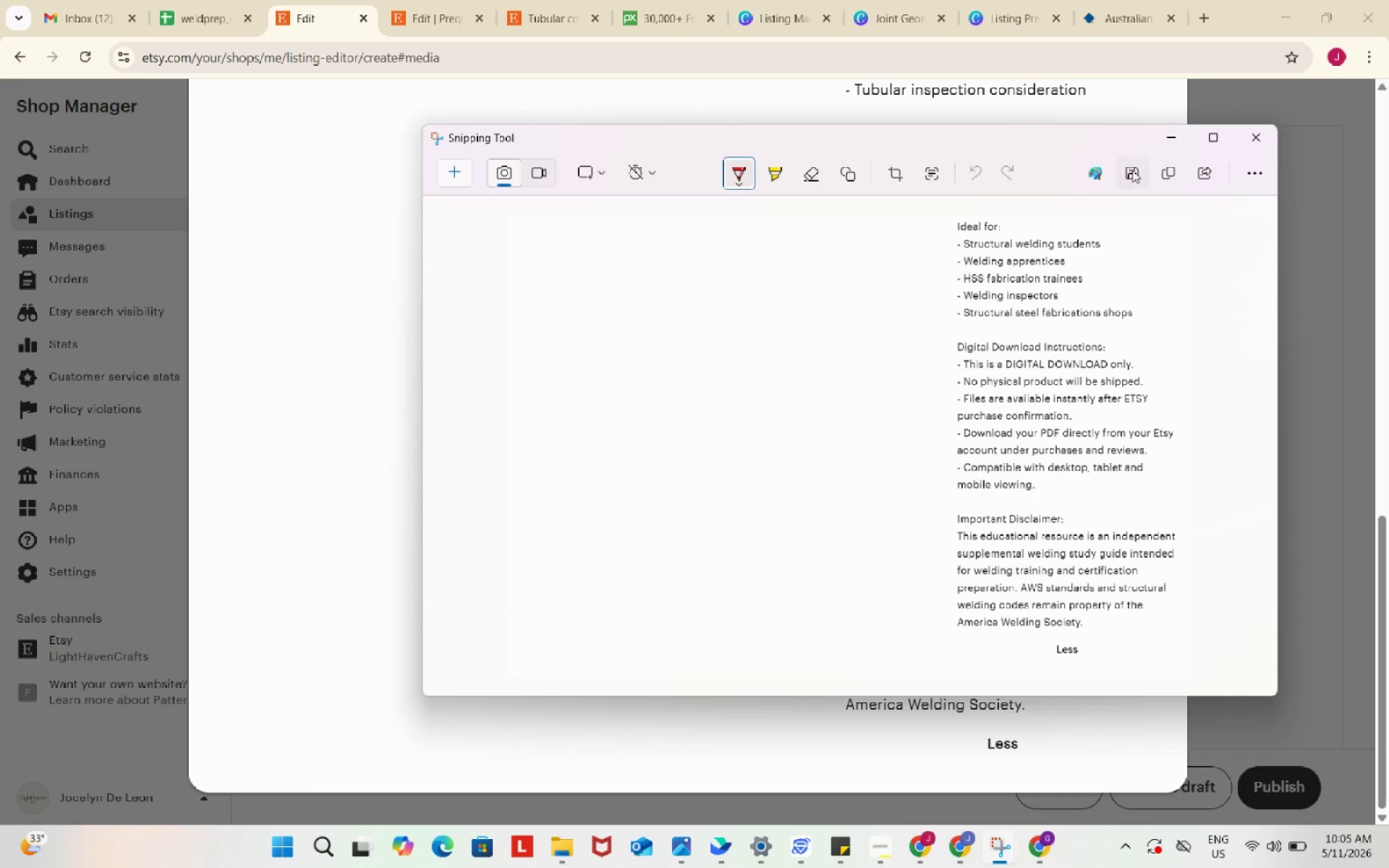 
left_click([1132, 171])
 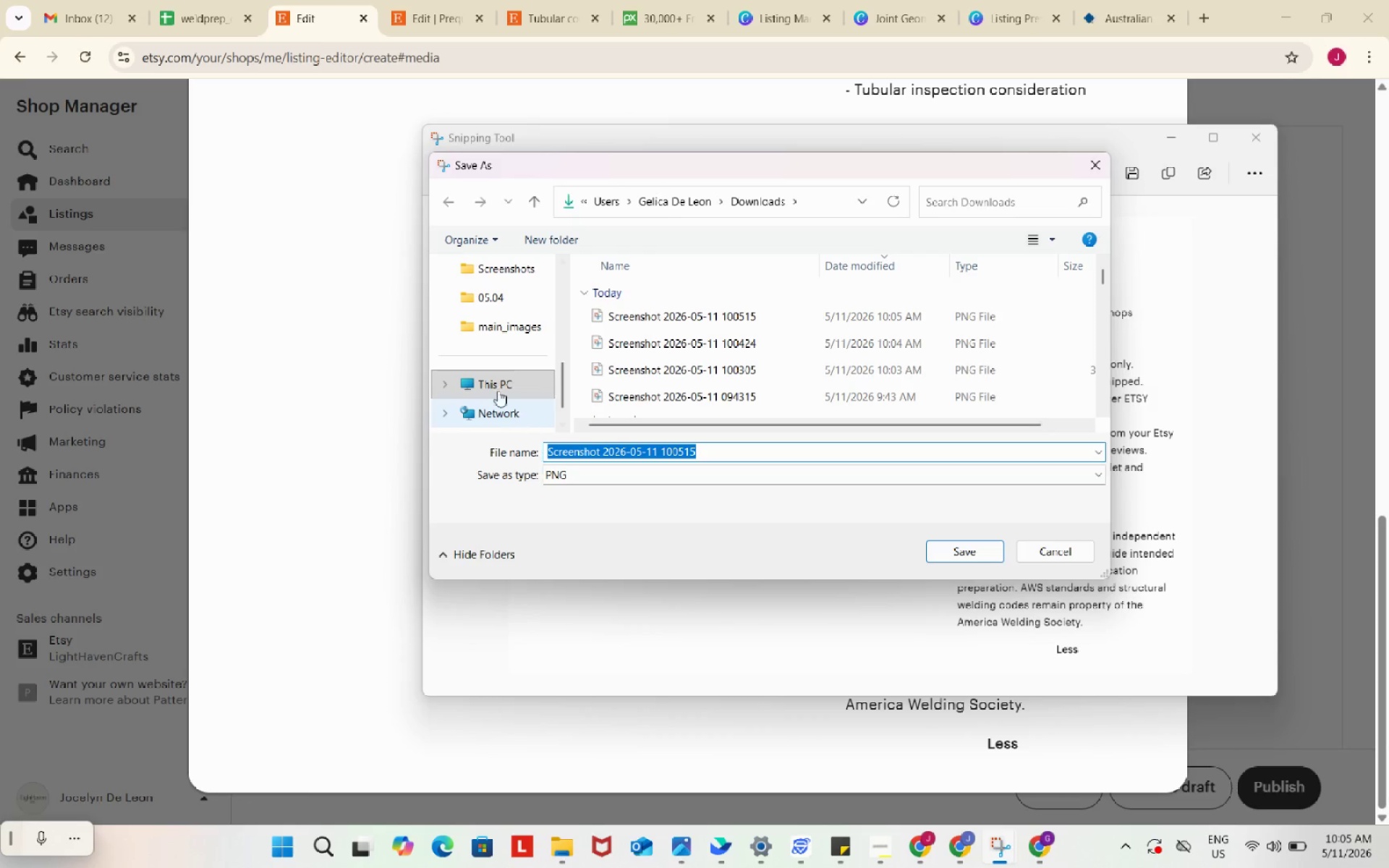 
scroll: coordinate [488, 330], scroll_direction: up, amount: 5.0
 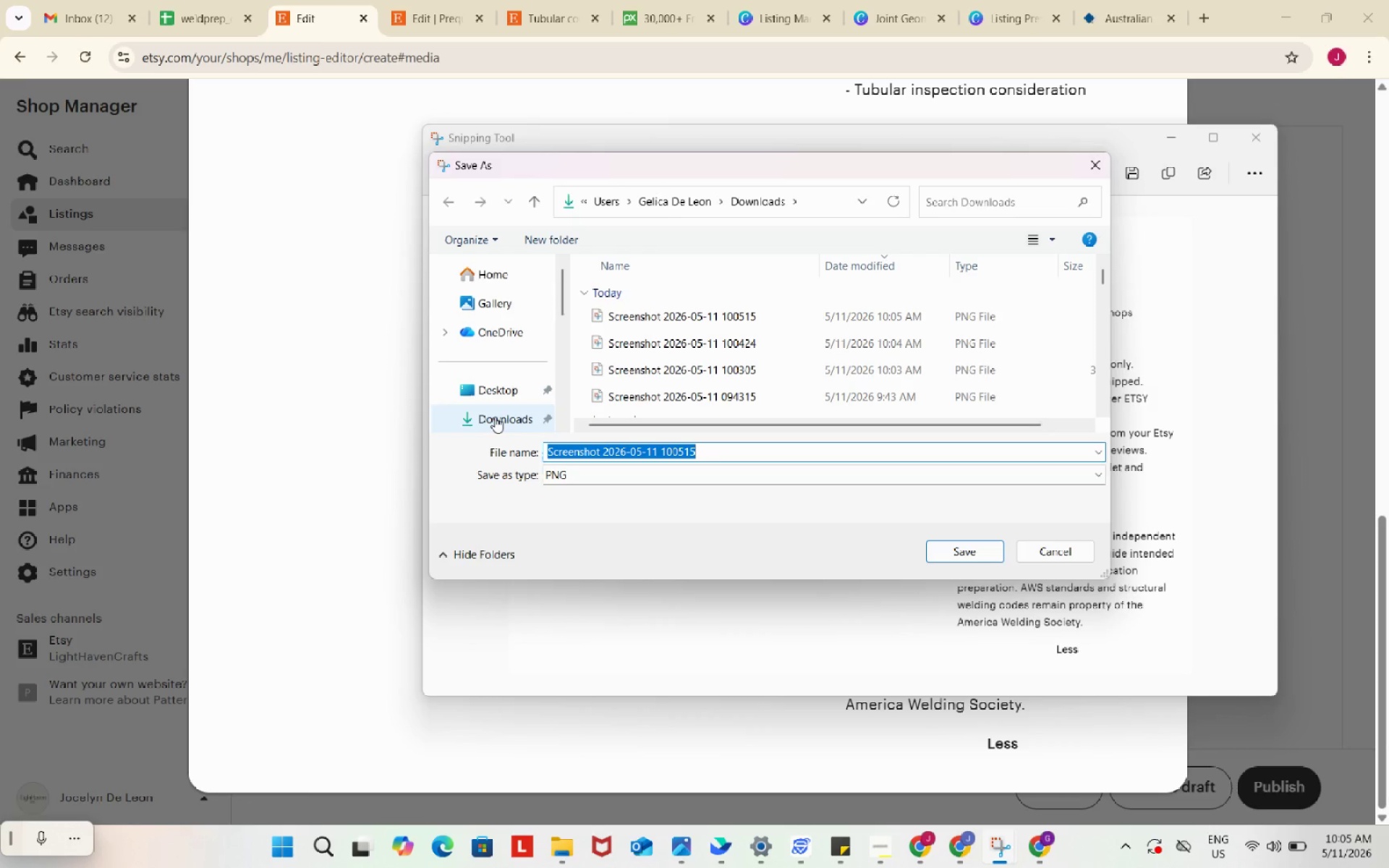 
left_click([495, 417])
 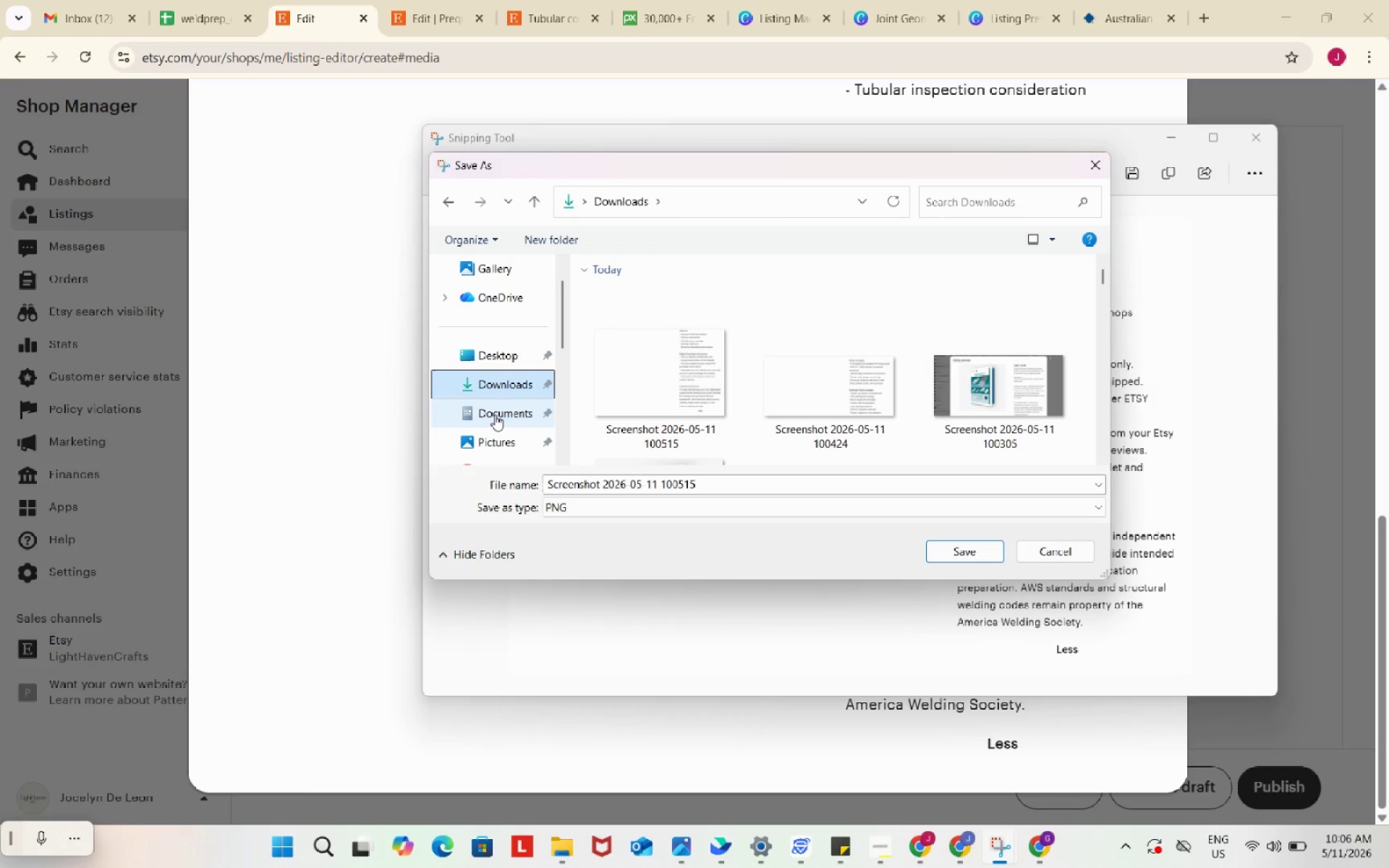 
wait(8.23)
 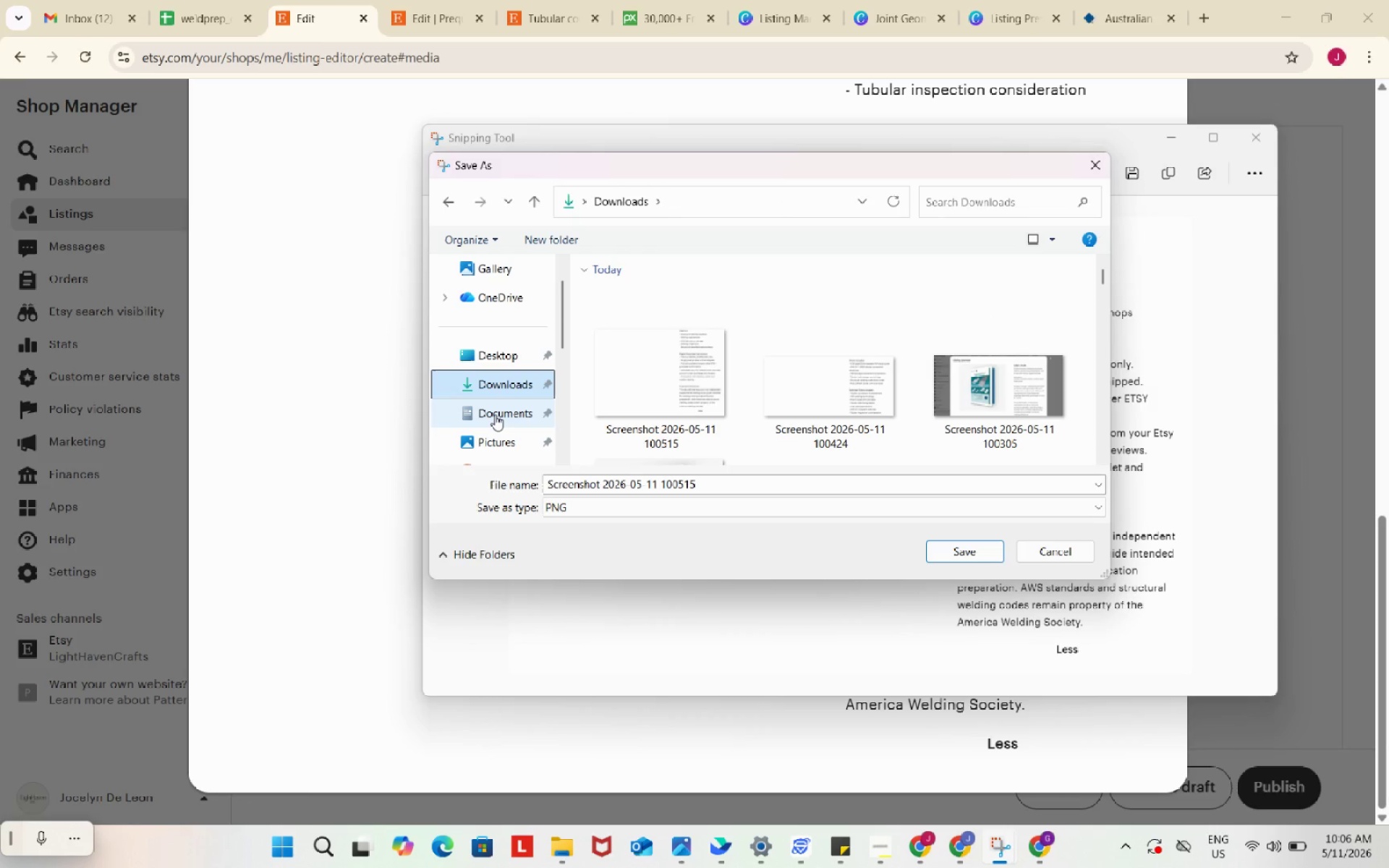 
left_click([951, 552])
 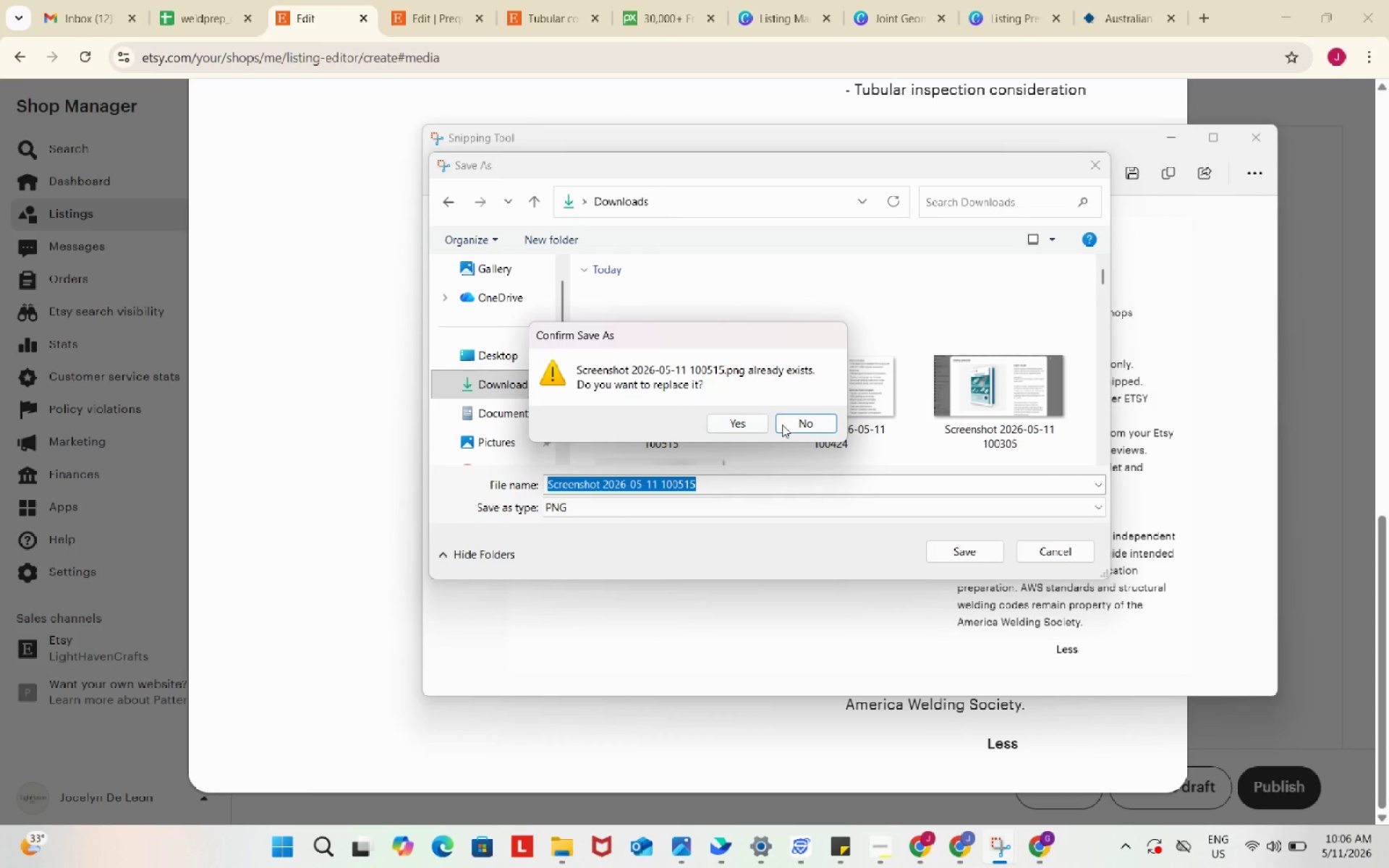 
mouse_move([812, 404])
 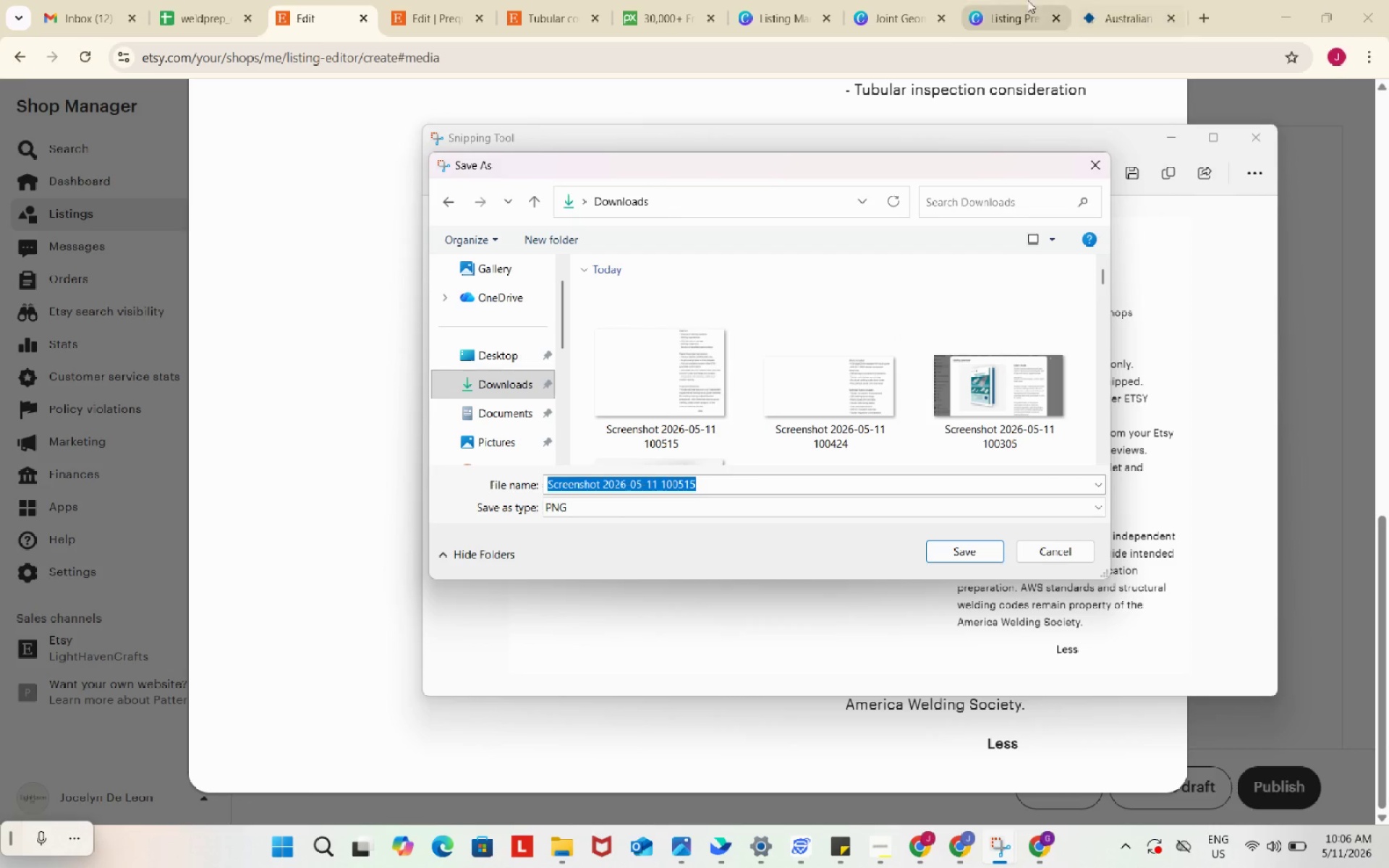 
left_click([1019, 0])
 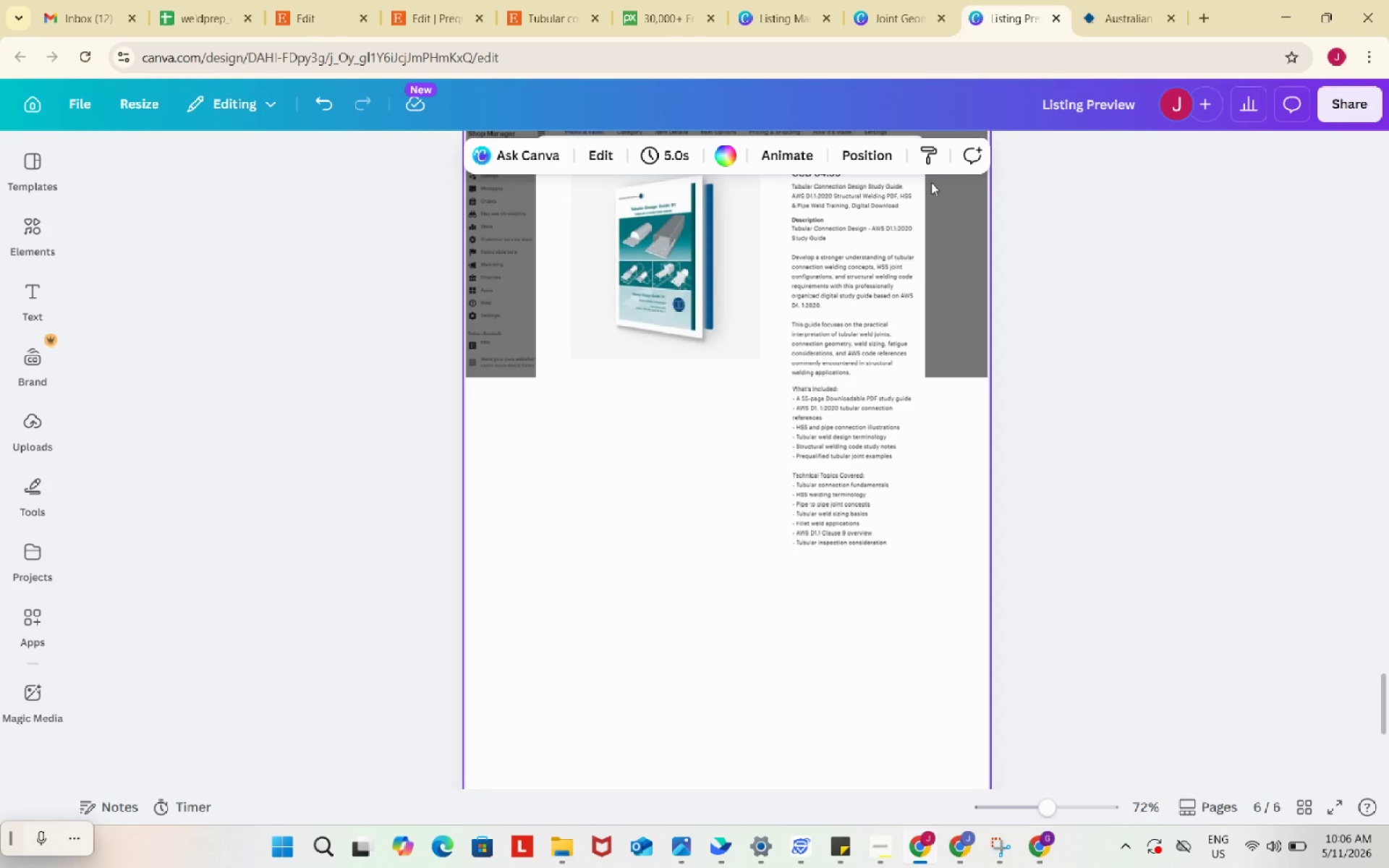 
left_click([715, 645])
 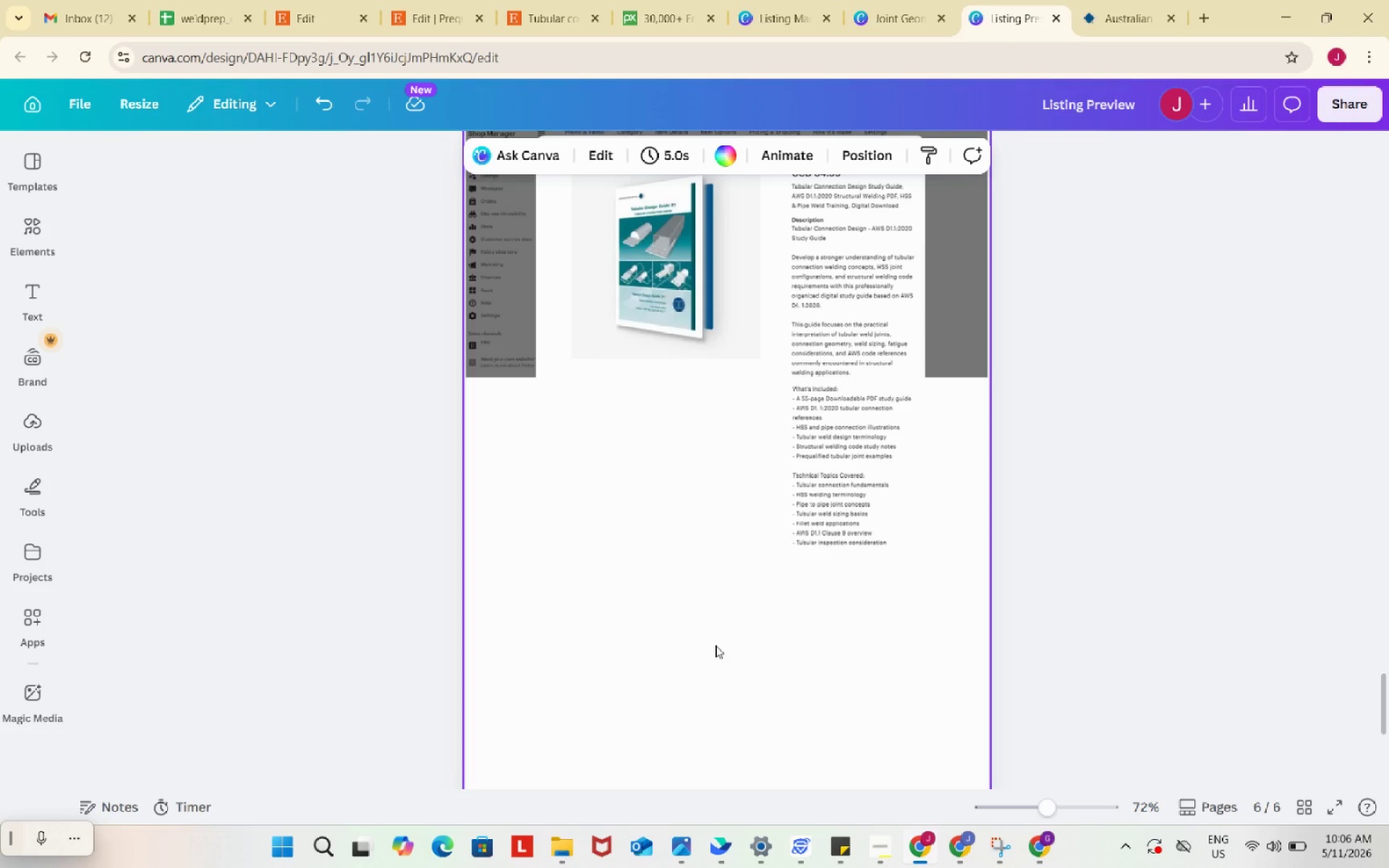 
key(Control+ControlLeft)
 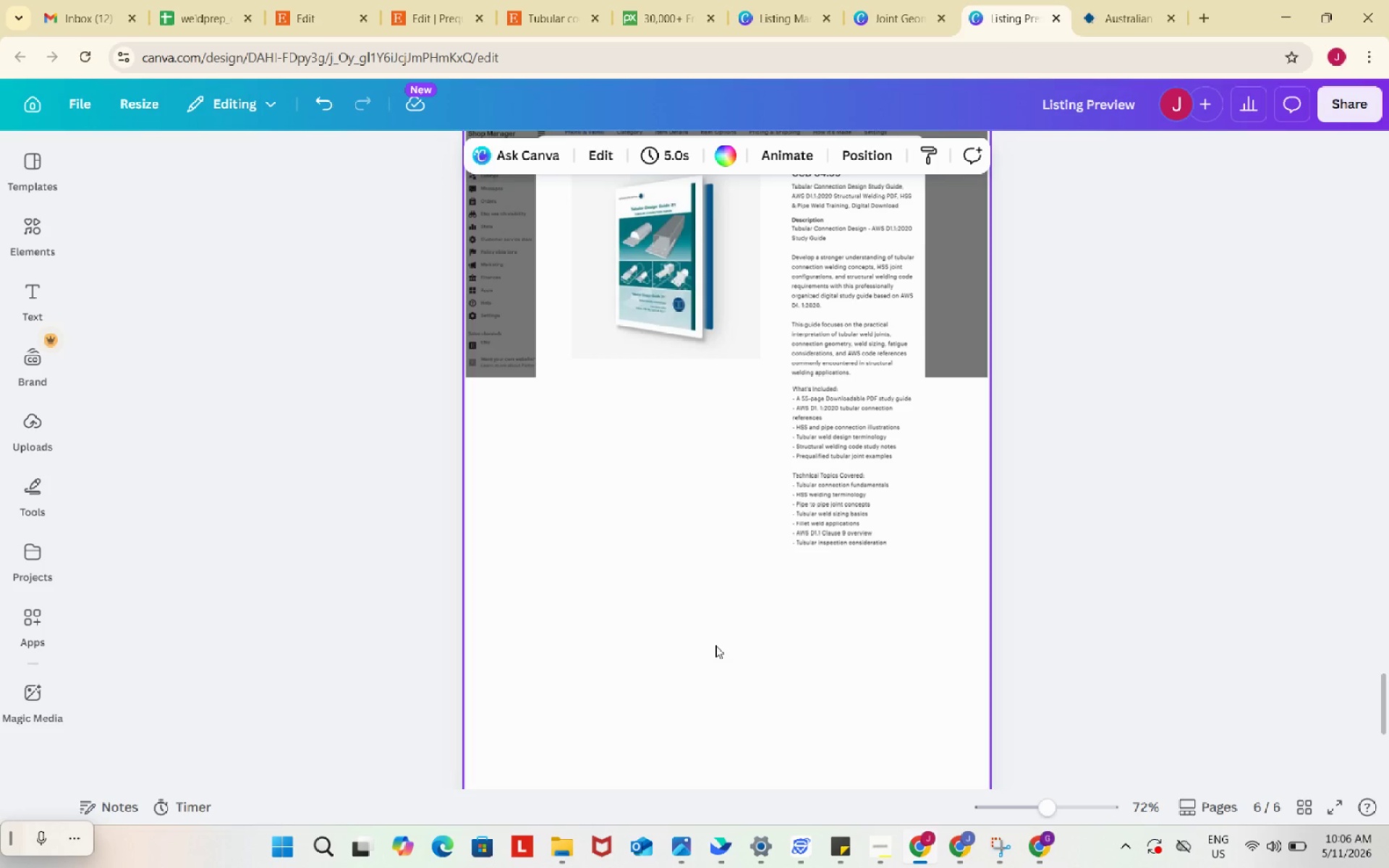 
key(Control+V)
 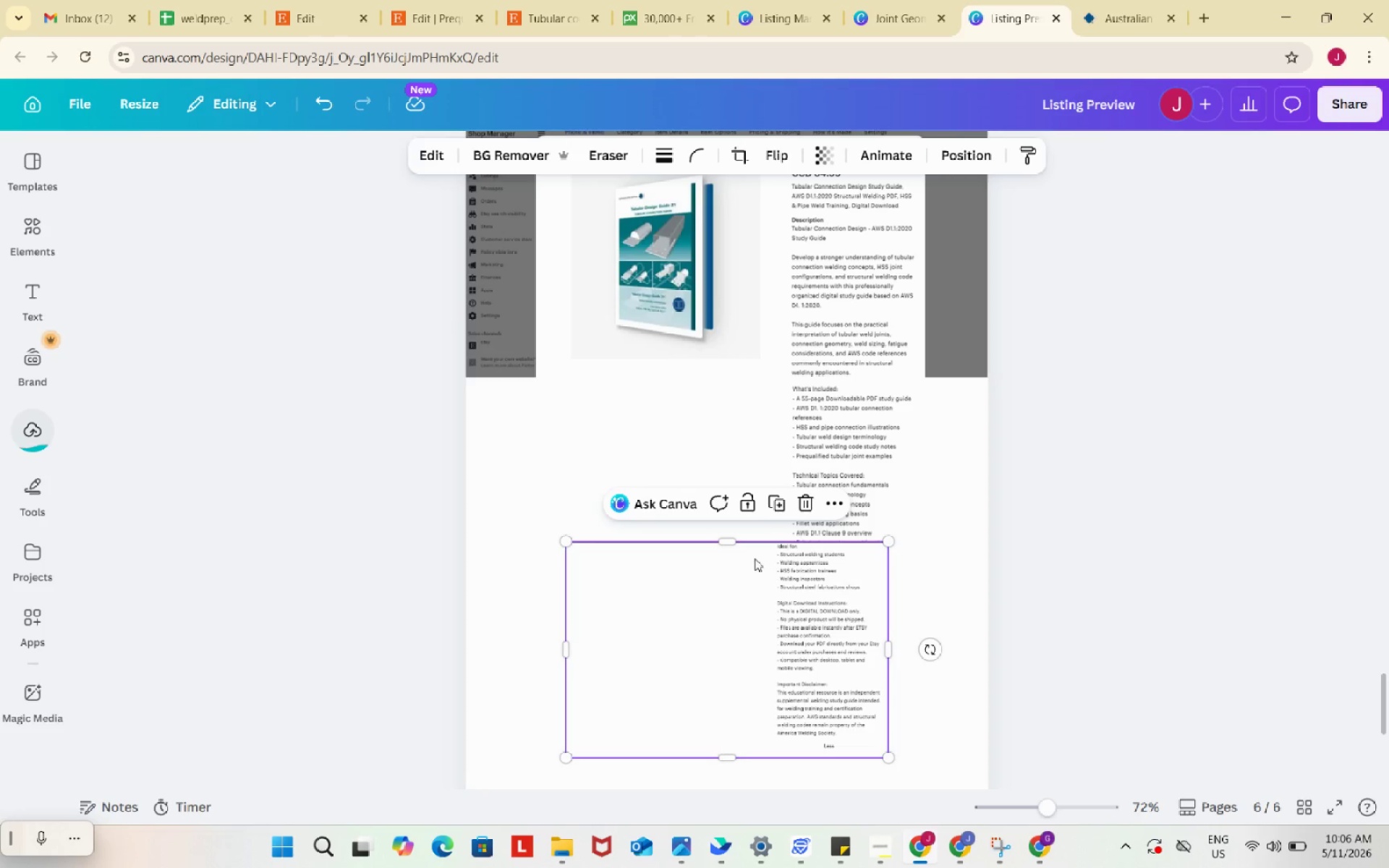 
scroll: coordinate [749, 488], scroll_direction: down, amount: 2.0
 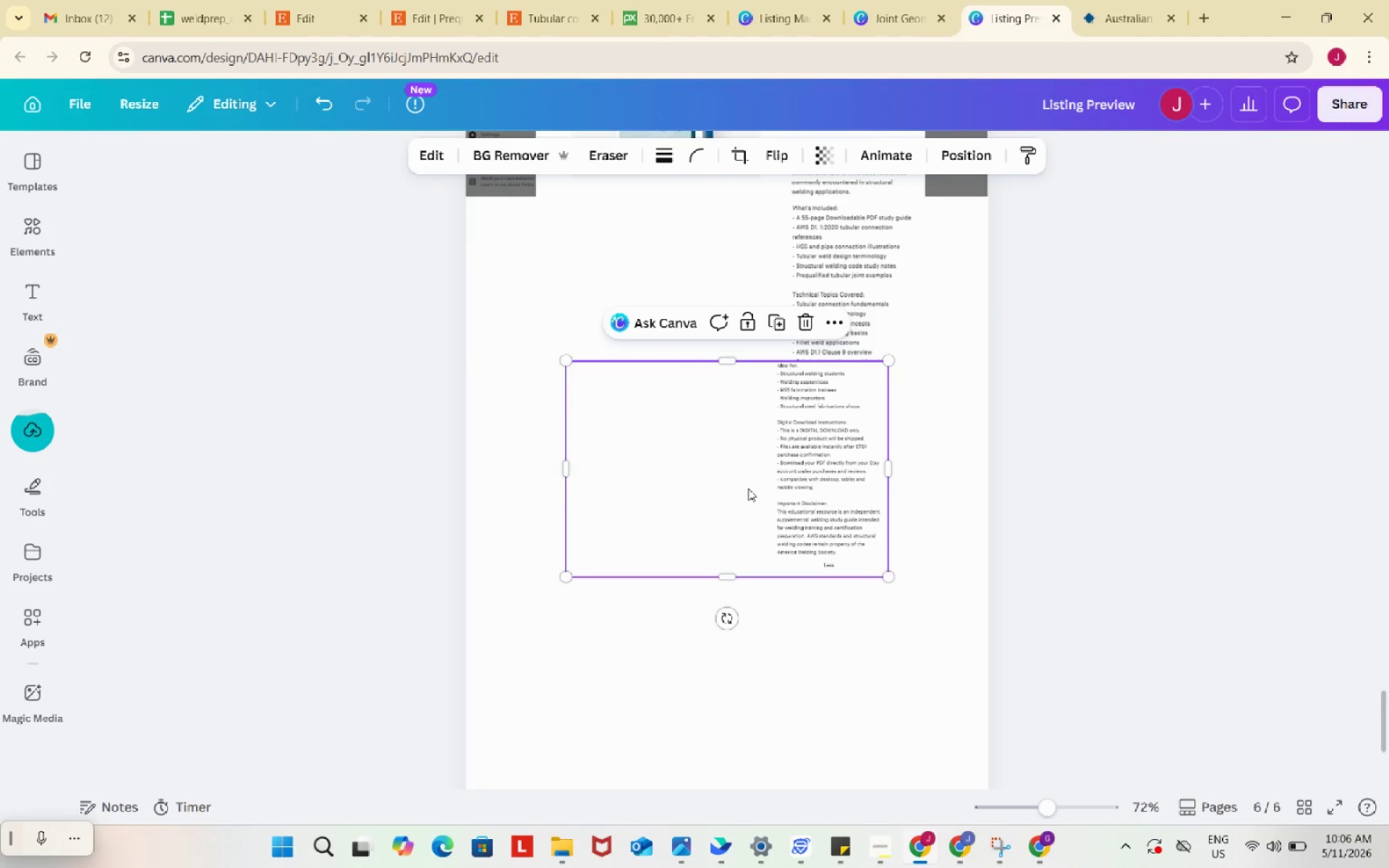 
left_click_drag(start_coordinate=[748, 488], to_coordinate=[731, 501])
 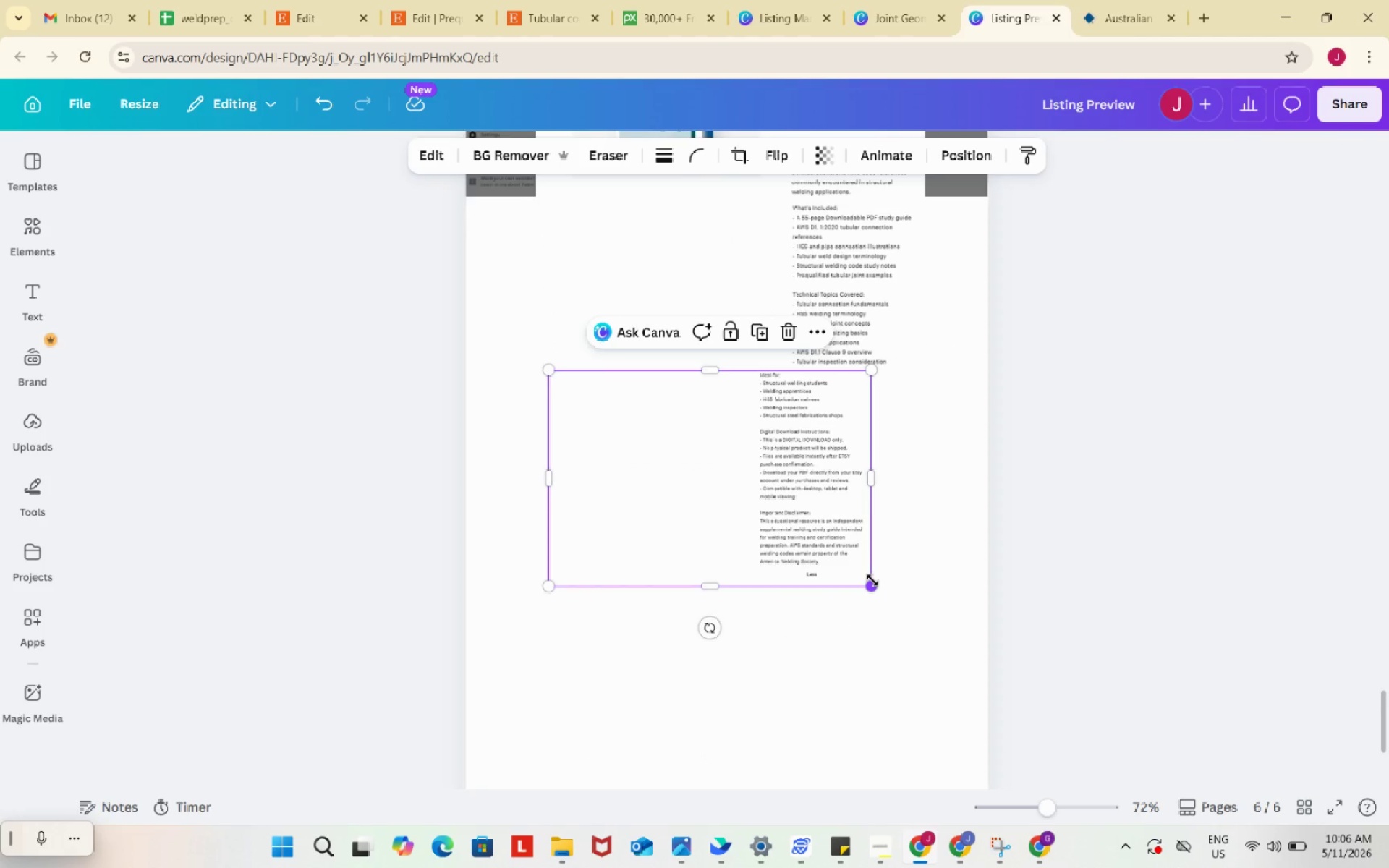 
left_click_drag(start_coordinate=[872, 580], to_coordinate=[914, 626])
 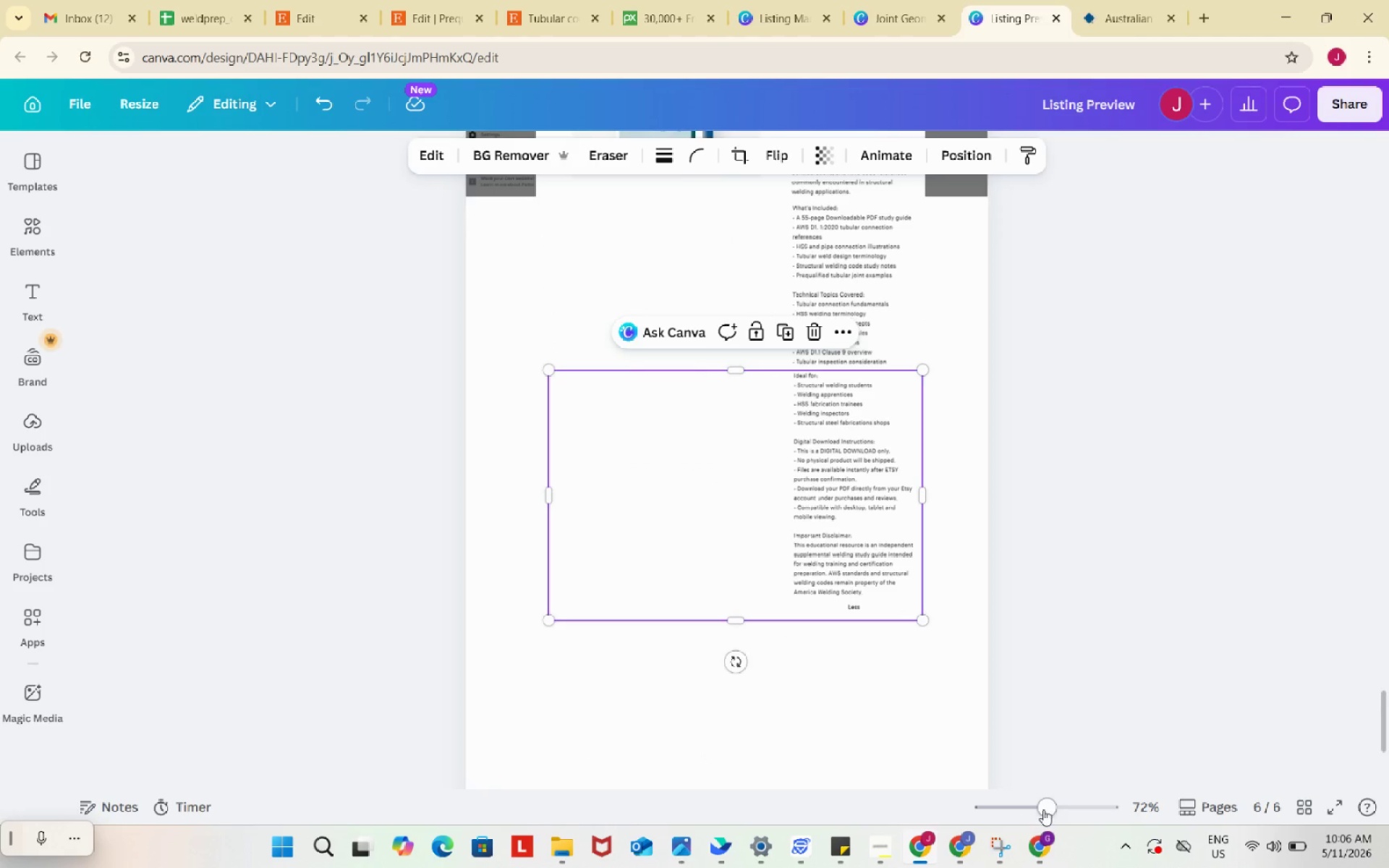 
left_click_drag(start_coordinate=[1045, 809], to_coordinate=[1064, 809])
 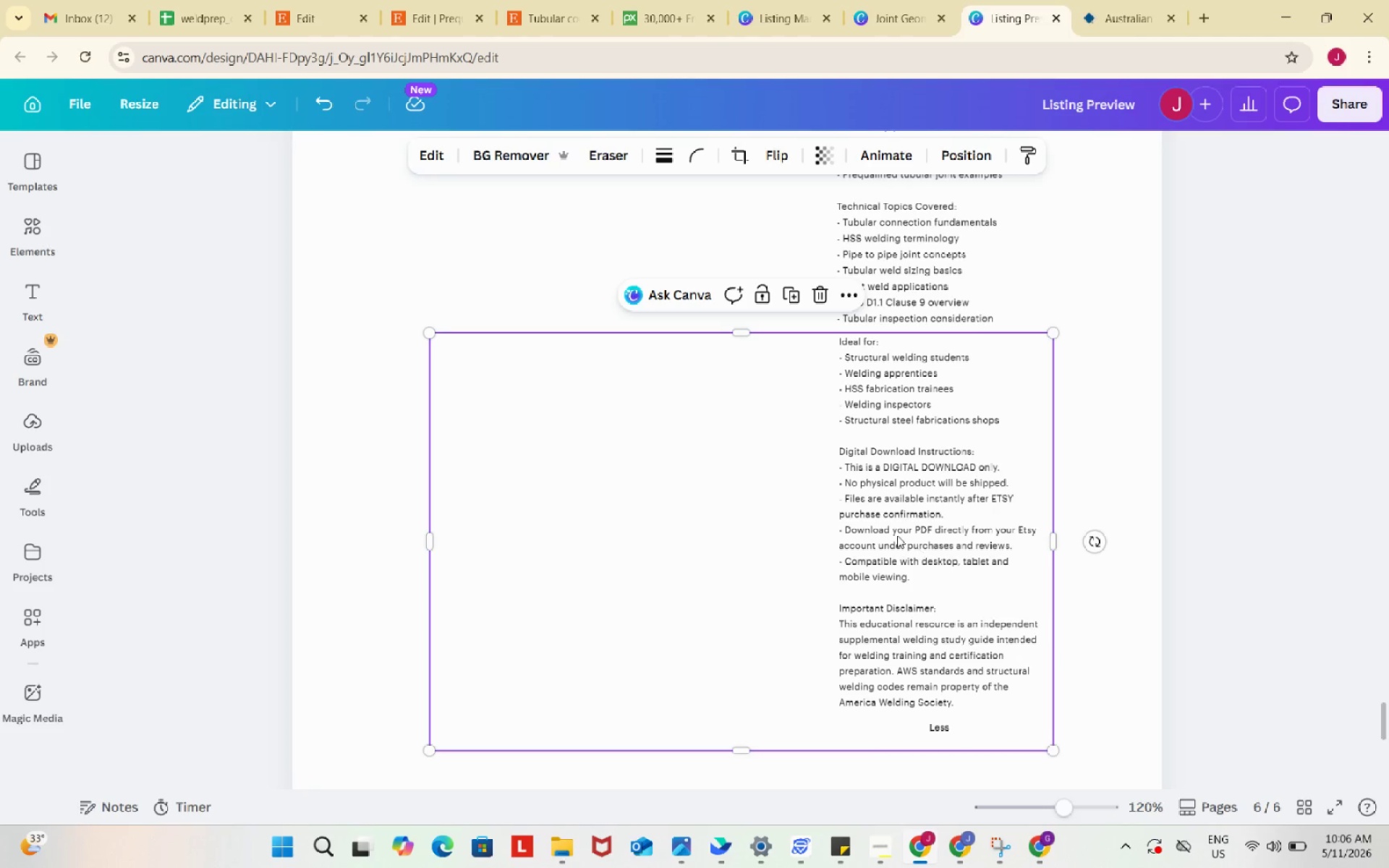 
left_click_drag(start_coordinate=[897, 535], to_coordinate=[901, 542])
 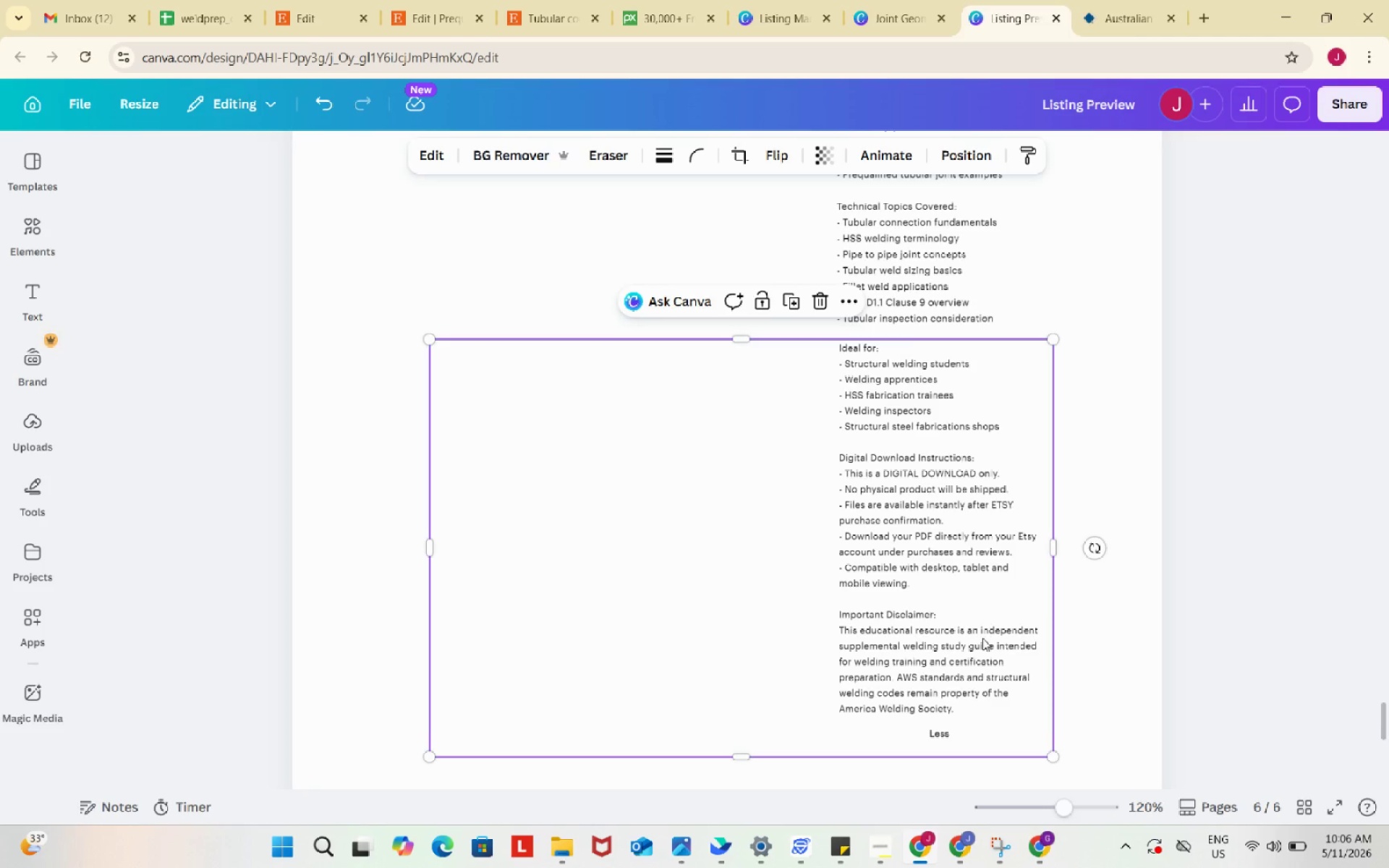 
scroll: coordinate [982, 638], scroll_direction: down, amount: 2.0
 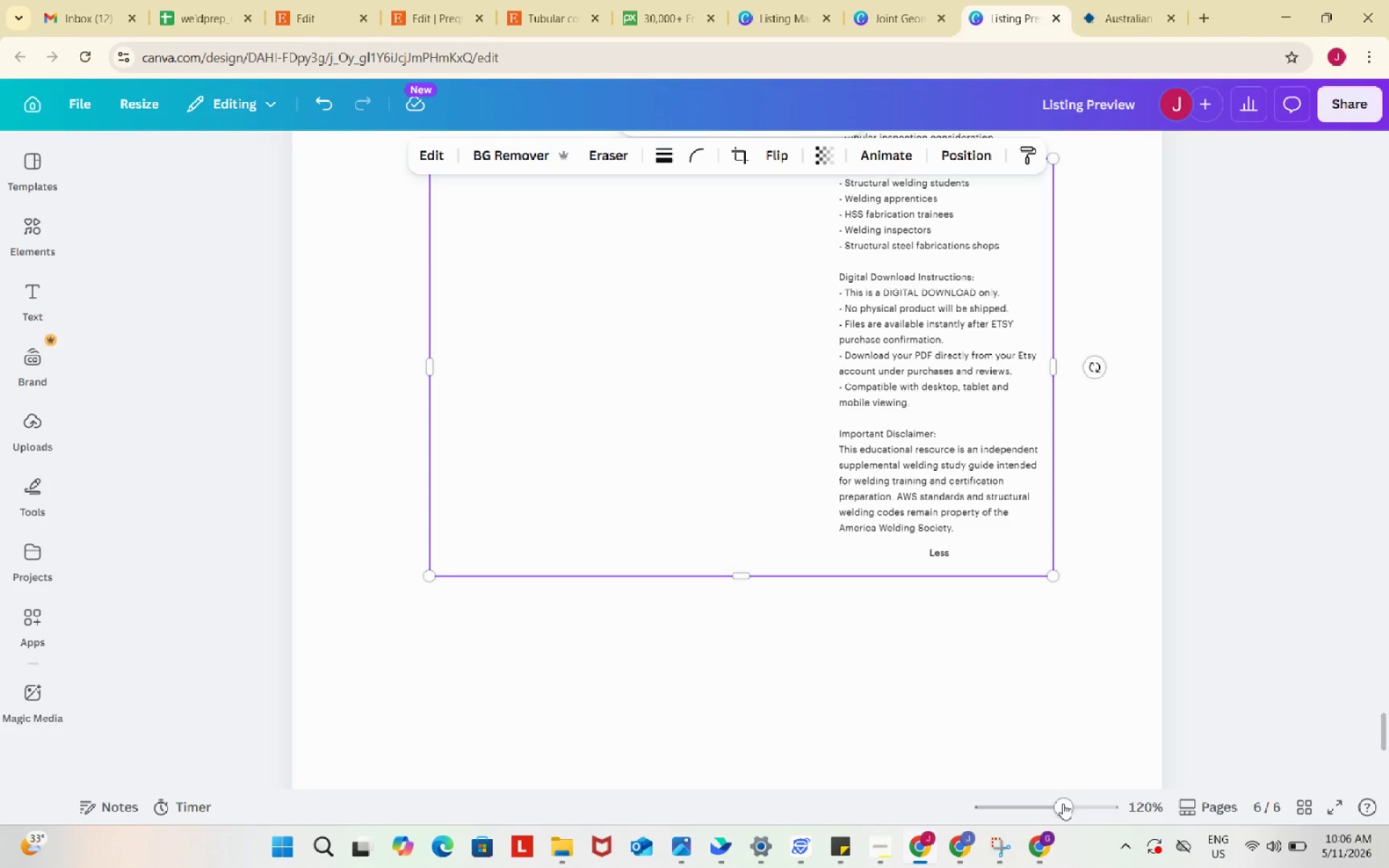 
left_click_drag(start_coordinate=[1063, 804], to_coordinate=[1030, 801])
 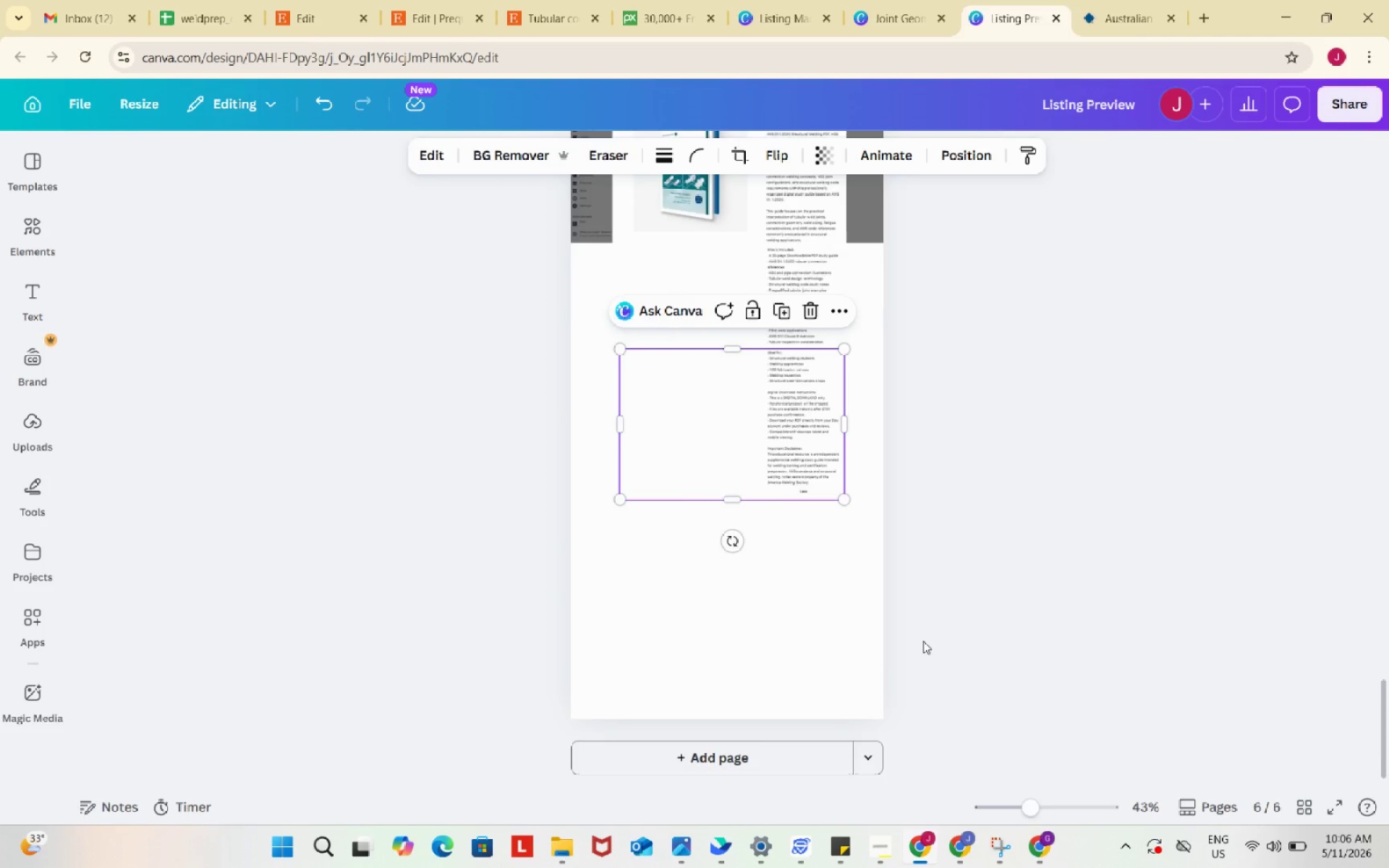 
scroll: coordinate [922, 640], scroll_direction: up, amount: 47.0
 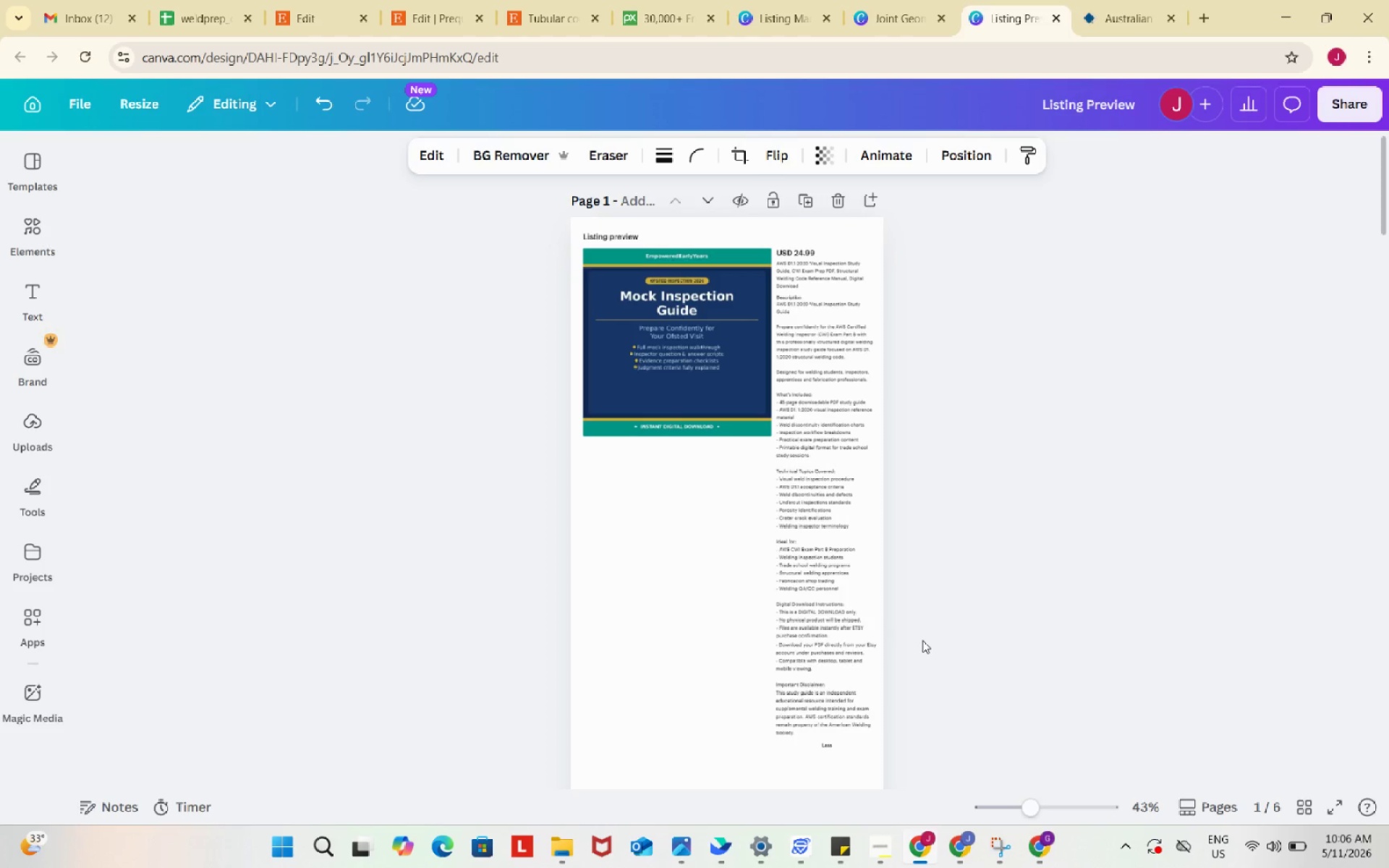 
scroll: coordinate [922, 640], scroll_direction: down, amount: 9.0
 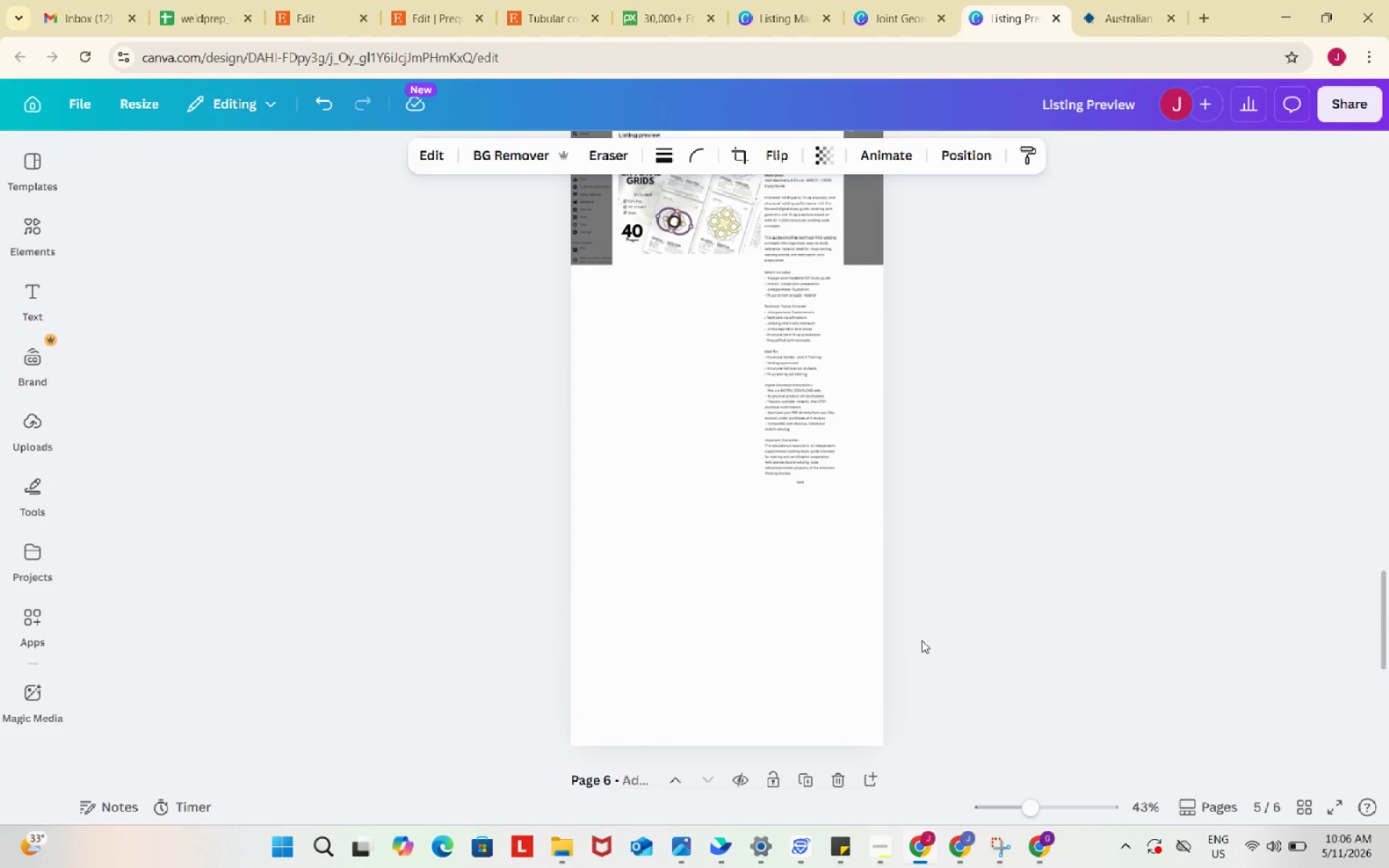 
scroll: coordinate [989, 658], scroll_direction: up, amount: 28.0
 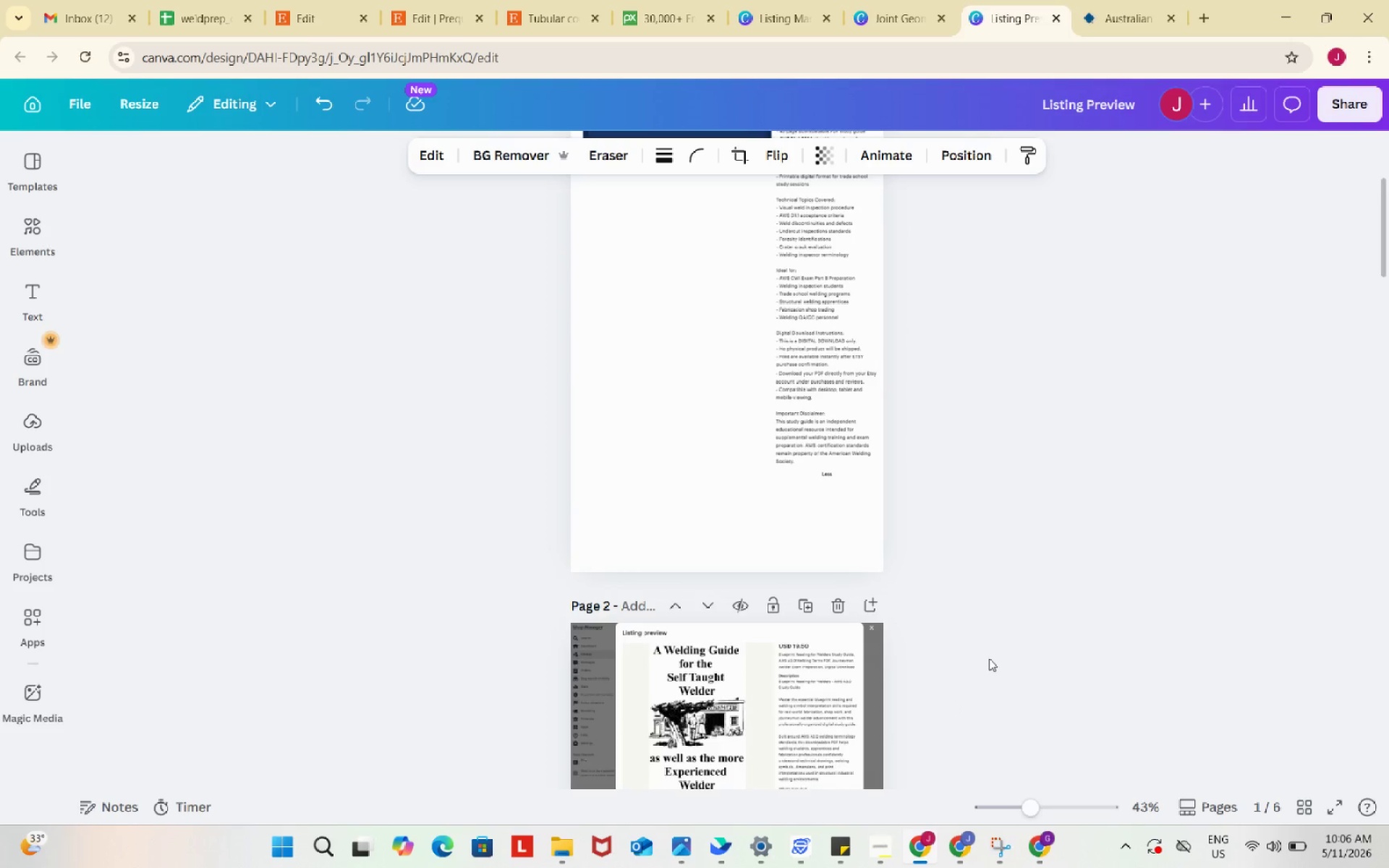 
scroll: coordinate [989, 658], scroll_direction: down, amount: 2.0
 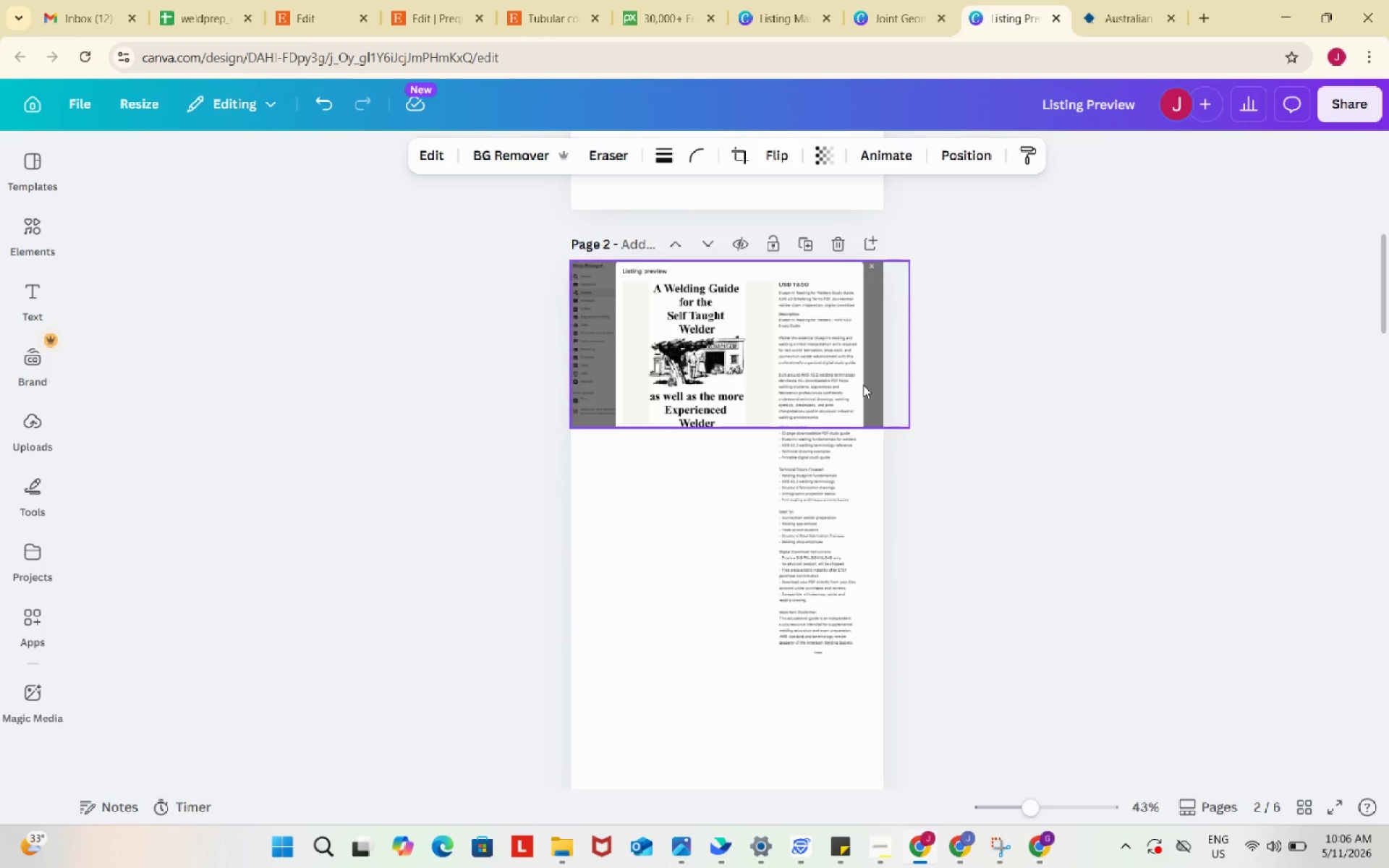 
left_click([860, 383])
 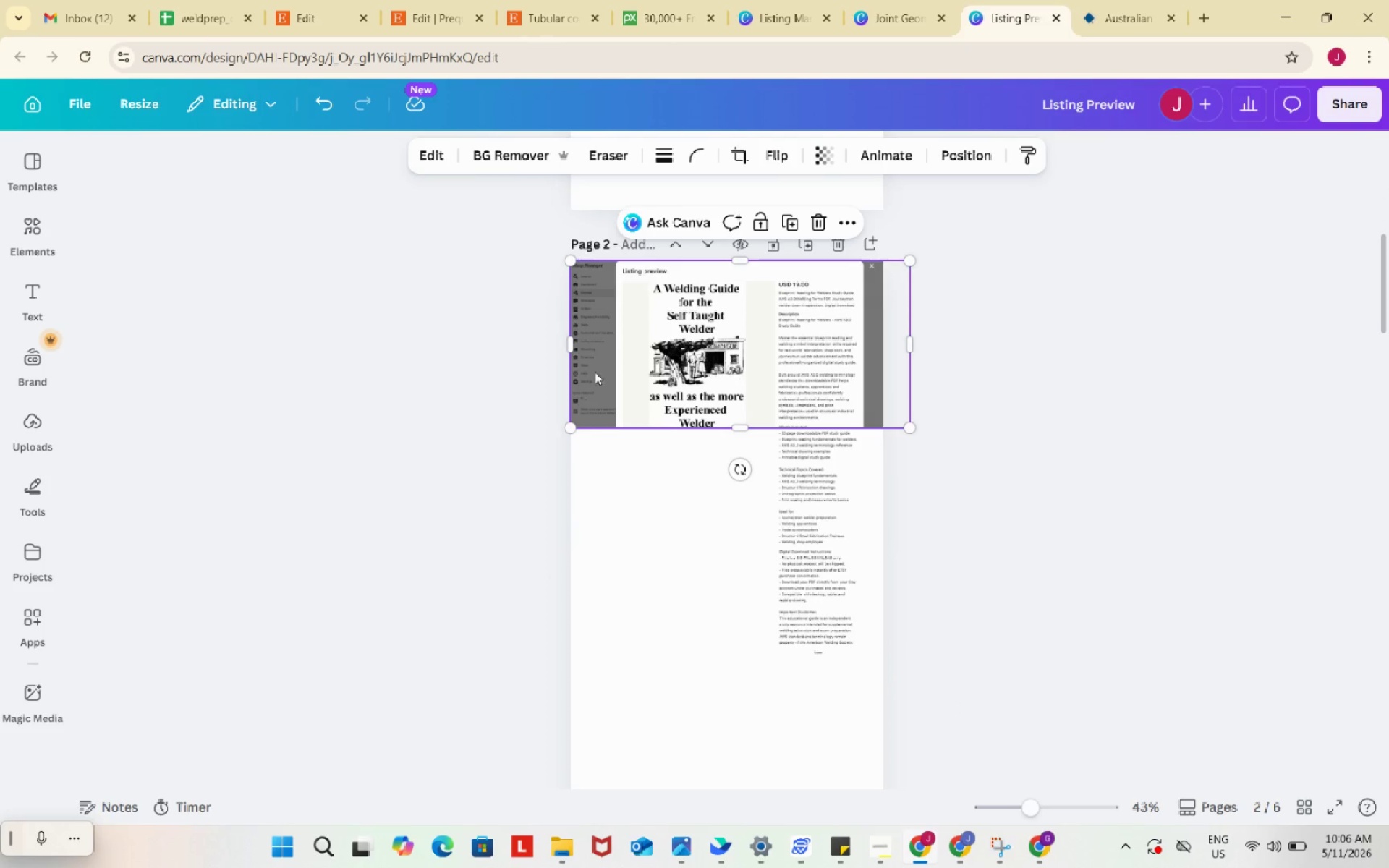 
left_click([470, 377])
 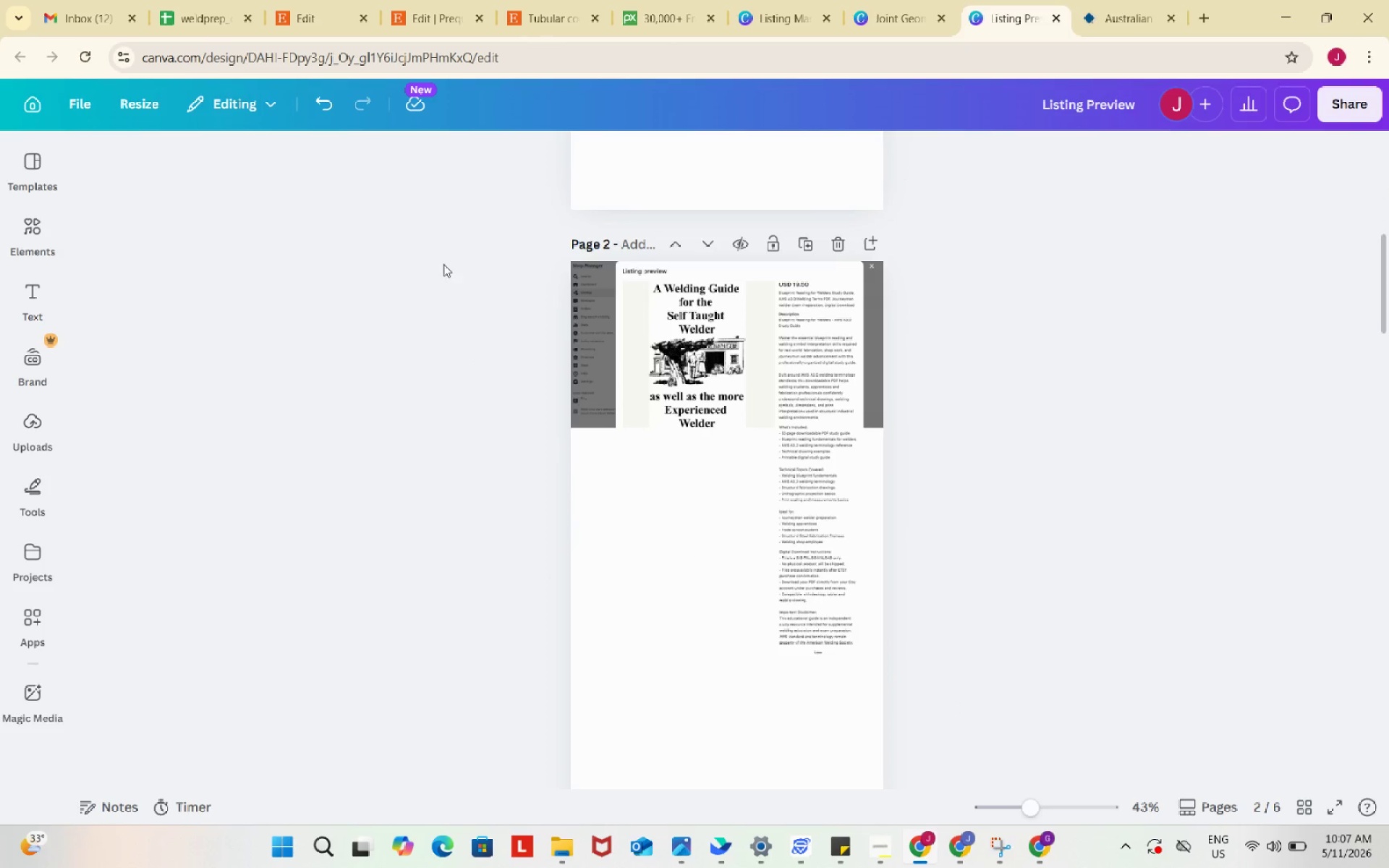 
left_click_drag(start_coordinate=[441, 263], to_coordinate=[992, 707])
 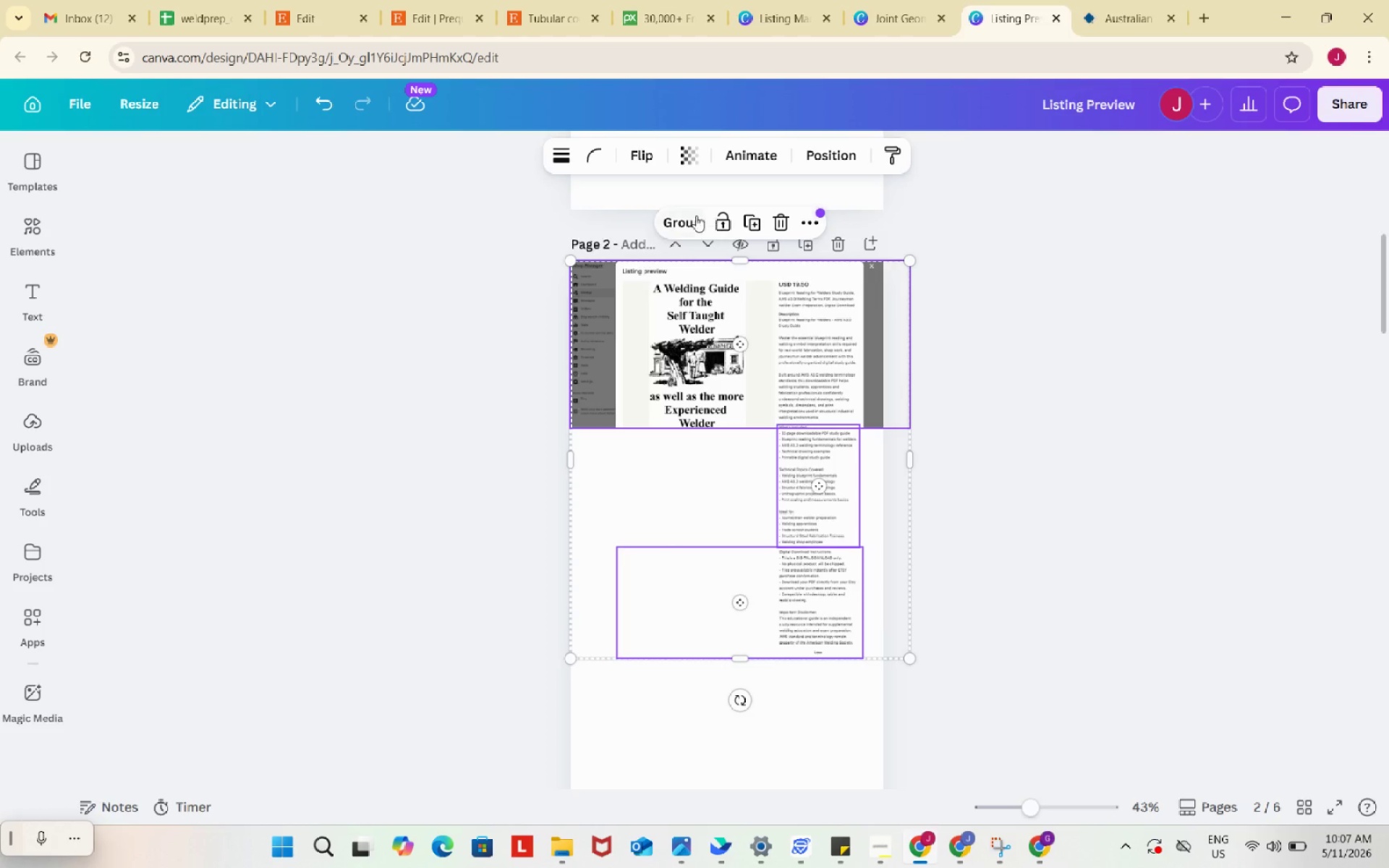 
left_click([689, 216])
 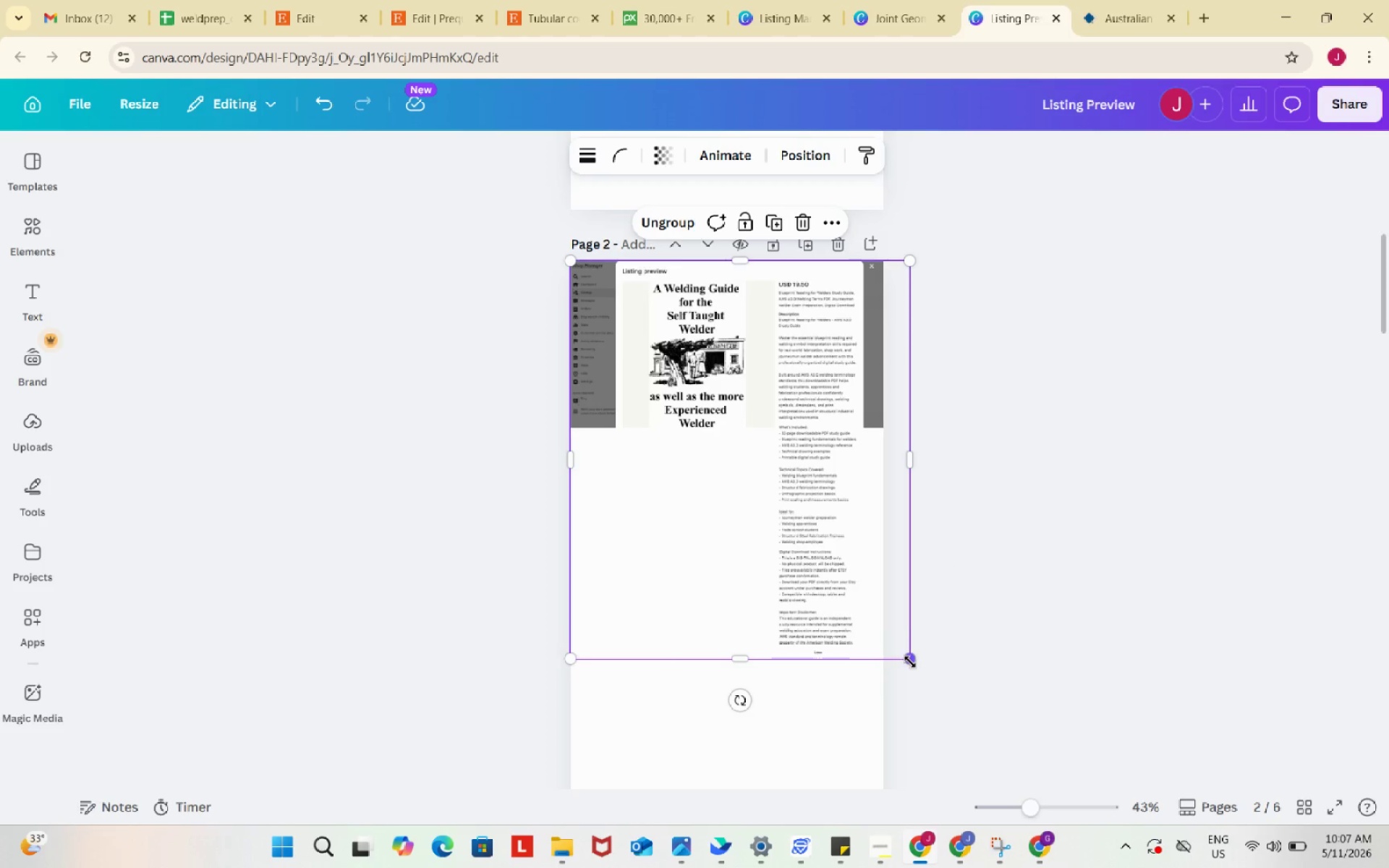 
left_click_drag(start_coordinate=[910, 662], to_coordinate=[933, 673])
 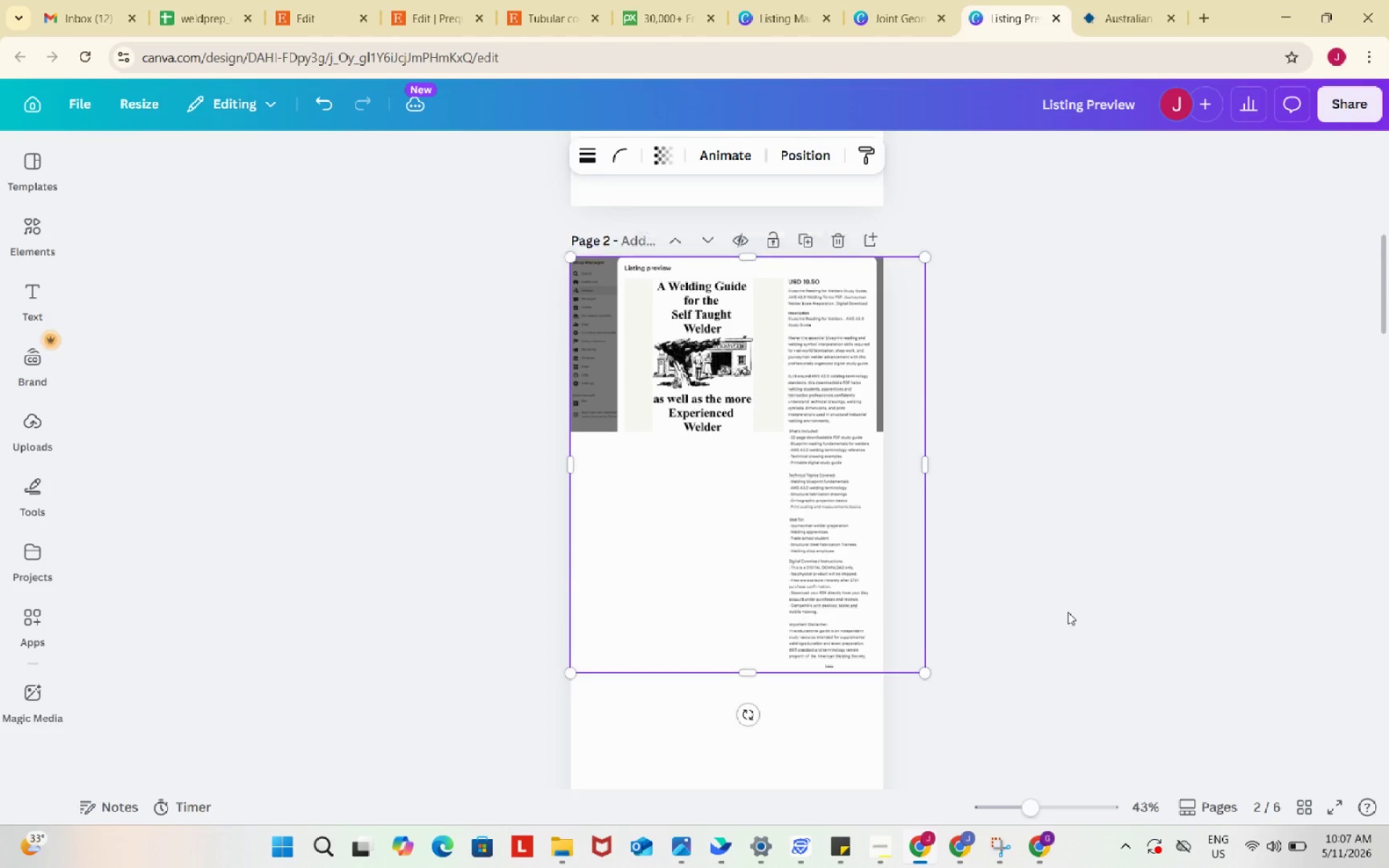 
scroll: coordinate [1068, 612], scroll_direction: down, amount: 6.0
 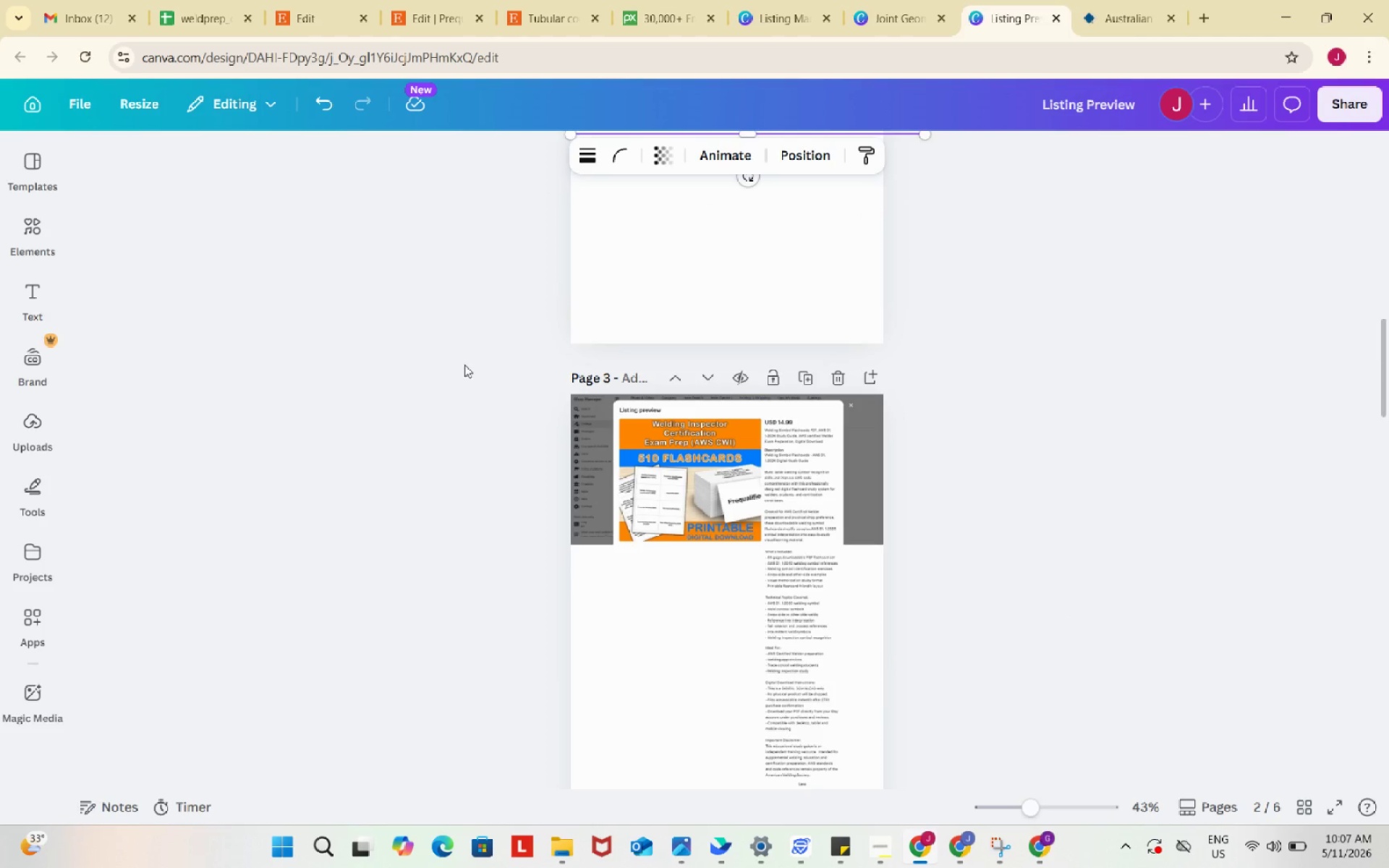 
left_click_drag(start_coordinate=[471, 365], to_coordinate=[1027, 578])
 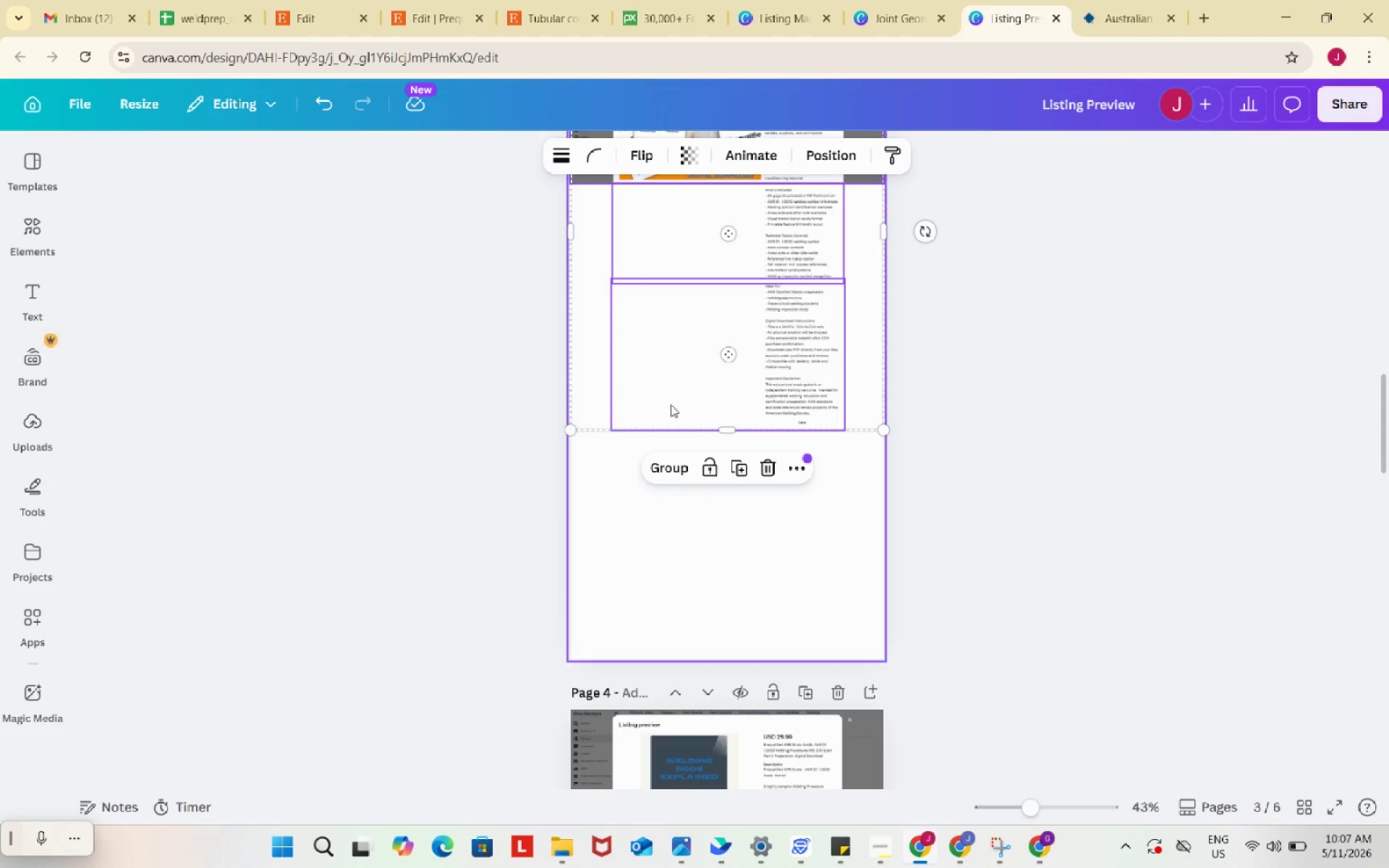 
scroll: coordinate [1036, 596], scroll_direction: down, amount: 4.0
 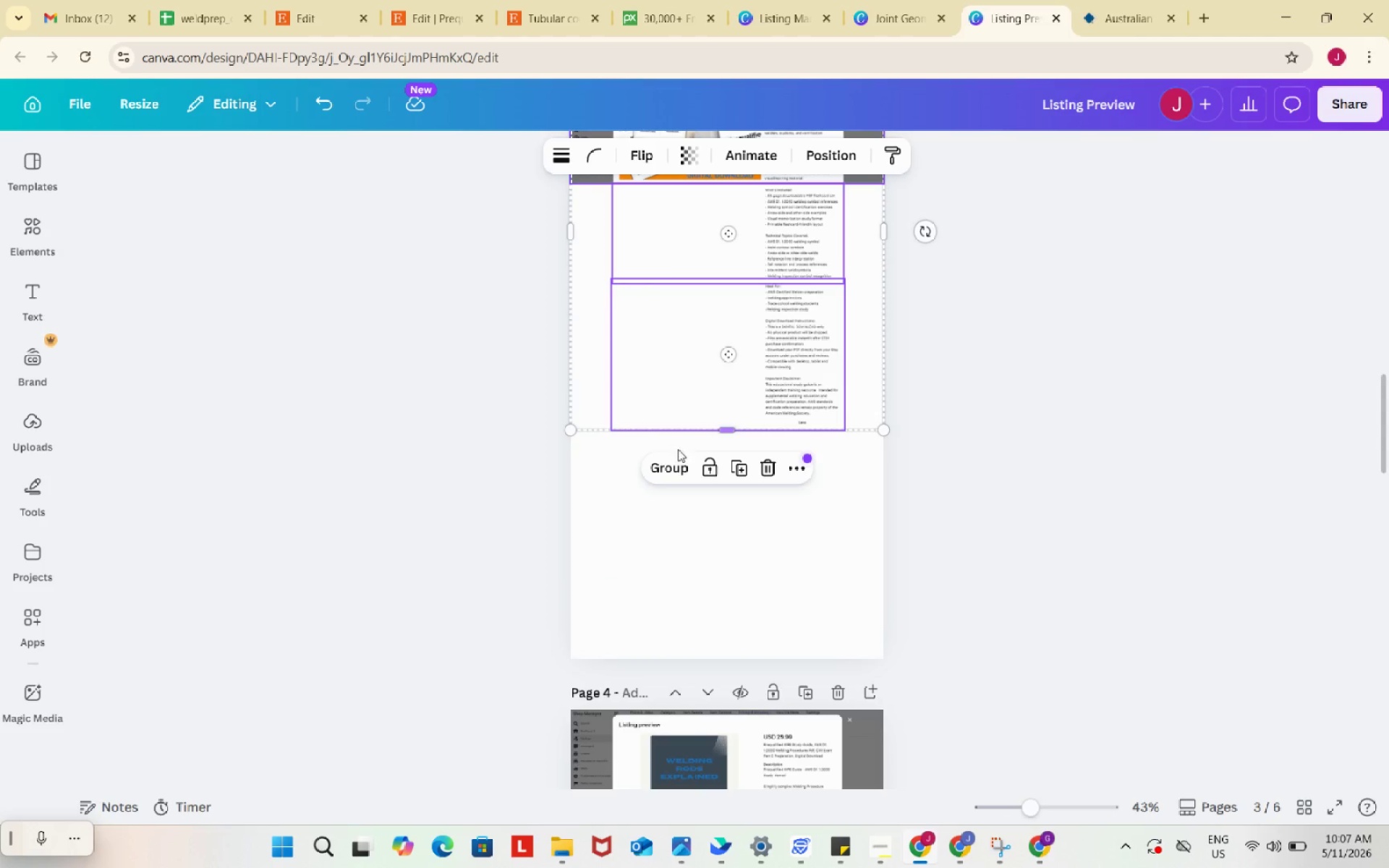 
left_click([678, 477])
 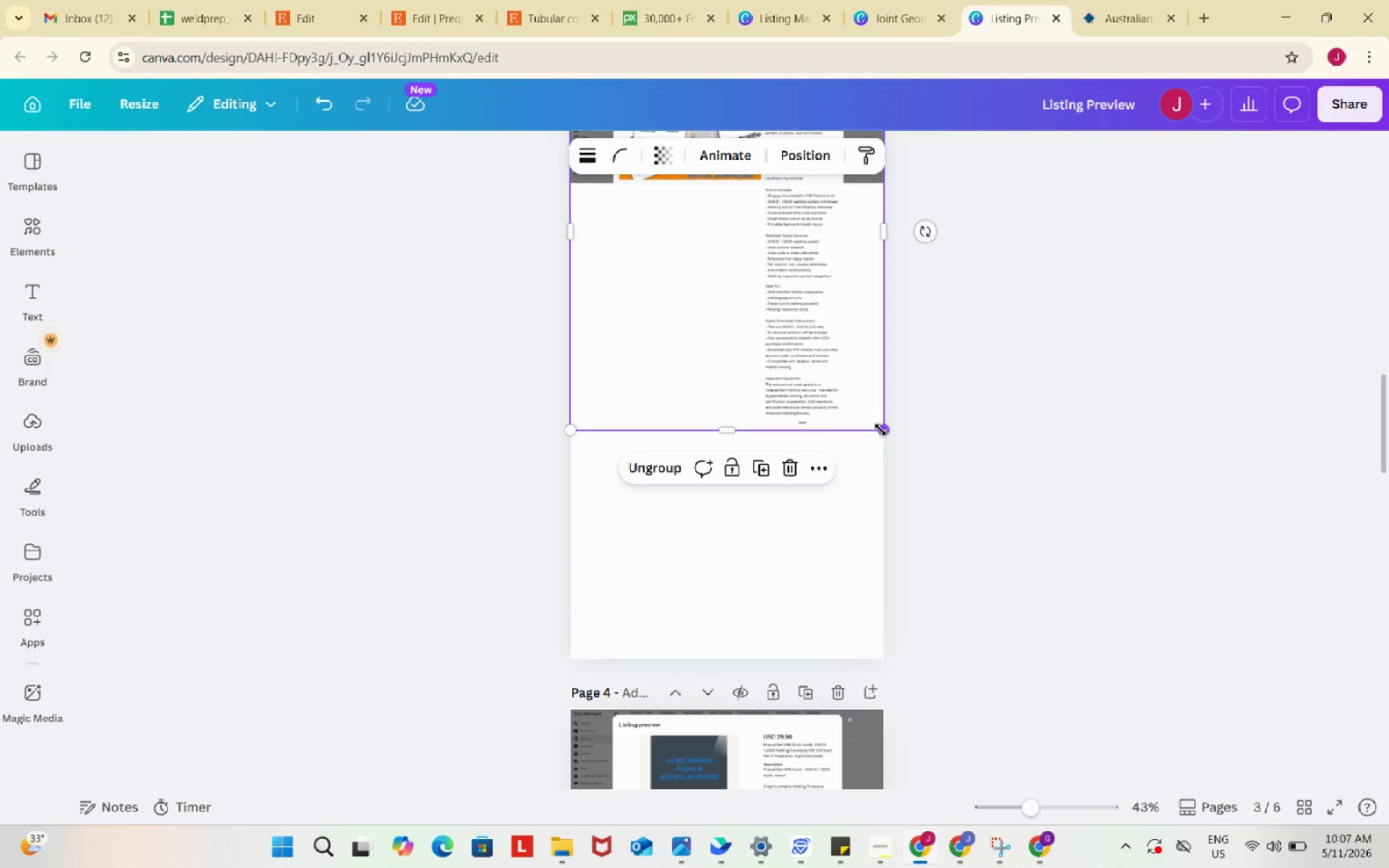 
left_click_drag(start_coordinate=[880, 430], to_coordinate=[922, 473])
 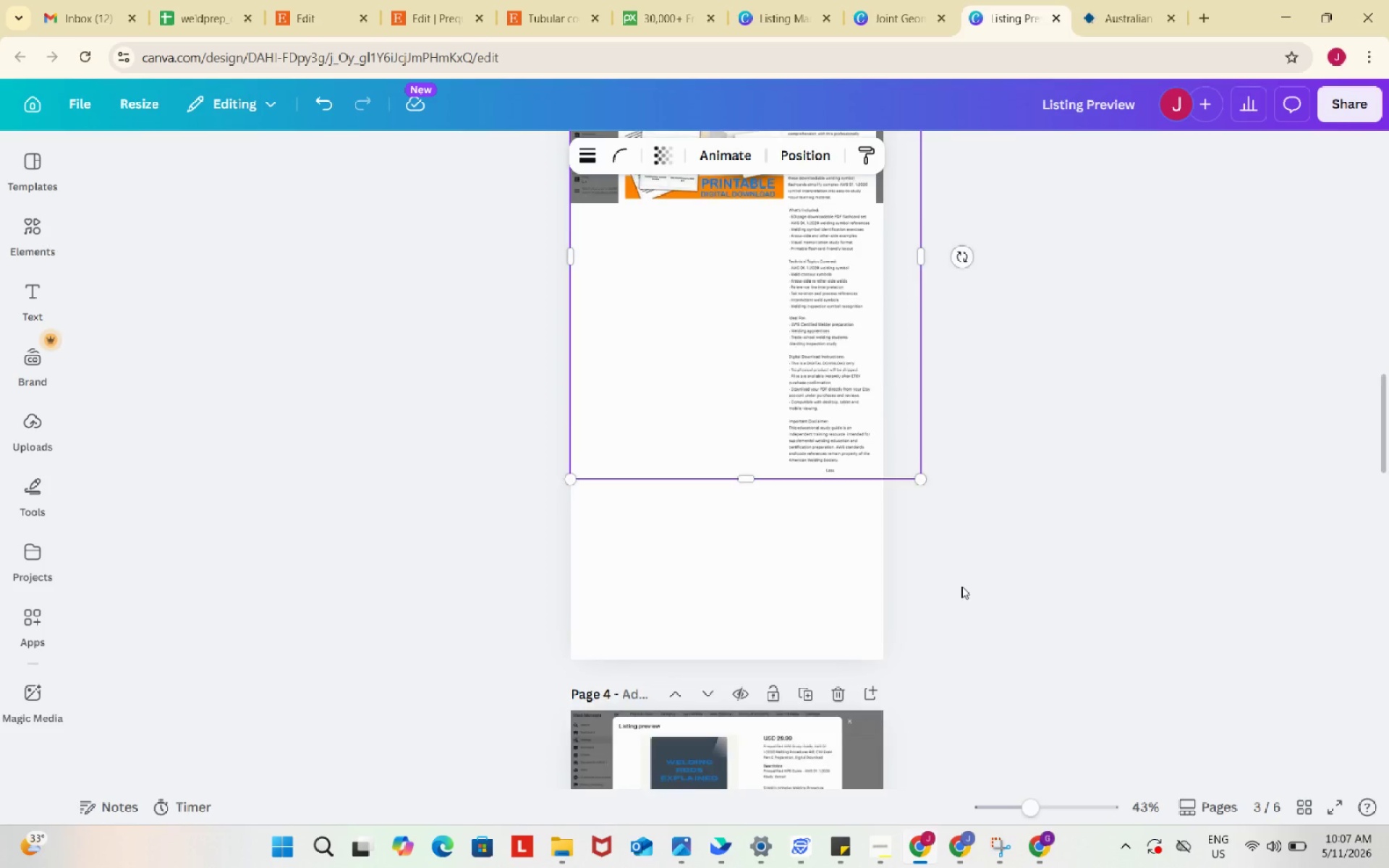 
scroll: coordinate [961, 586], scroll_direction: up, amount: 3.0
 